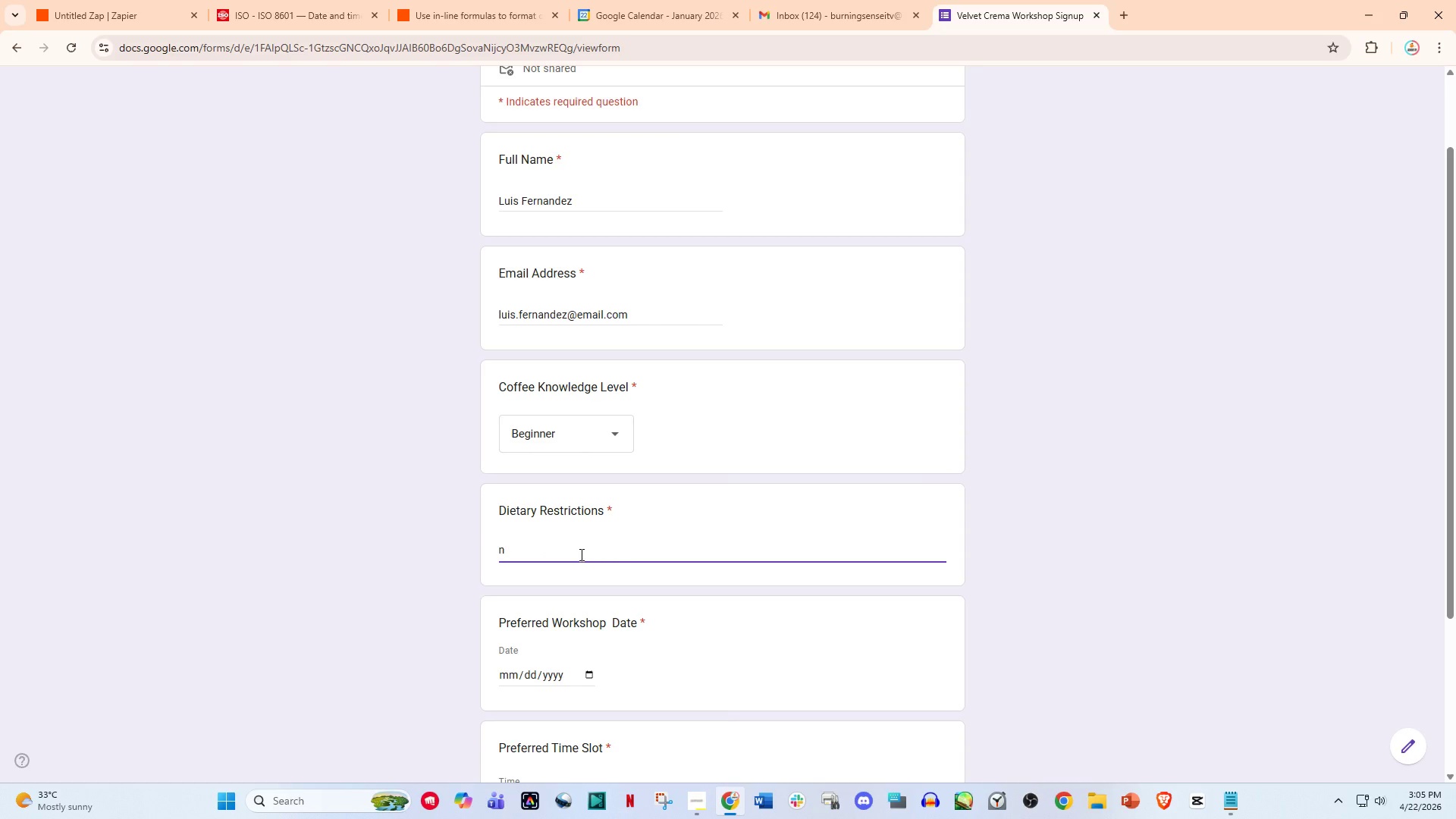 
key(NumpadDivide)
 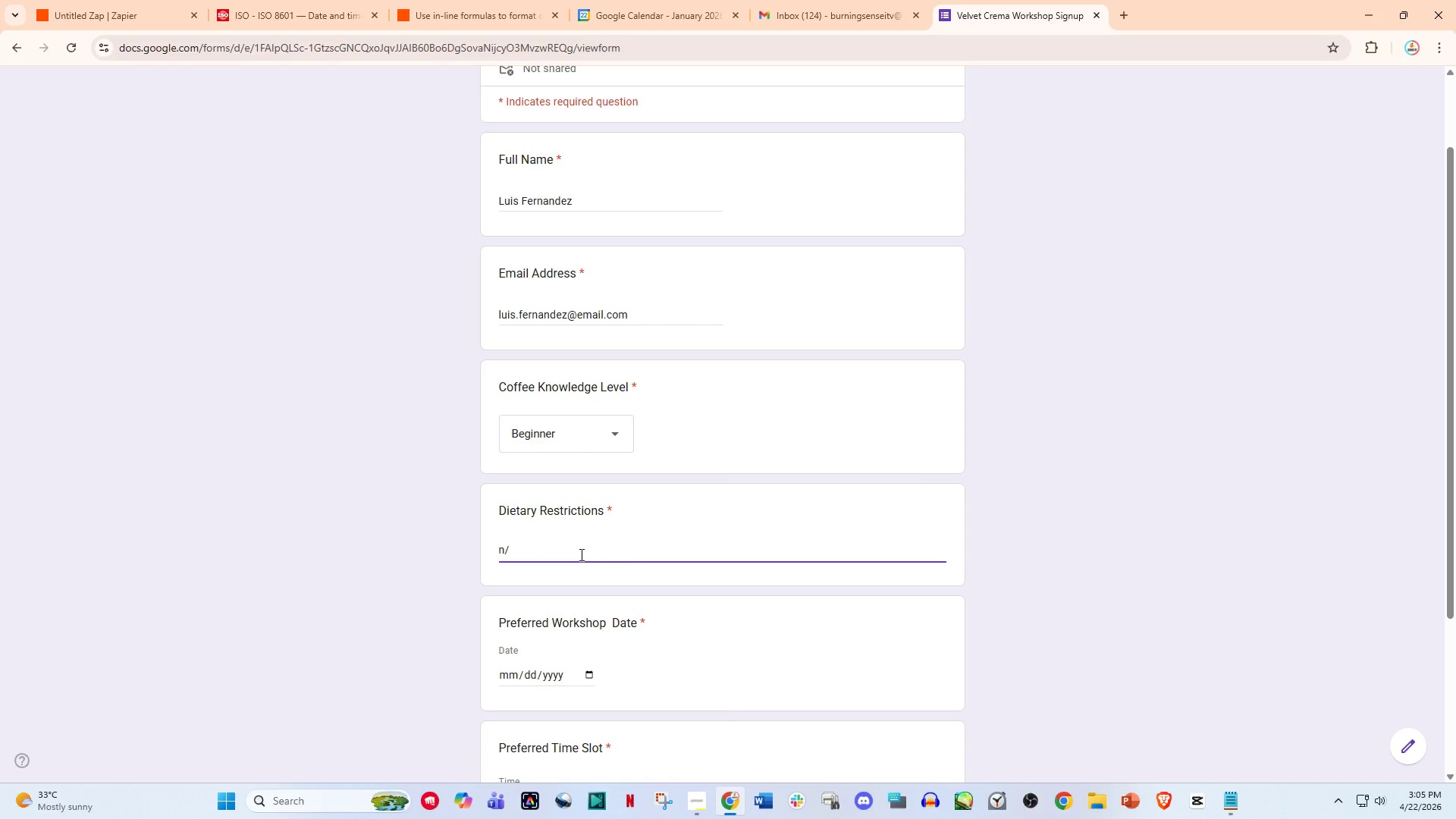 
key(A)
 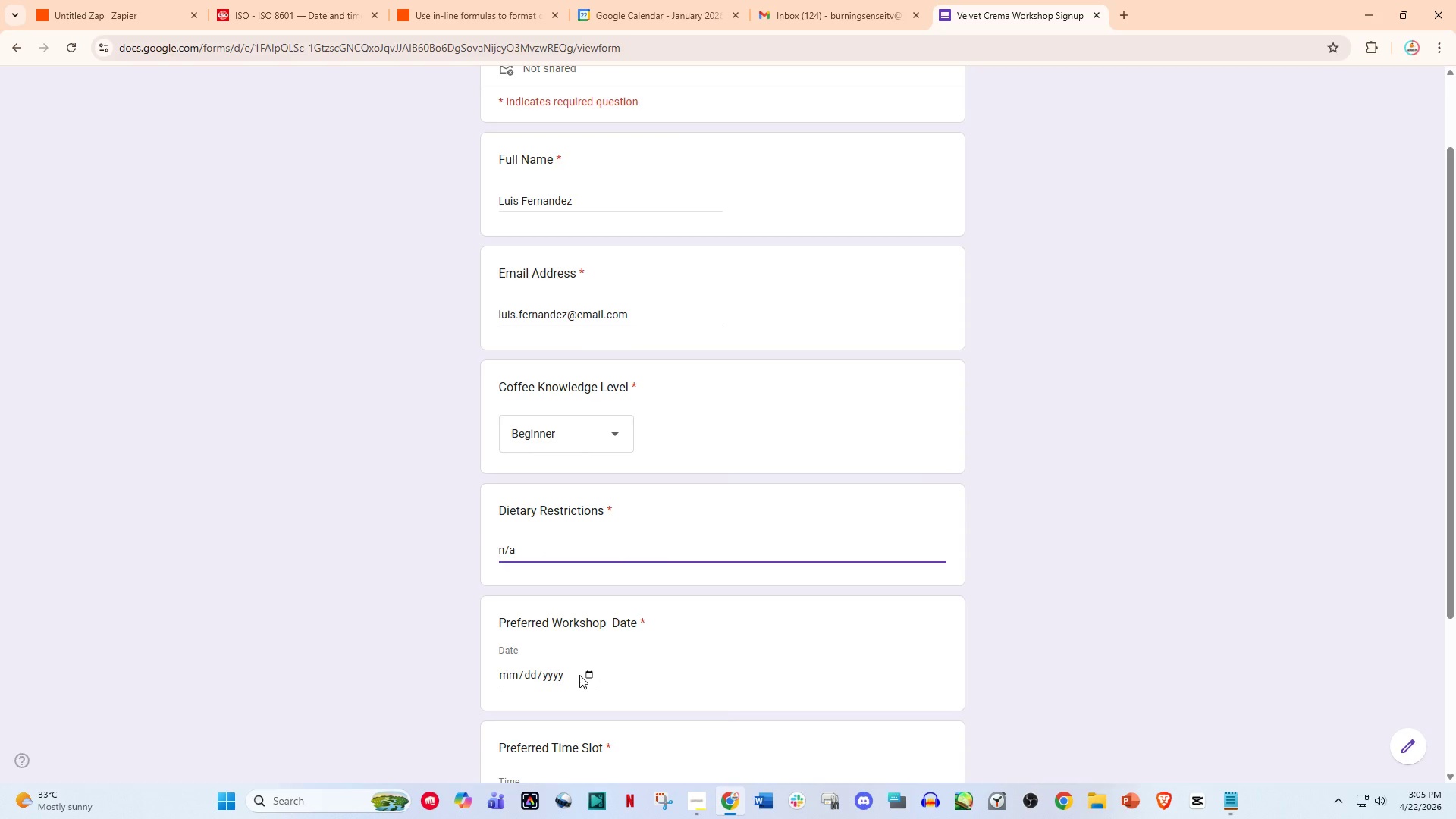 
left_click([579, 675])
 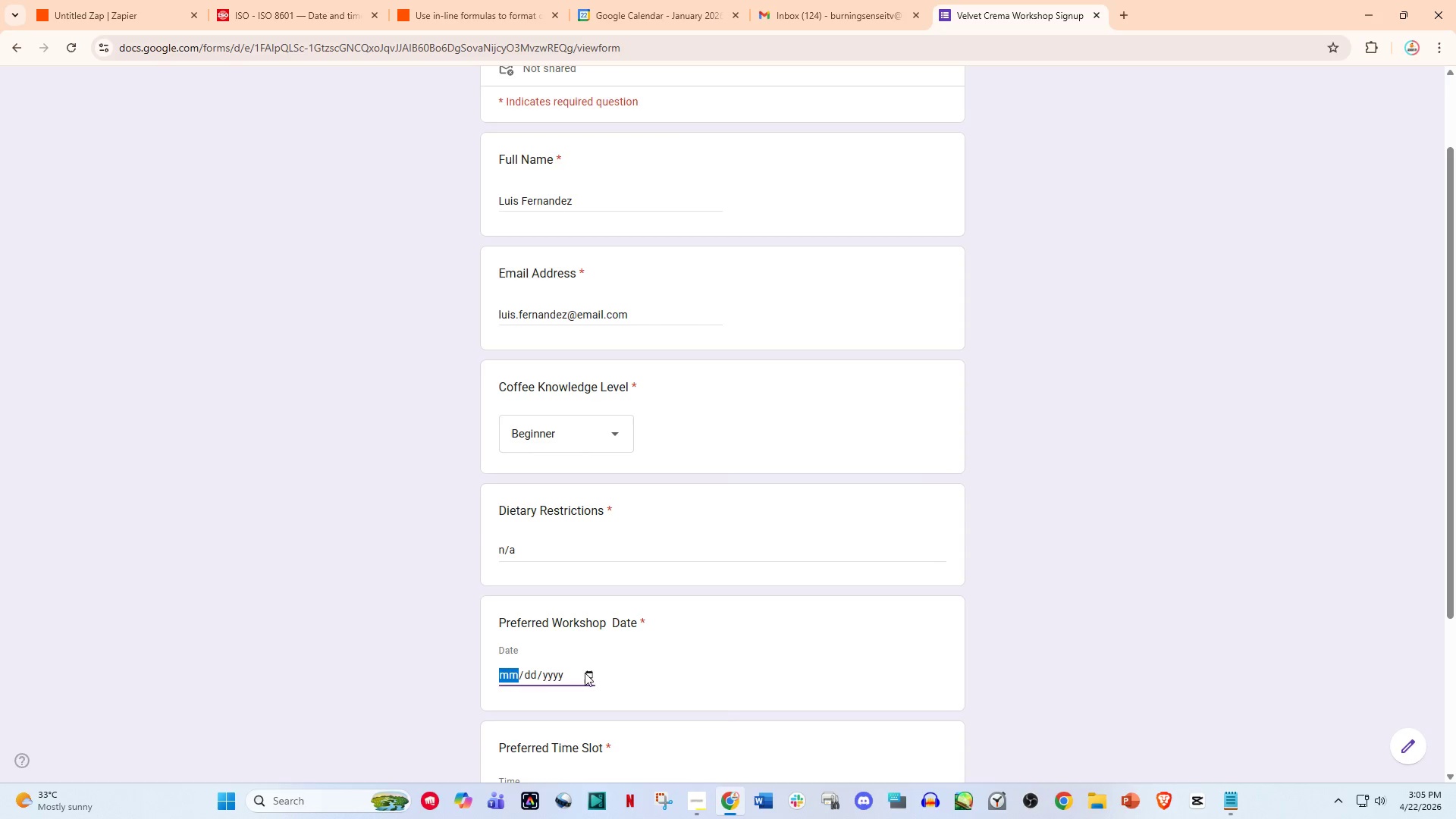 
left_click([592, 667])
 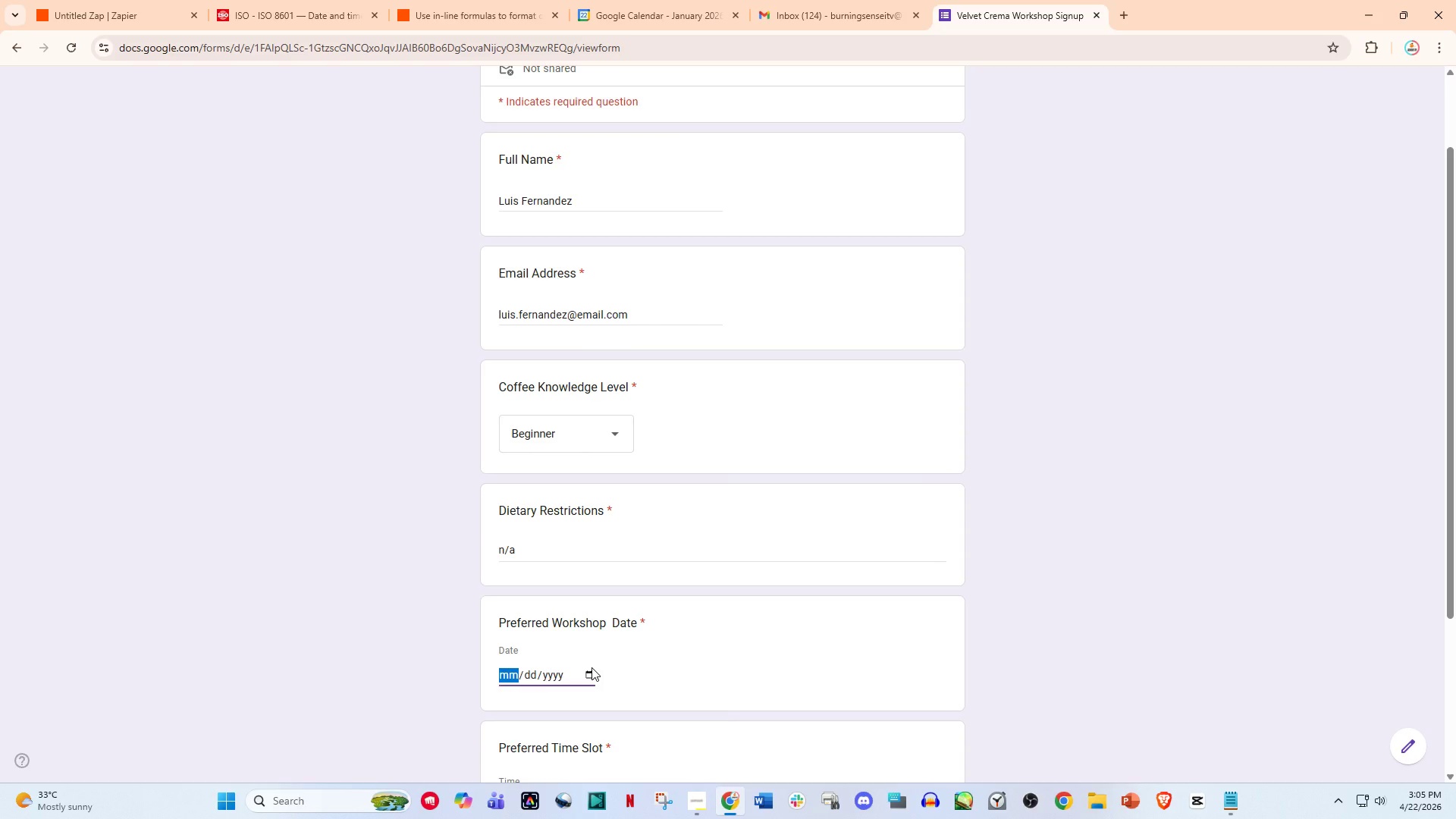 
left_click([592, 667])
 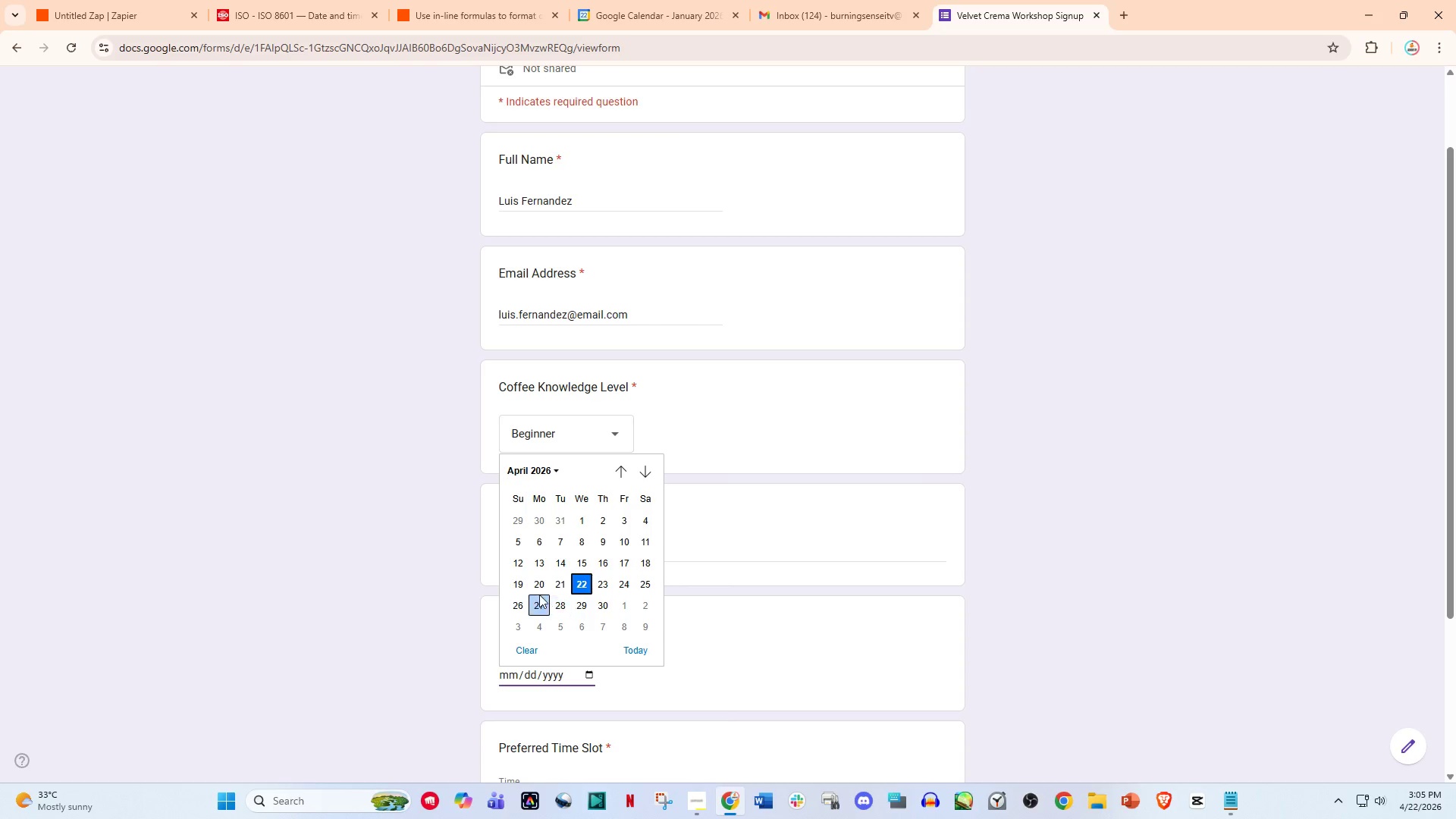 
left_click([513, 588])
 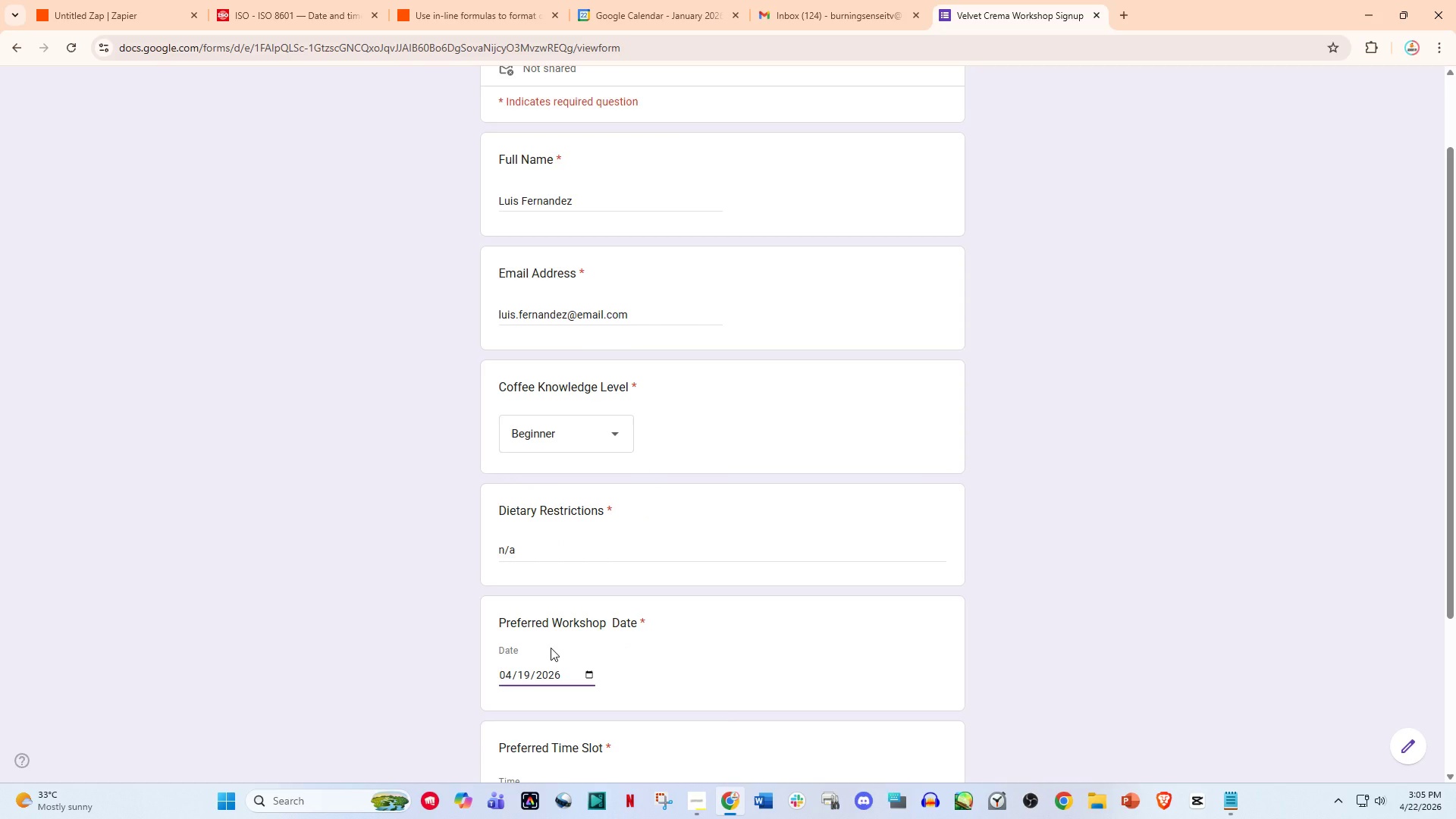 
scroll: coordinate [555, 657], scroll_direction: down, amount: 1.0
 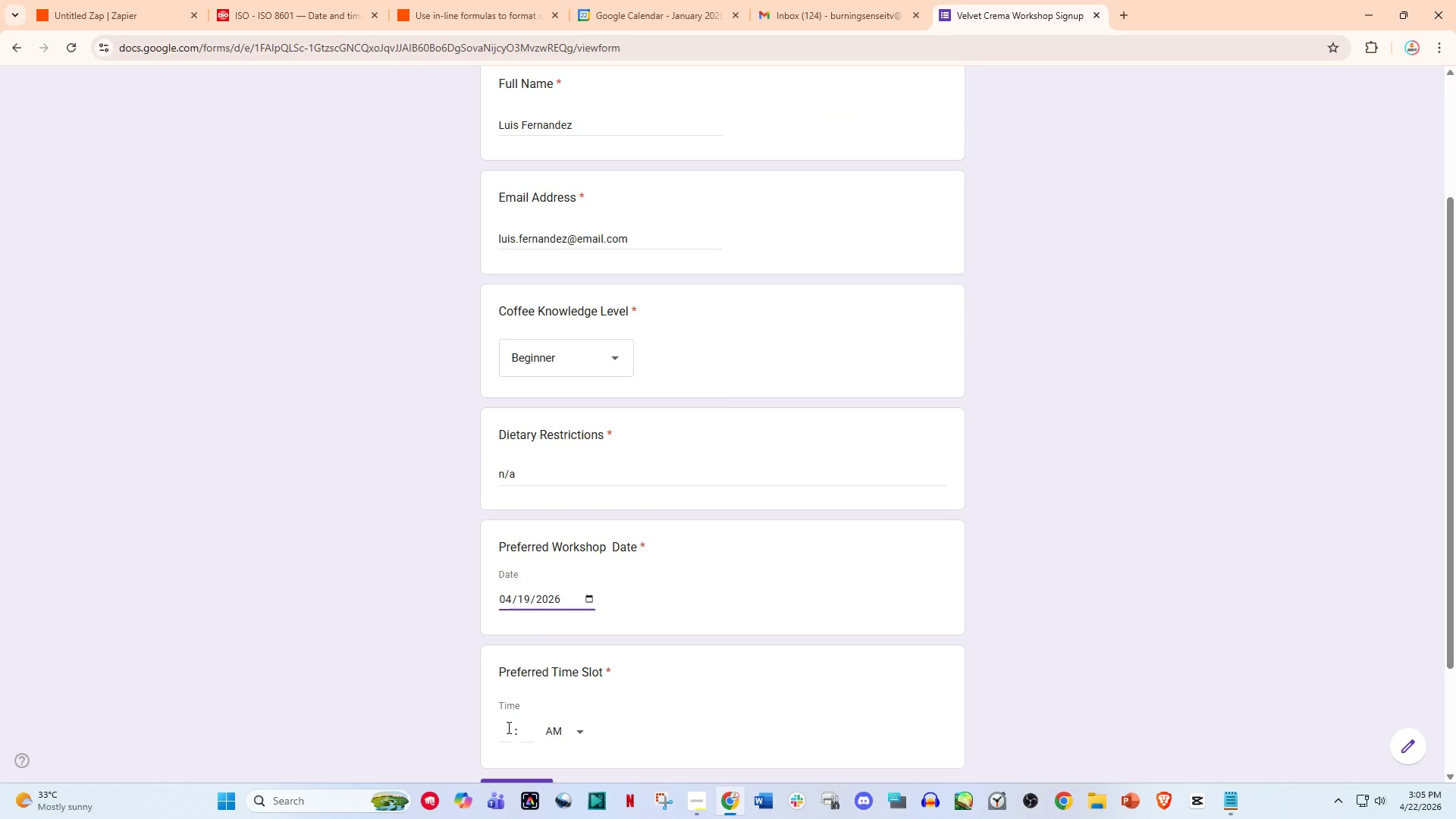 
left_click([507, 727])
 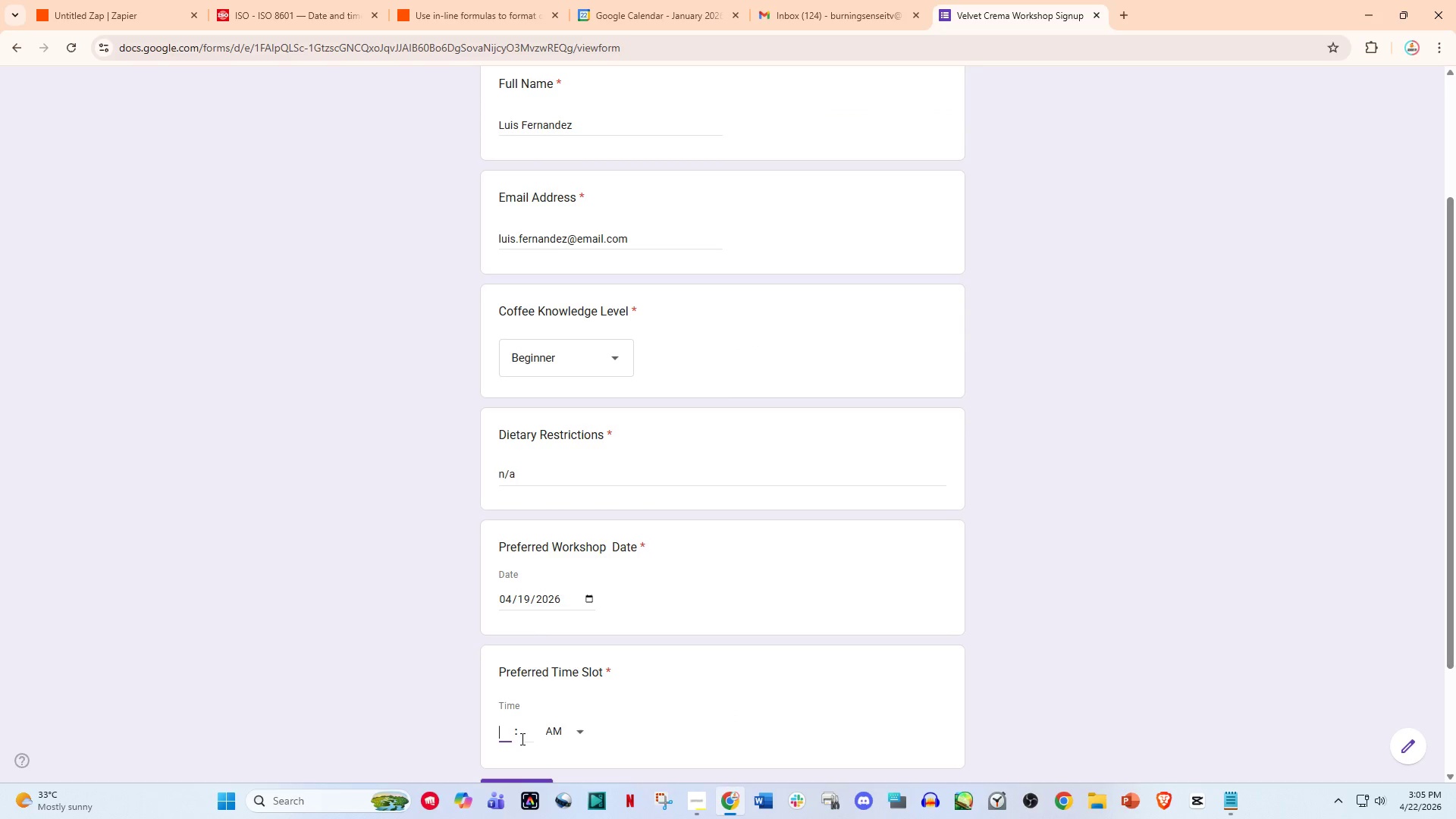 
type(10)
 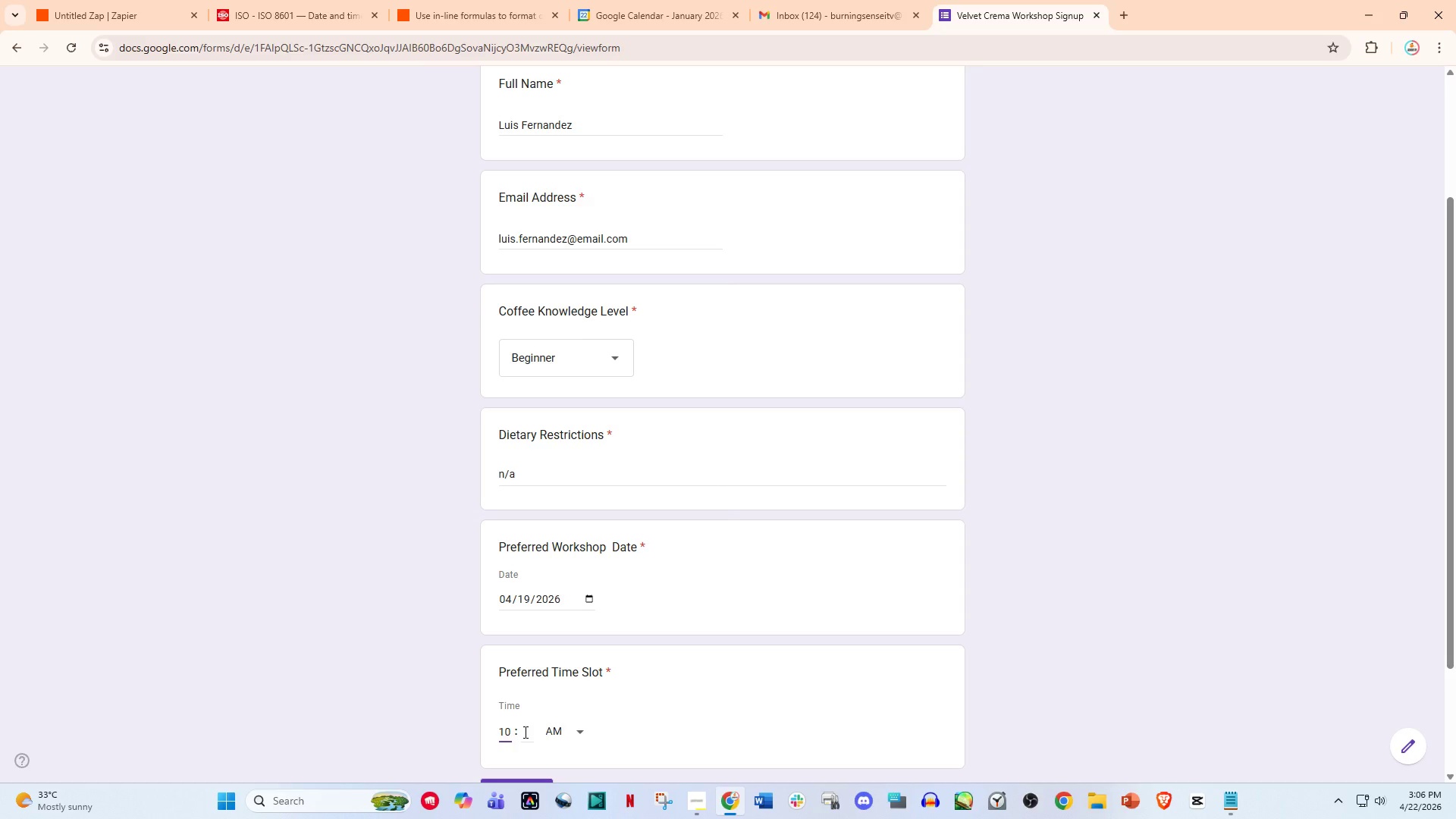 
left_click([524, 732])
 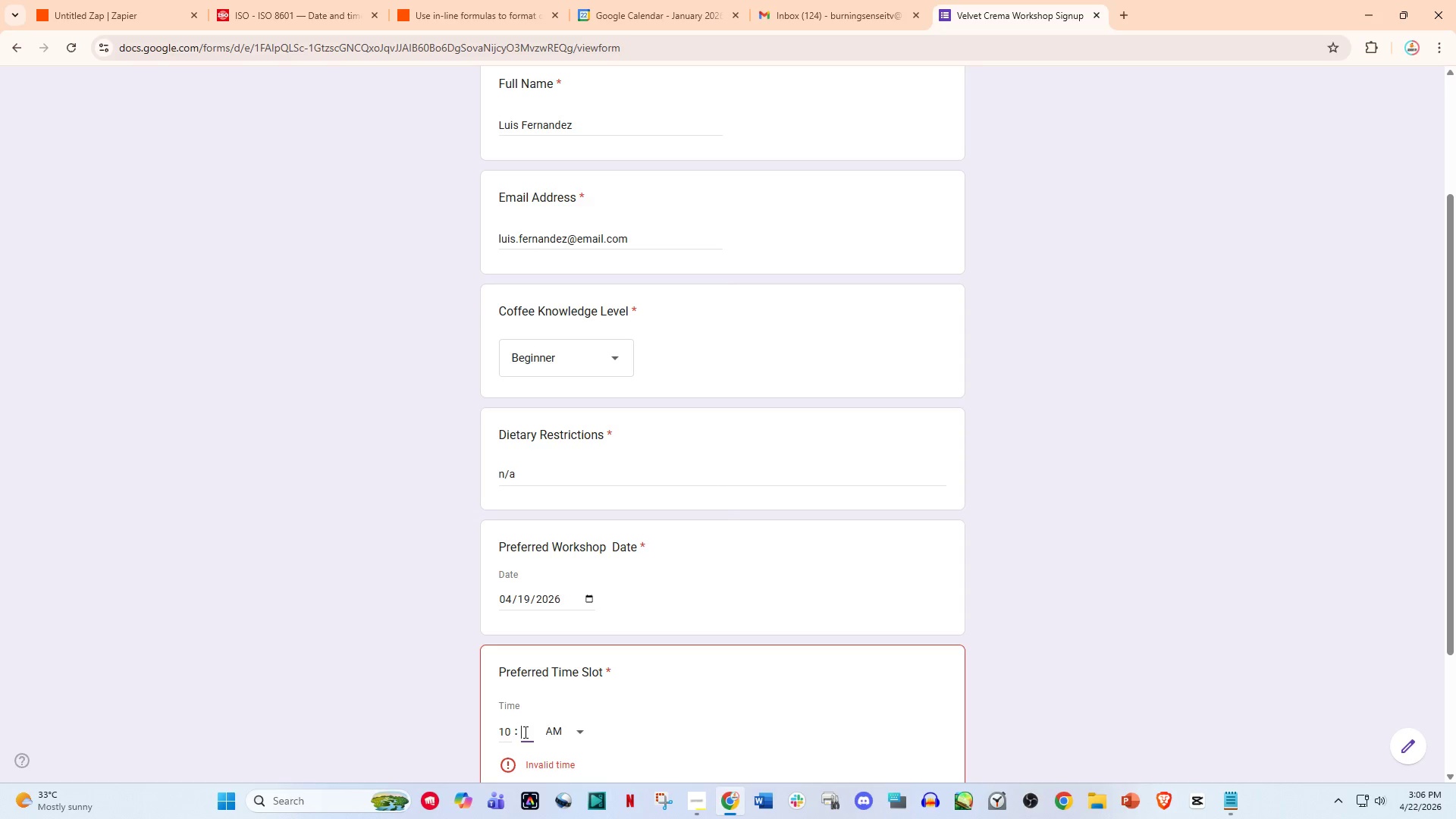 
type(30)
 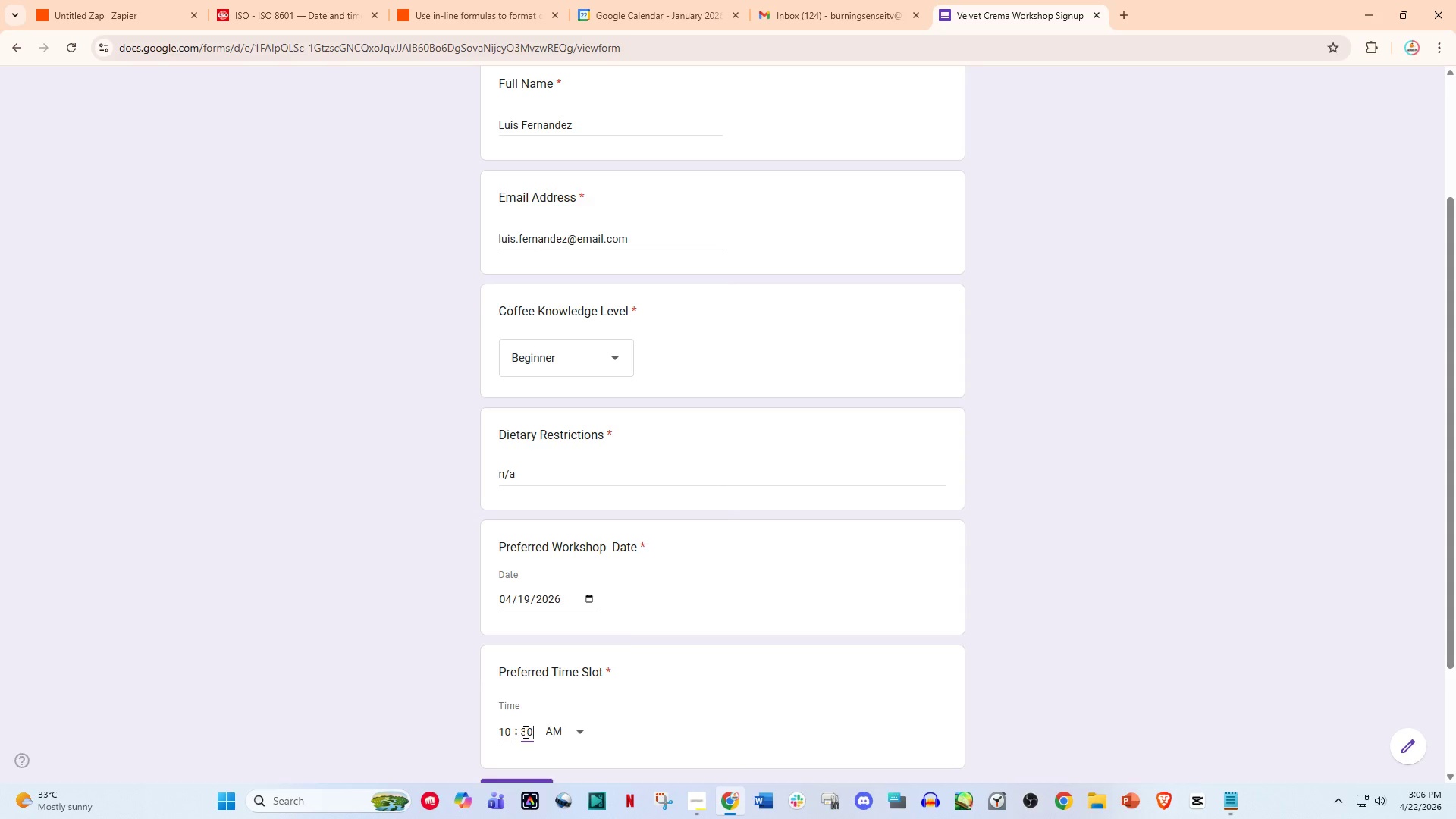 
scroll: coordinate [524, 732], scroll_direction: down, amount: 2.0
 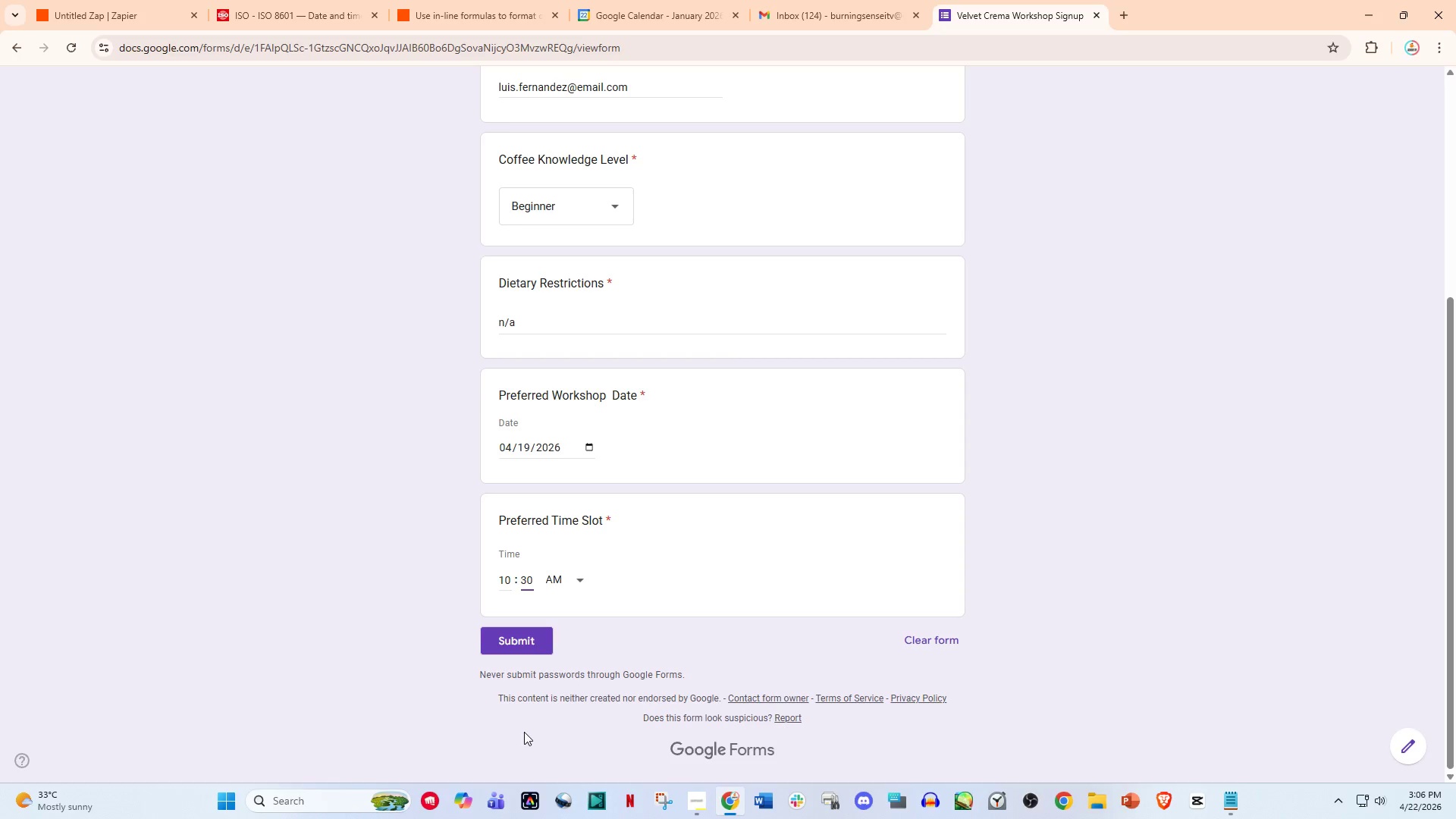 
wait(8.84)
 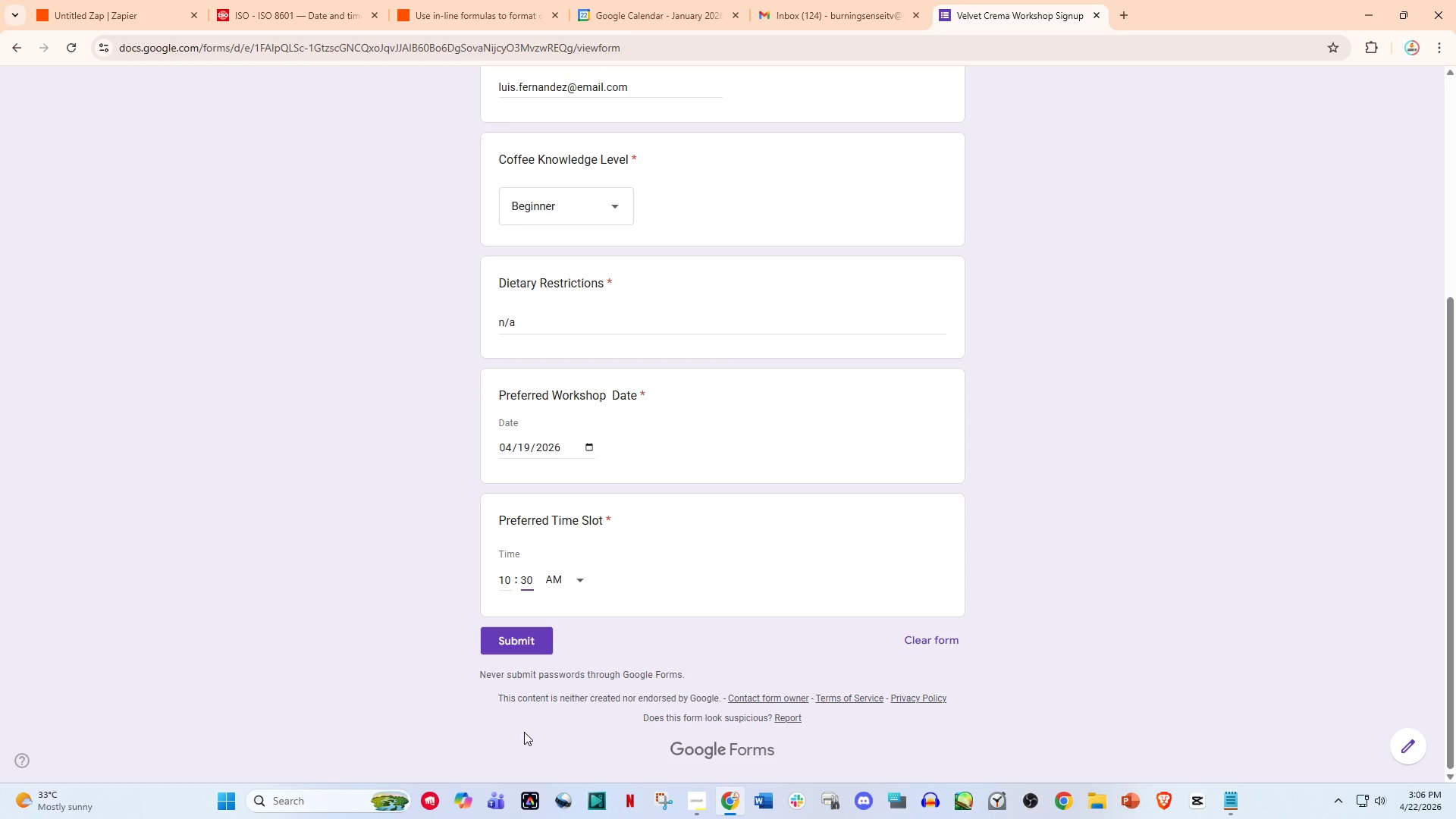 
left_click([472, 0])
 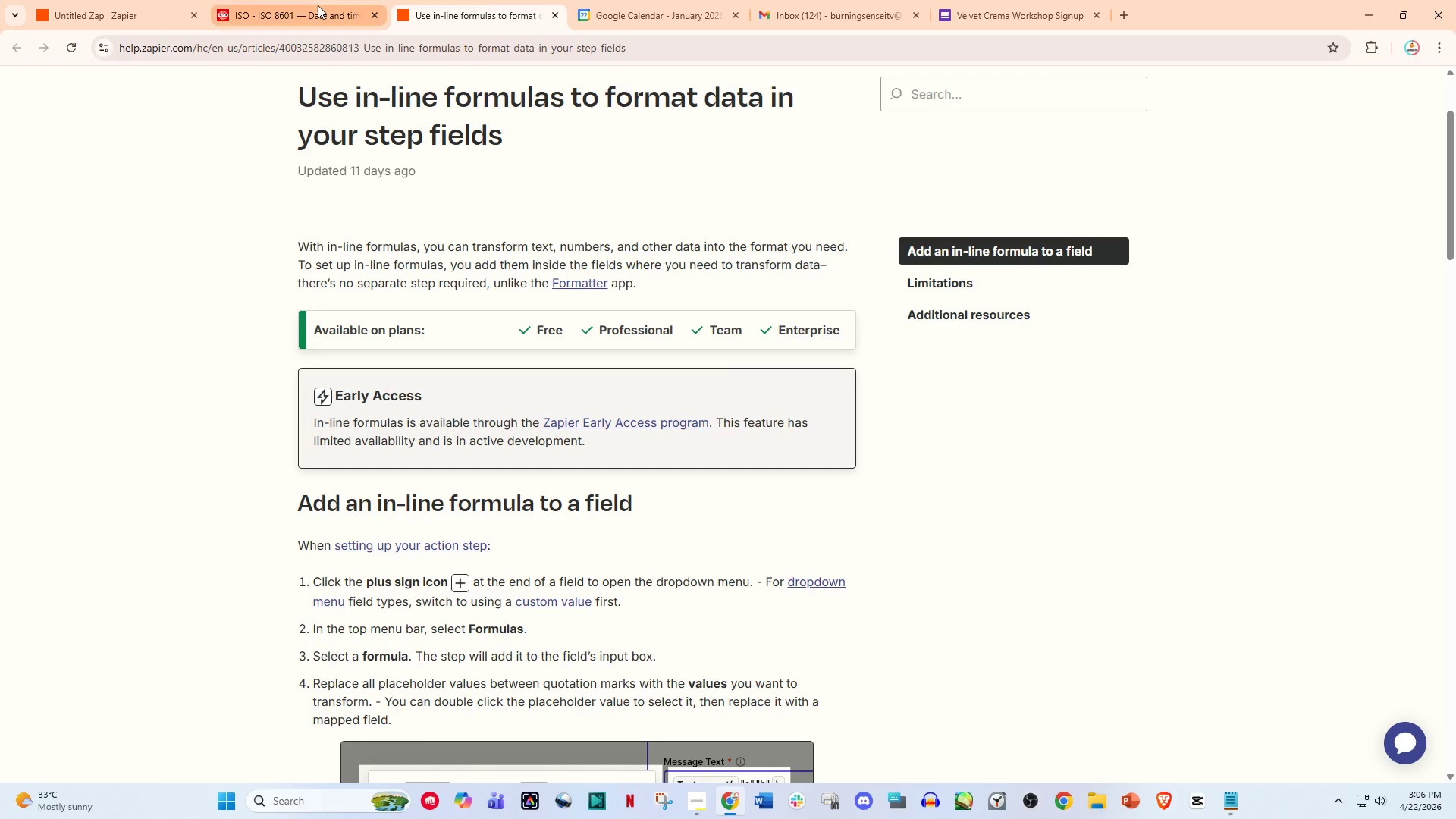 
left_click([318, 5])
 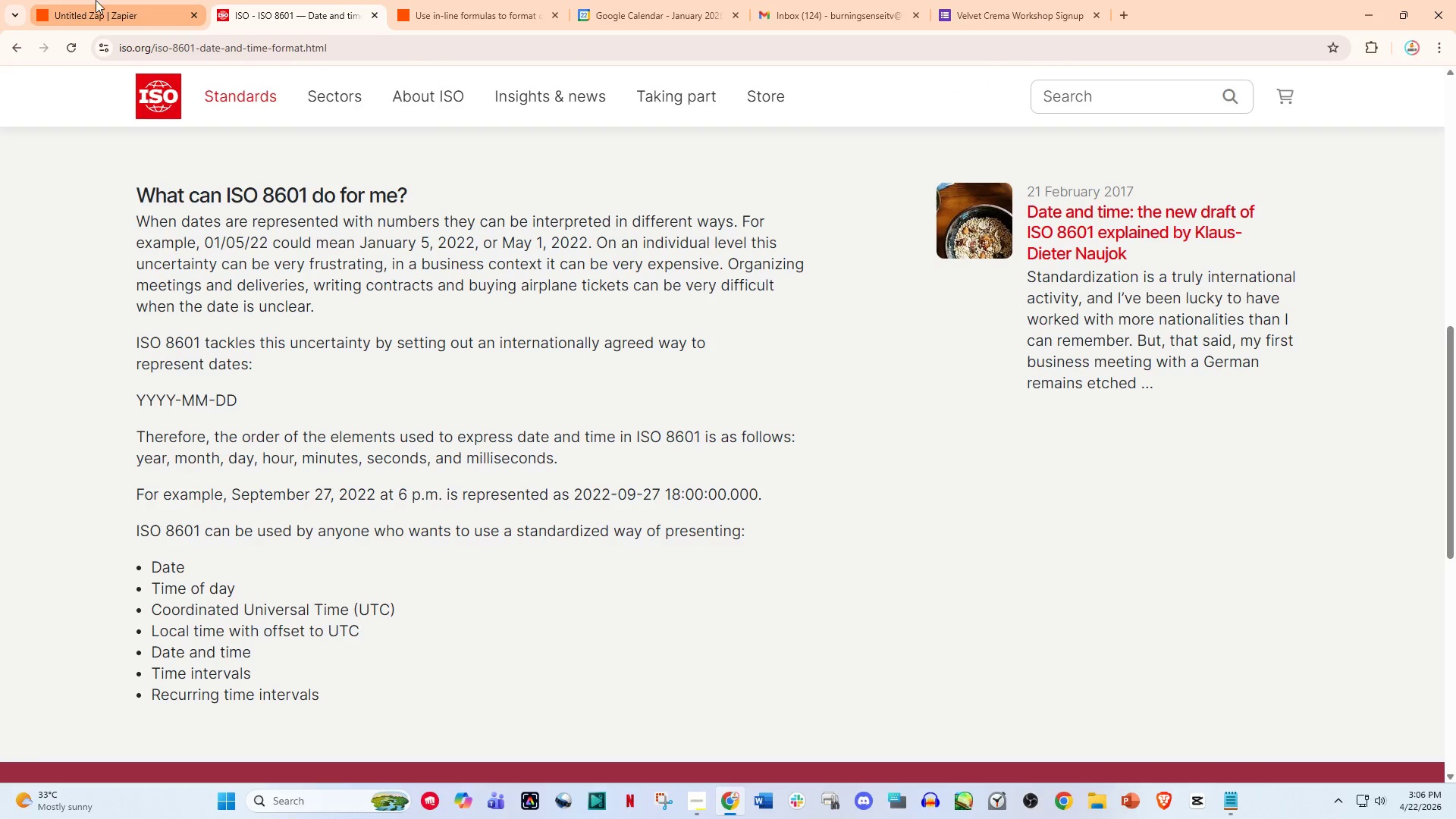 
left_click([88, 0])
 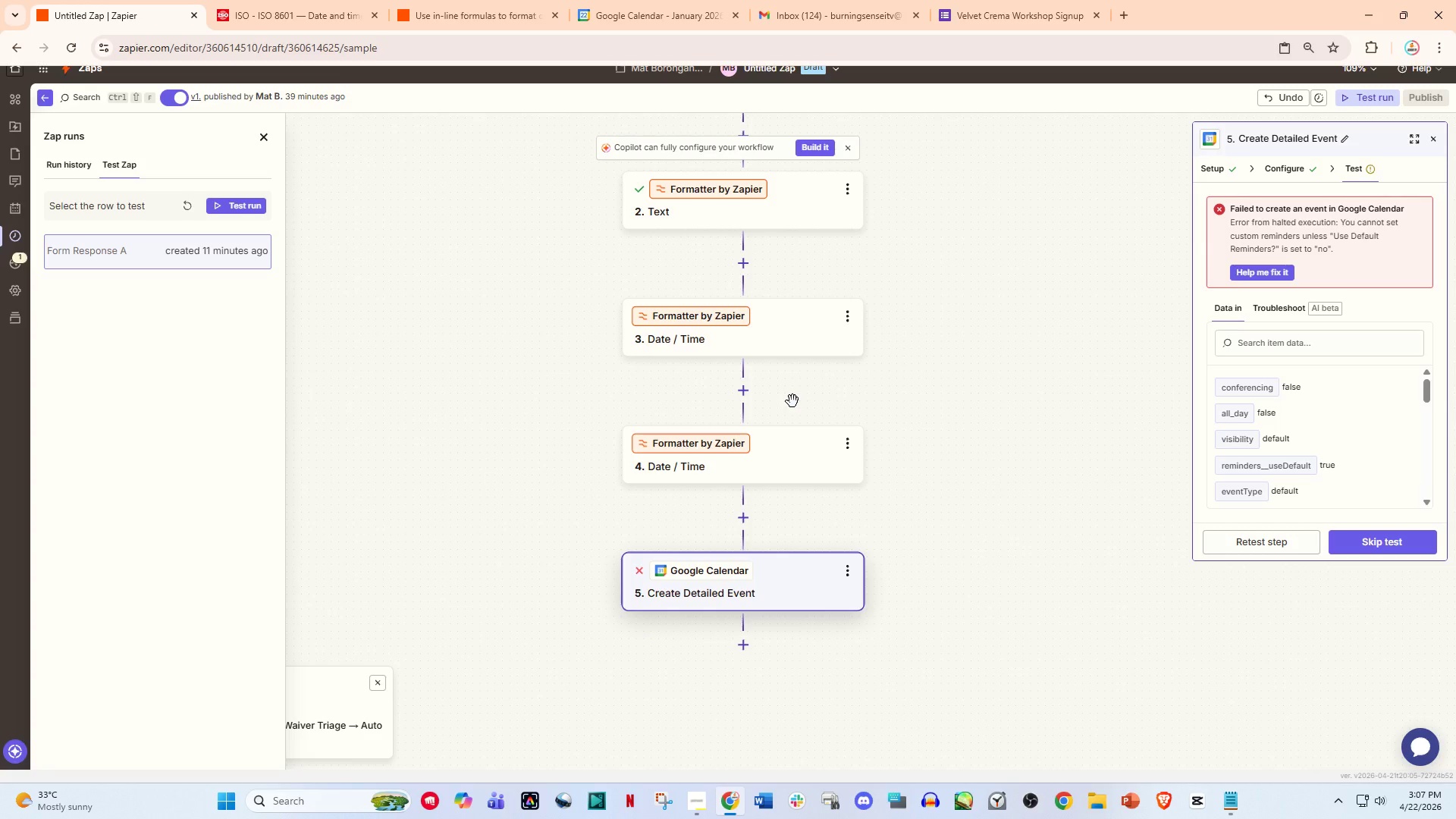 
wait(55.44)
 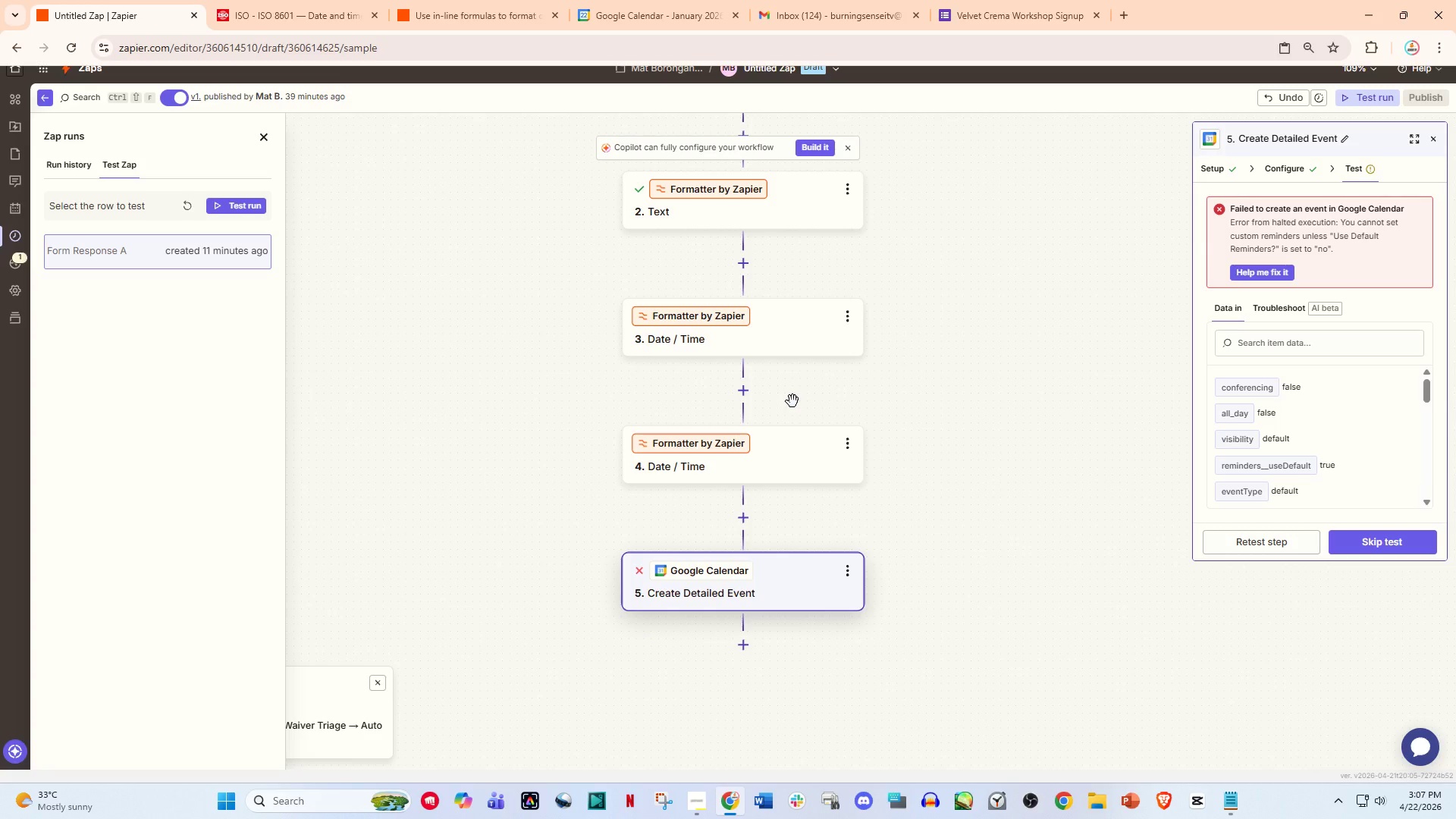 
left_click([1263, 165])
 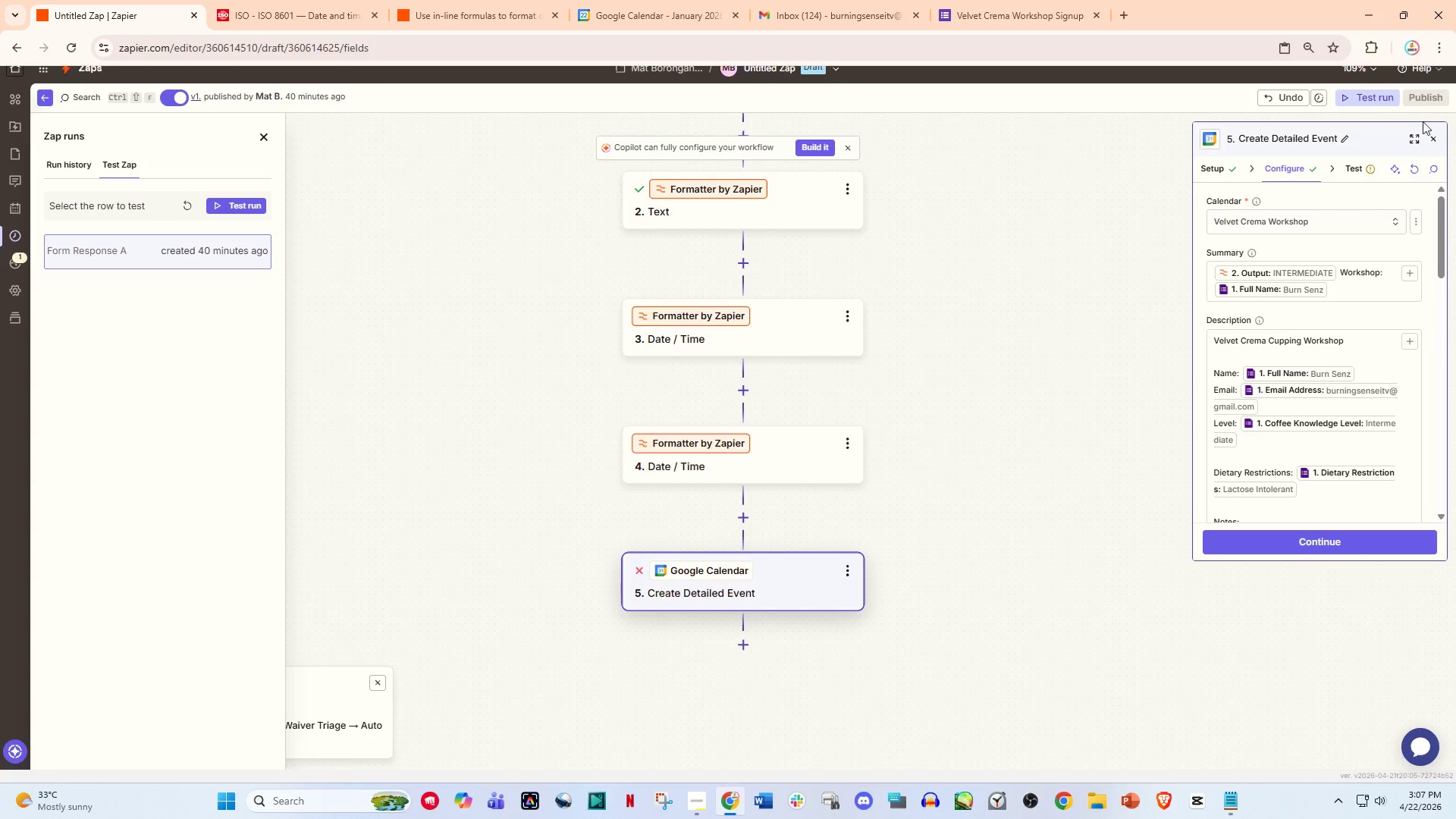 
left_click([1417, 144])
 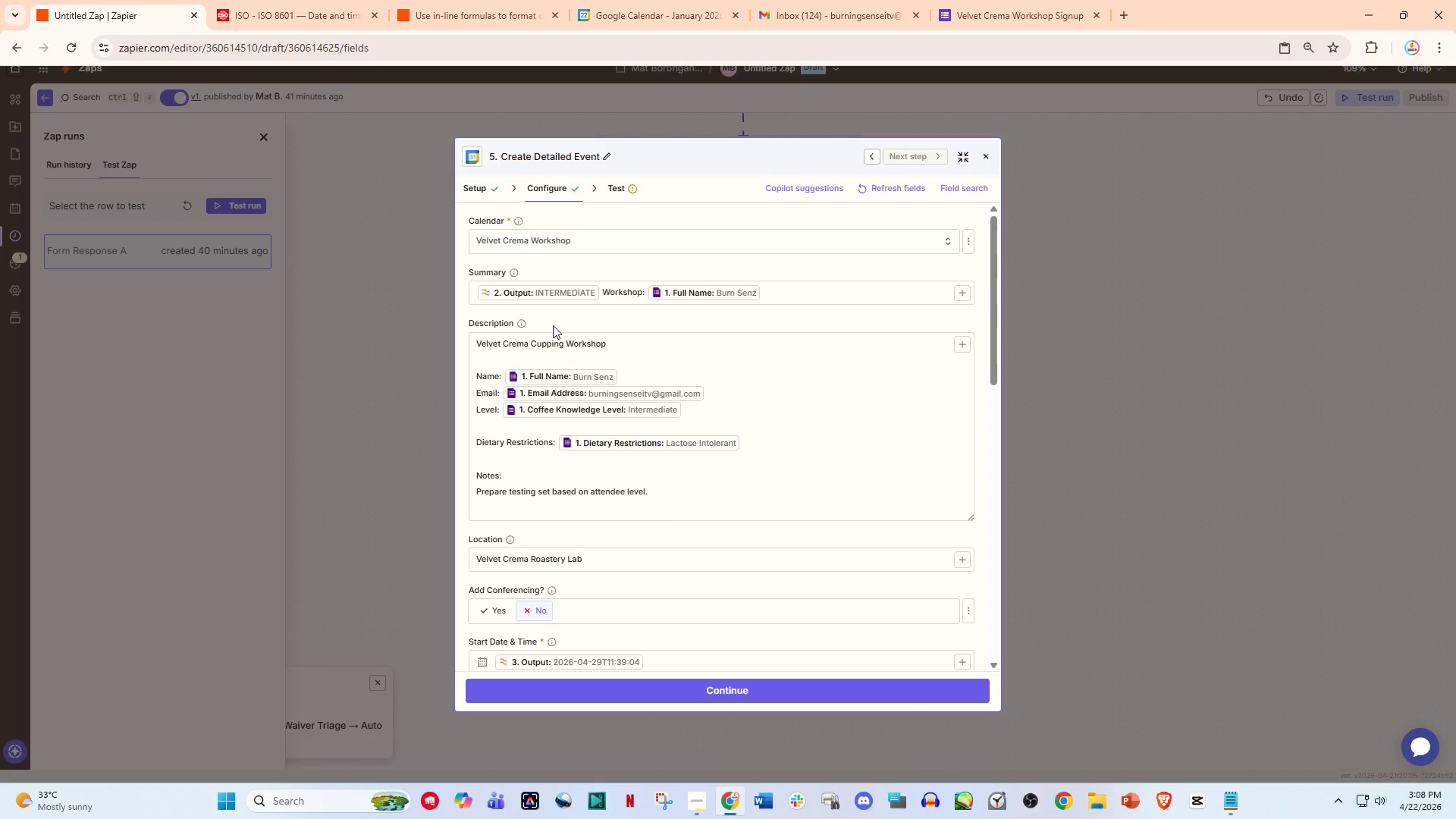 
wait(101.11)
 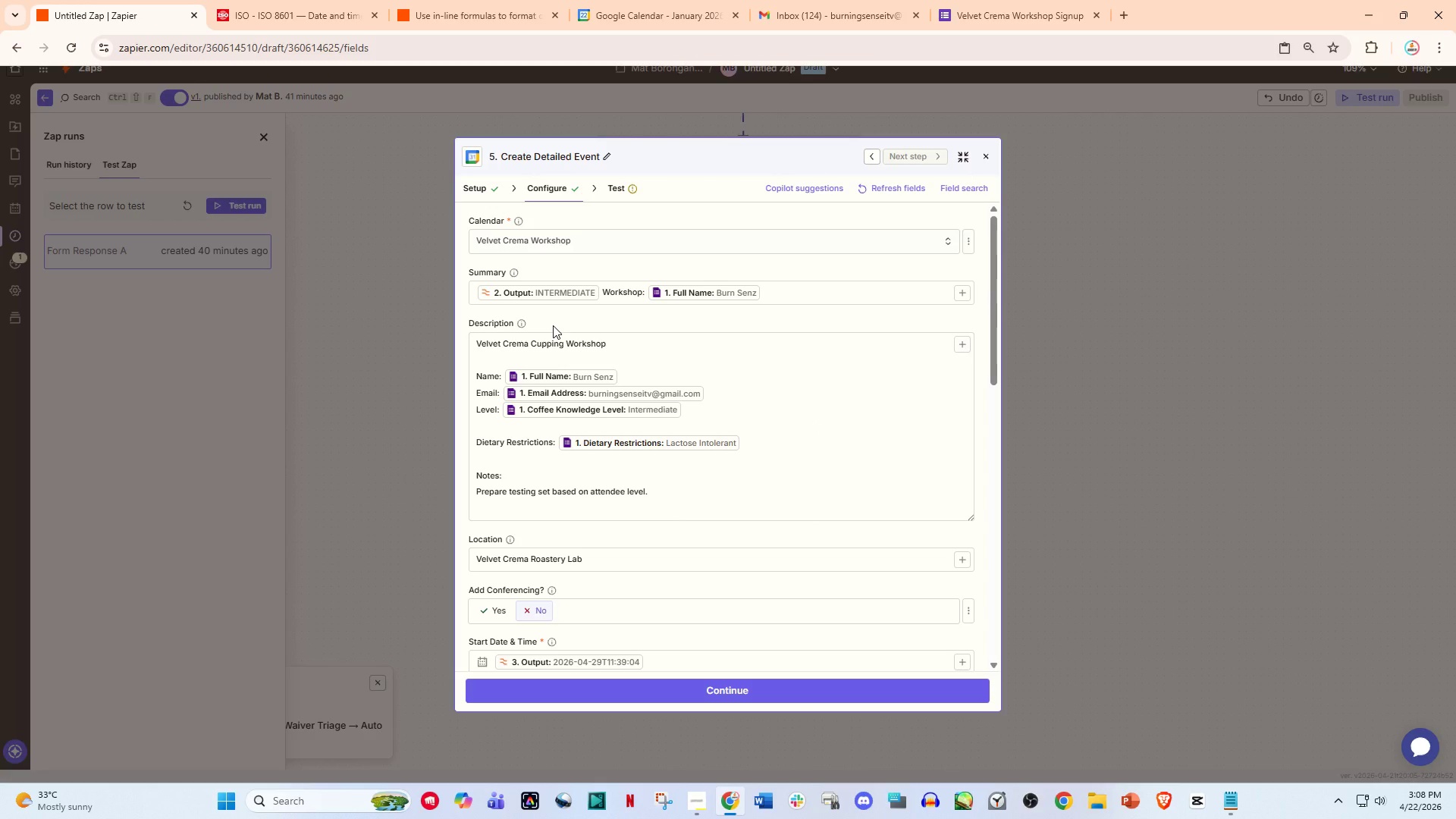 
double_click([624, 0])
 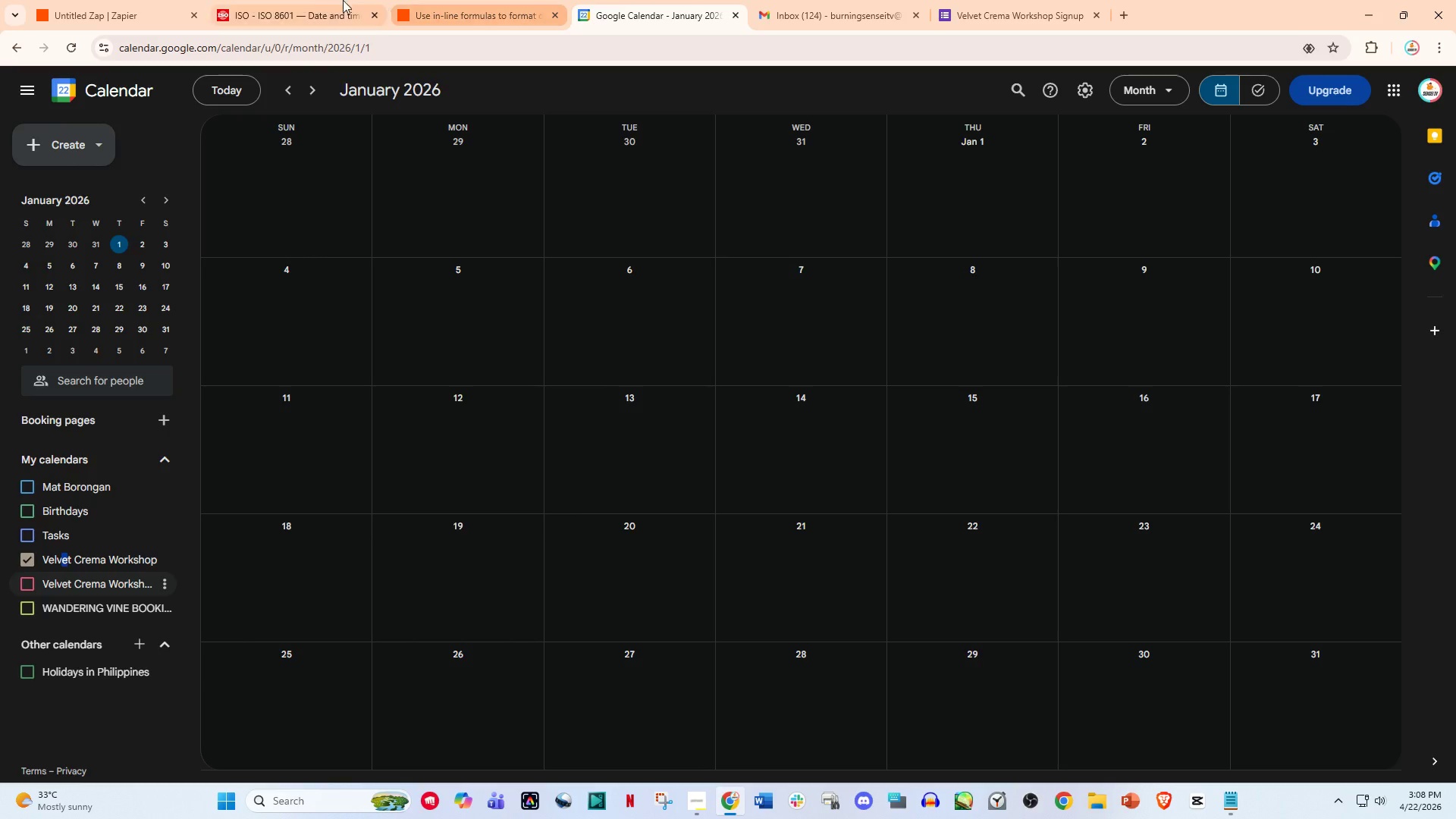 
left_click_drag(start_coordinate=[328, 0], to_coordinate=[321, 0])
 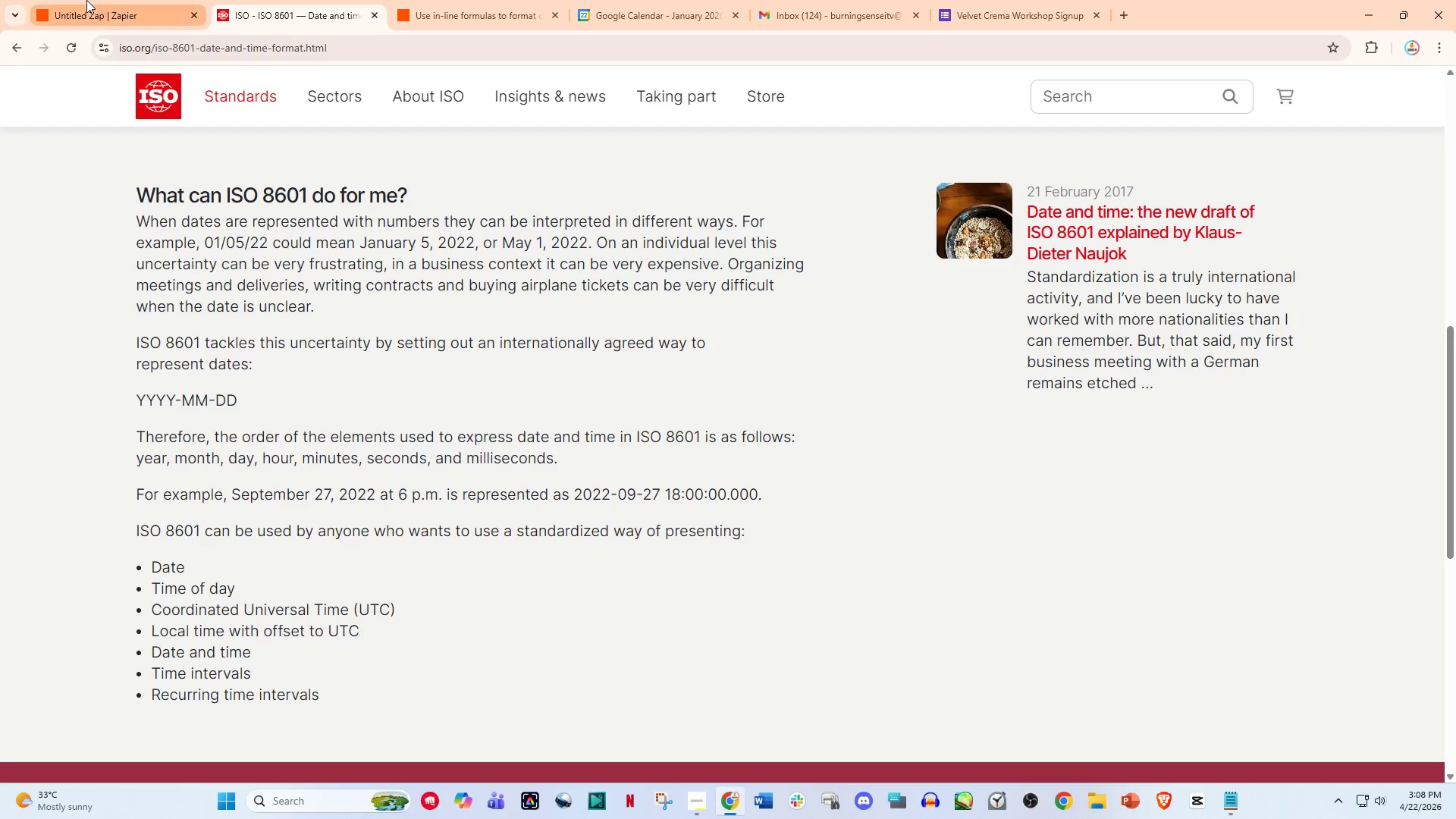 
double_click([86, 0])
 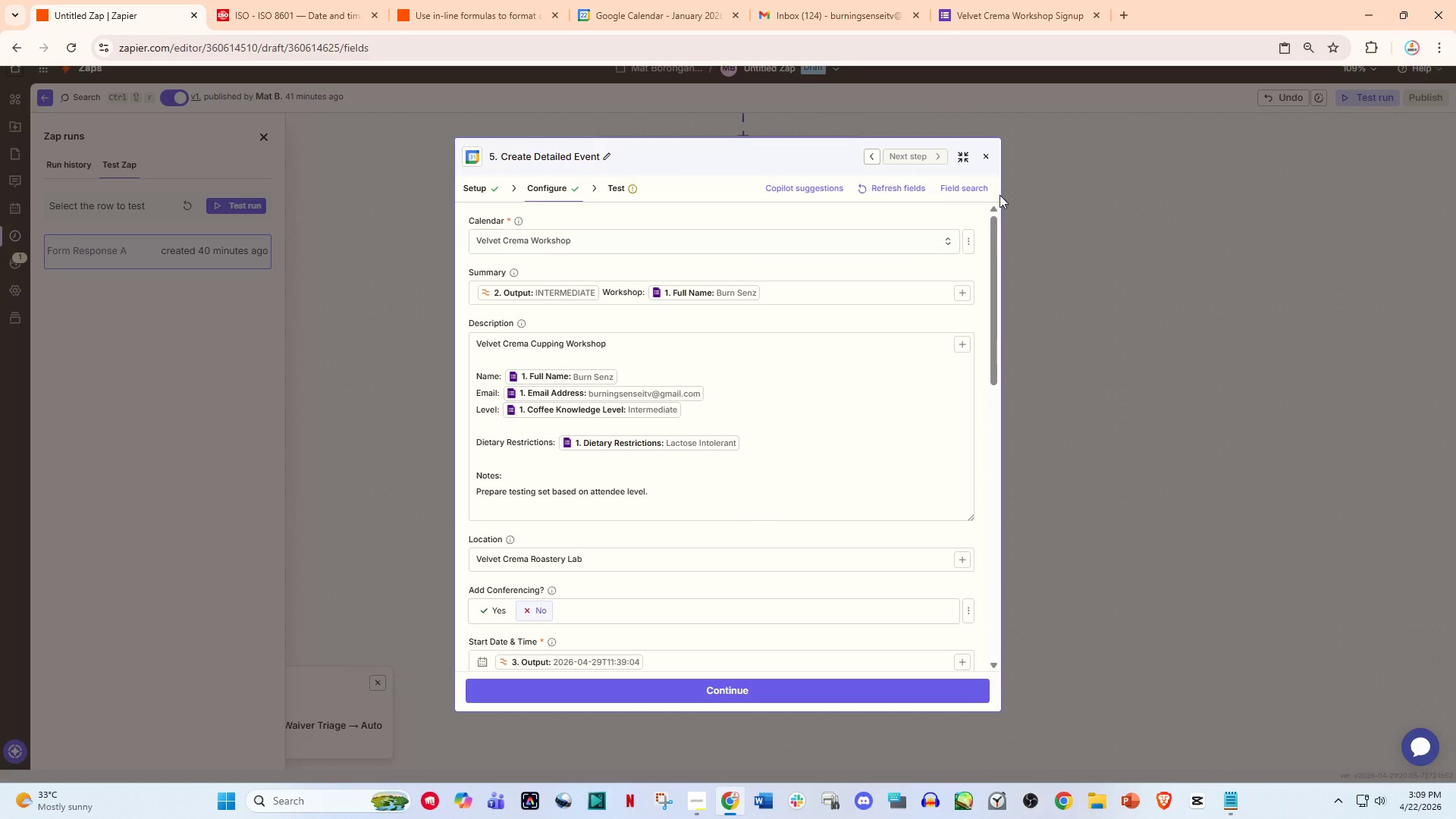 
left_click([987, 158])
 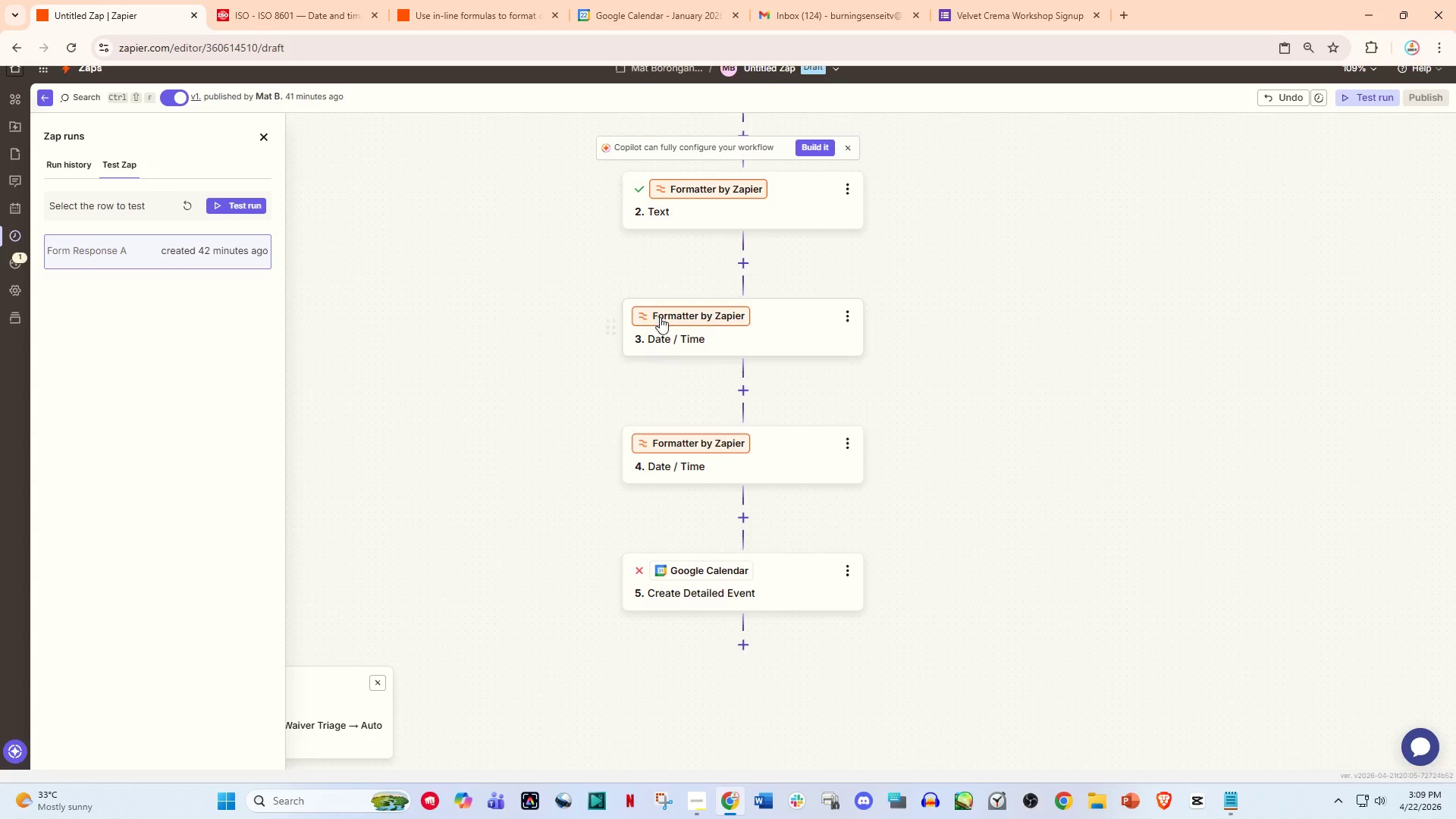 
scroll: coordinate [545, 273], scroll_direction: up, amount: 2.0
 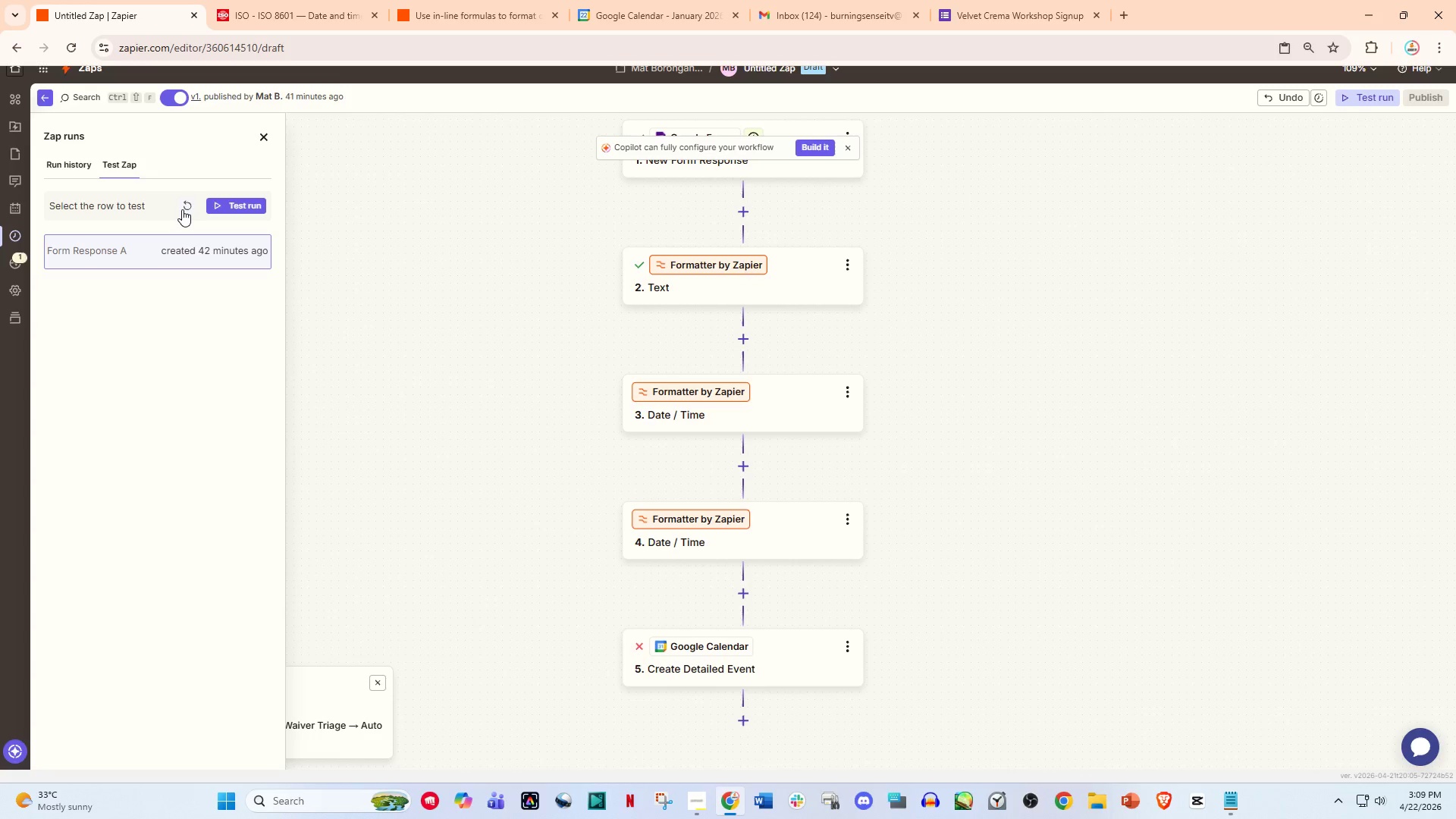 
left_click([180, 209])
 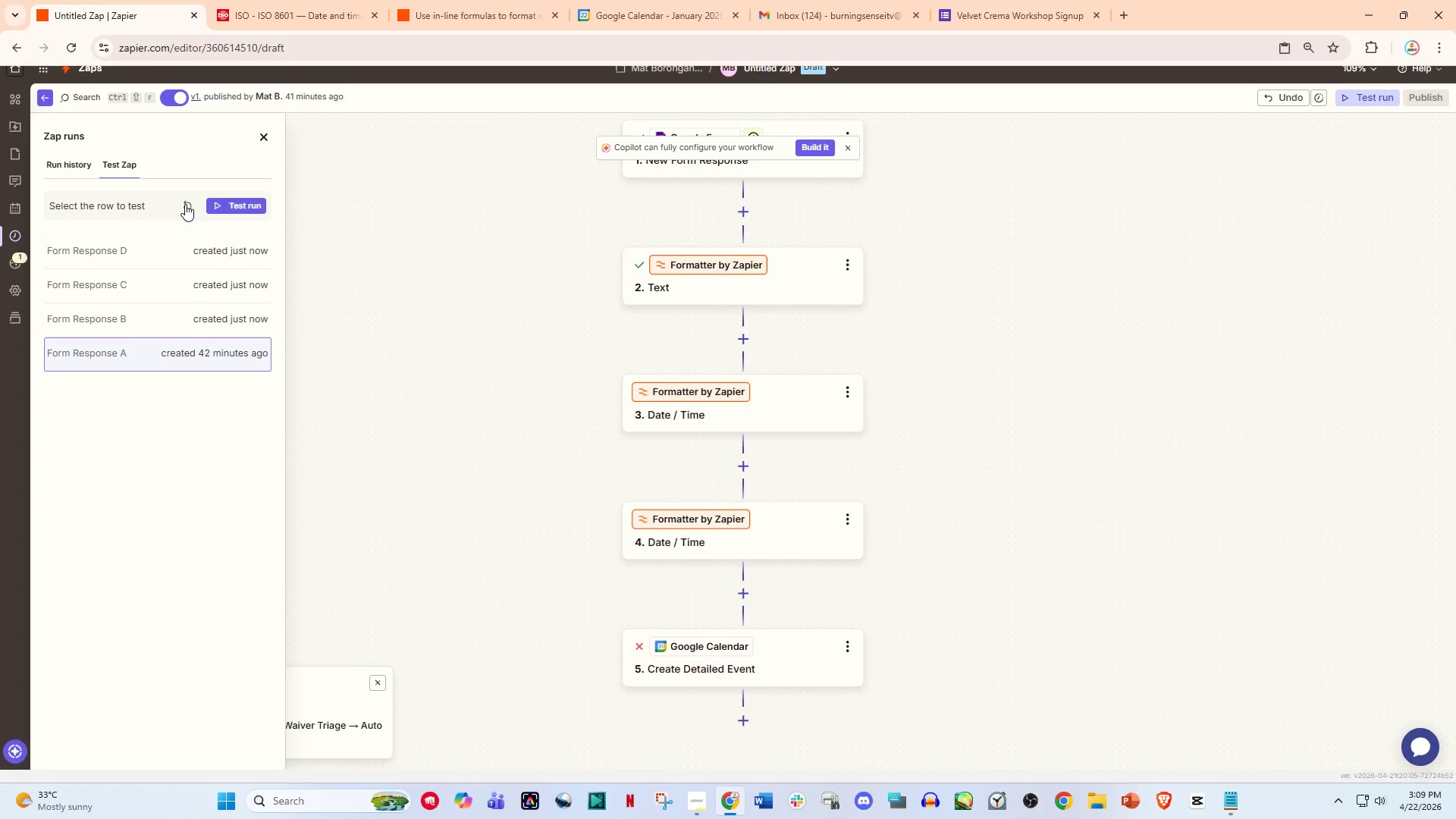 
wait(6.94)
 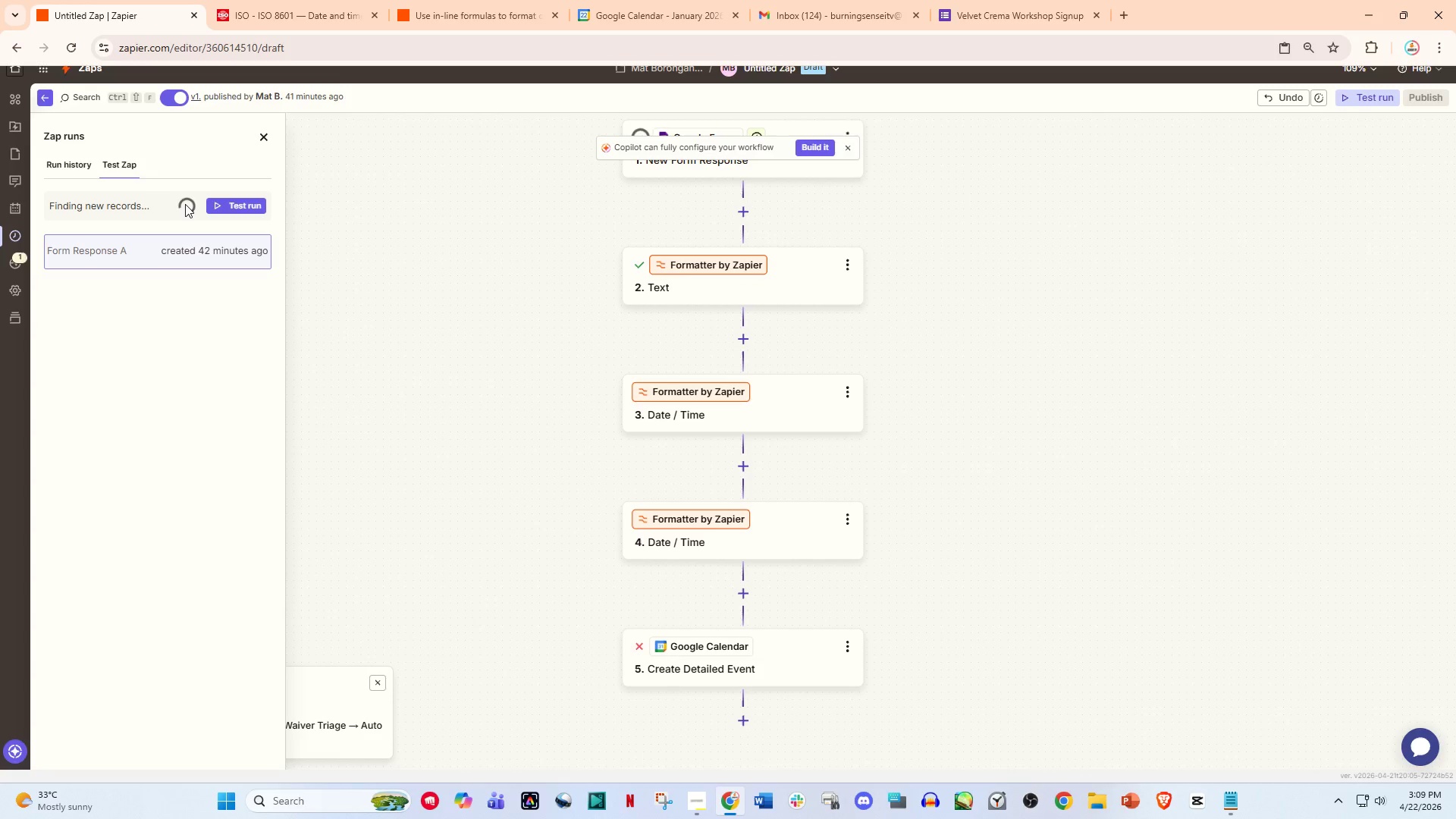 
left_click([186, 207])
 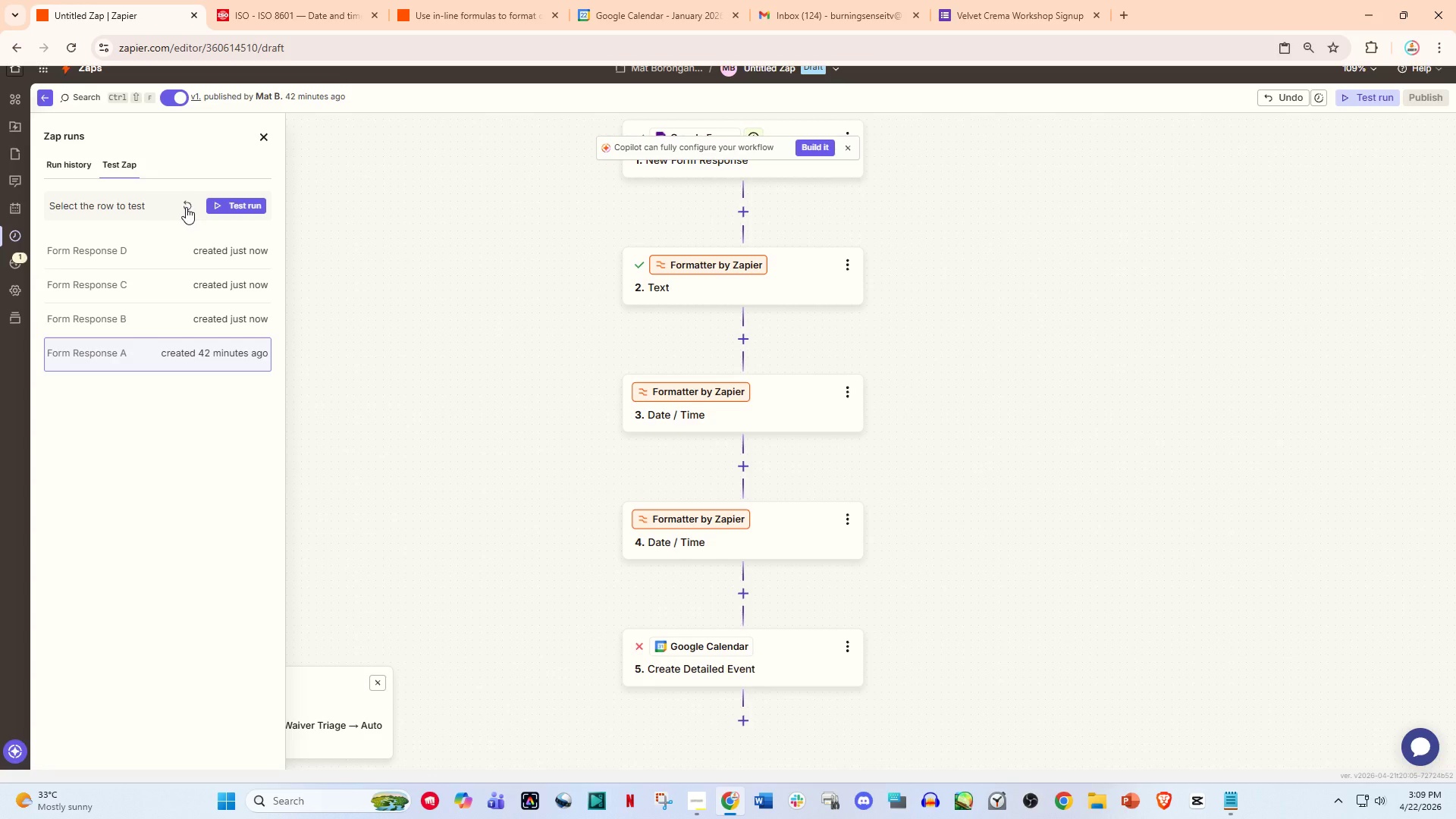 
wait(7.03)
 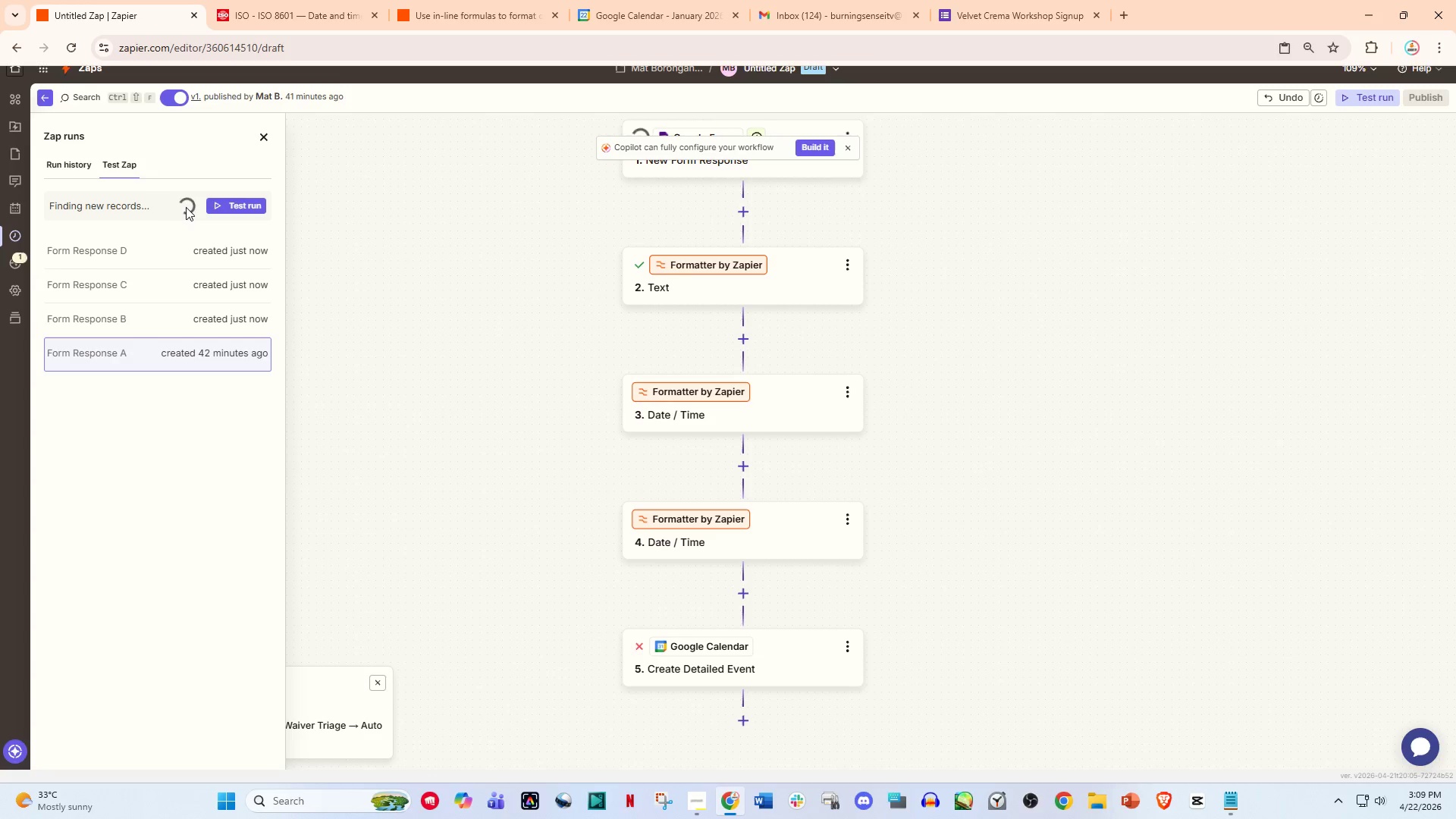 
left_click([184, 205])
 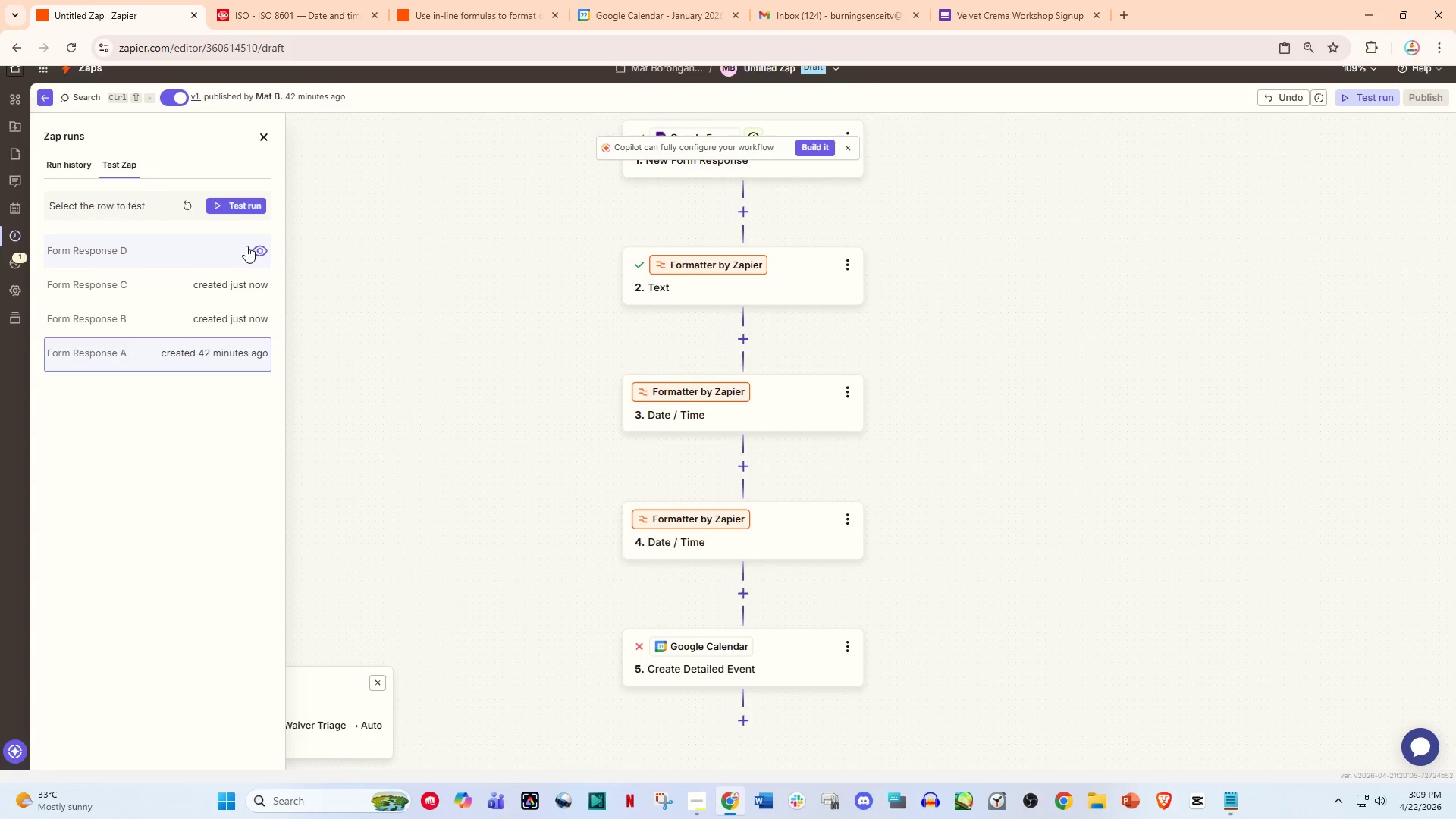 
wait(5.12)
 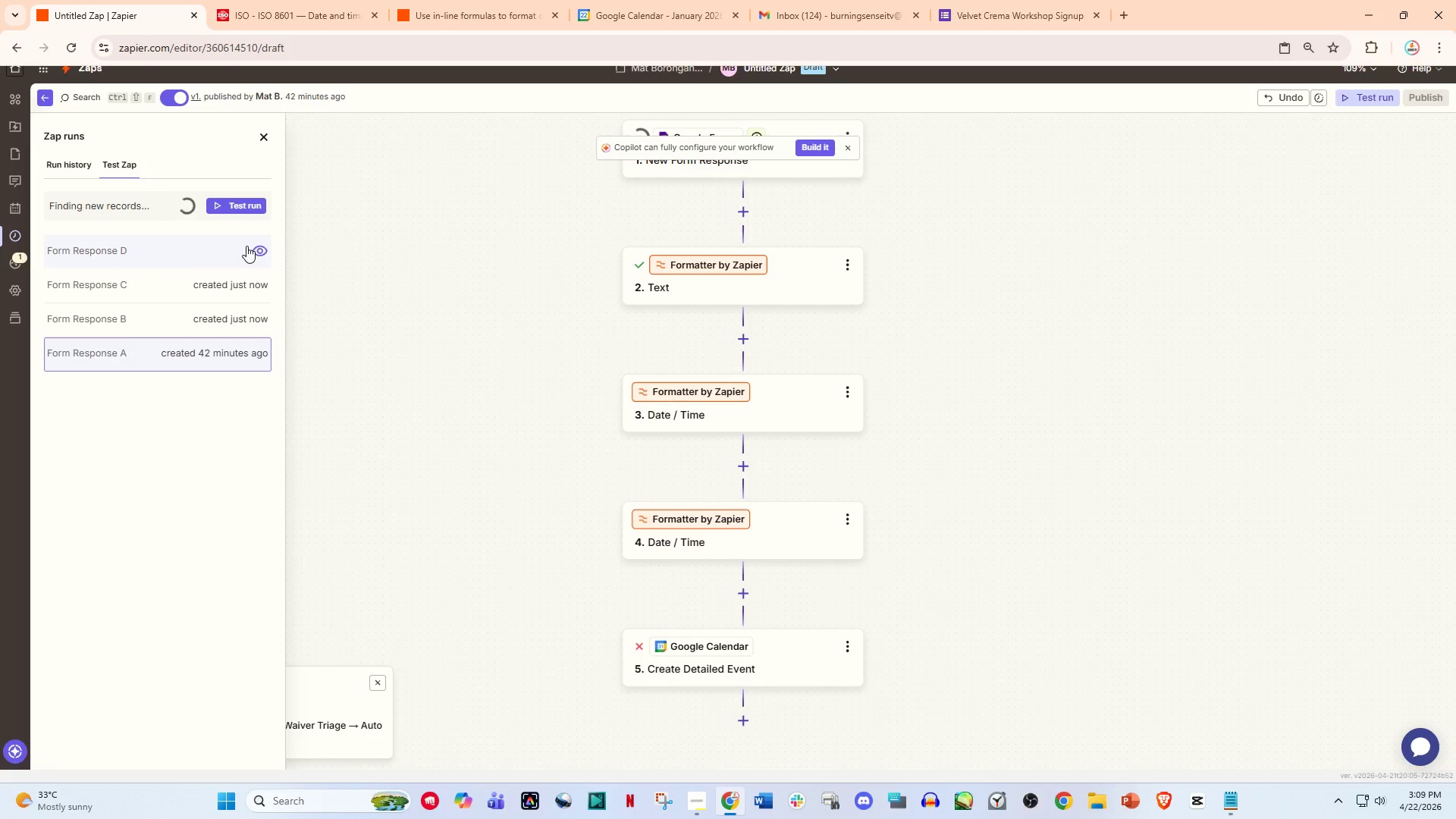 
left_click([65, 46])
 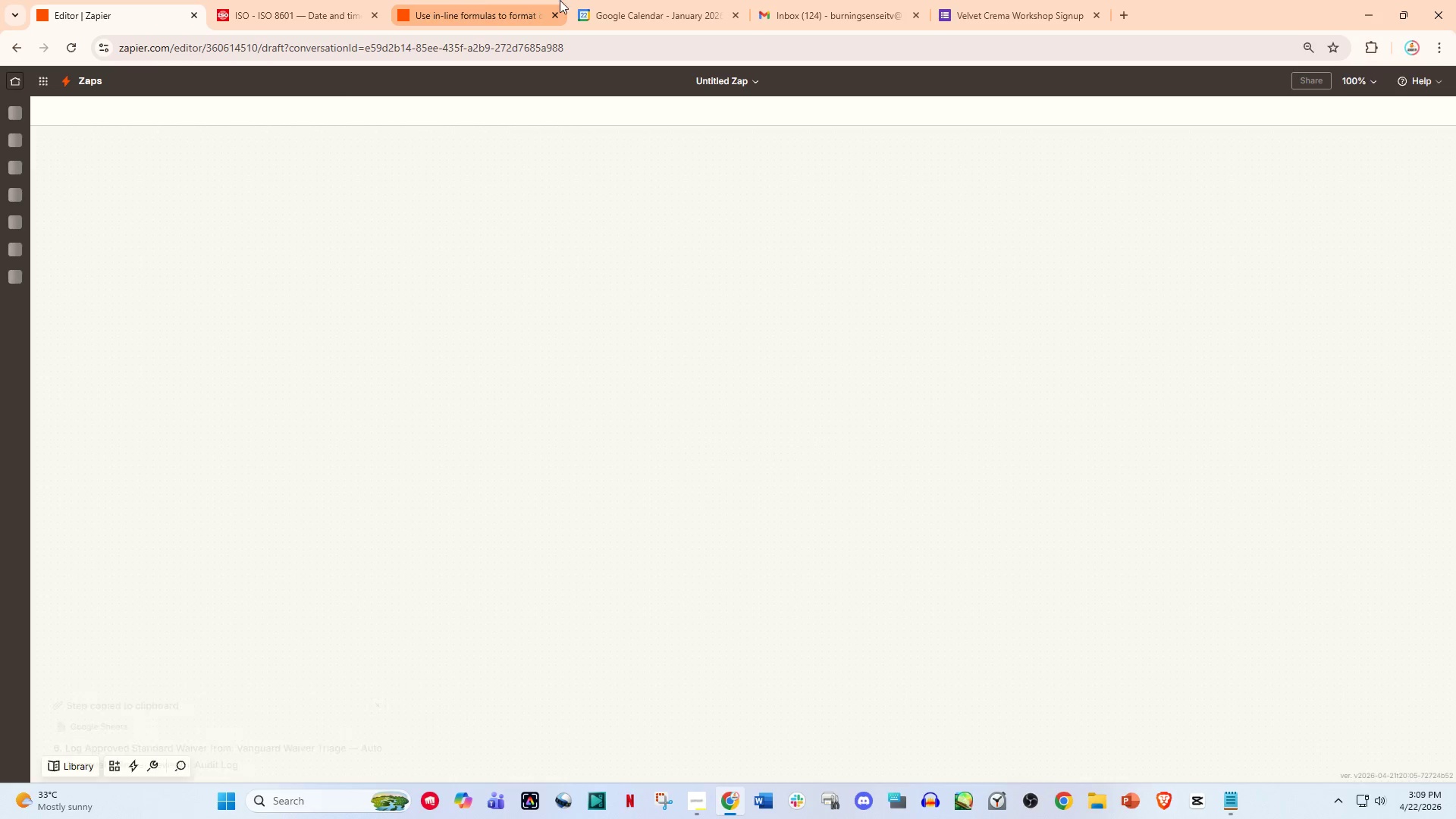 
left_click([469, 0])
 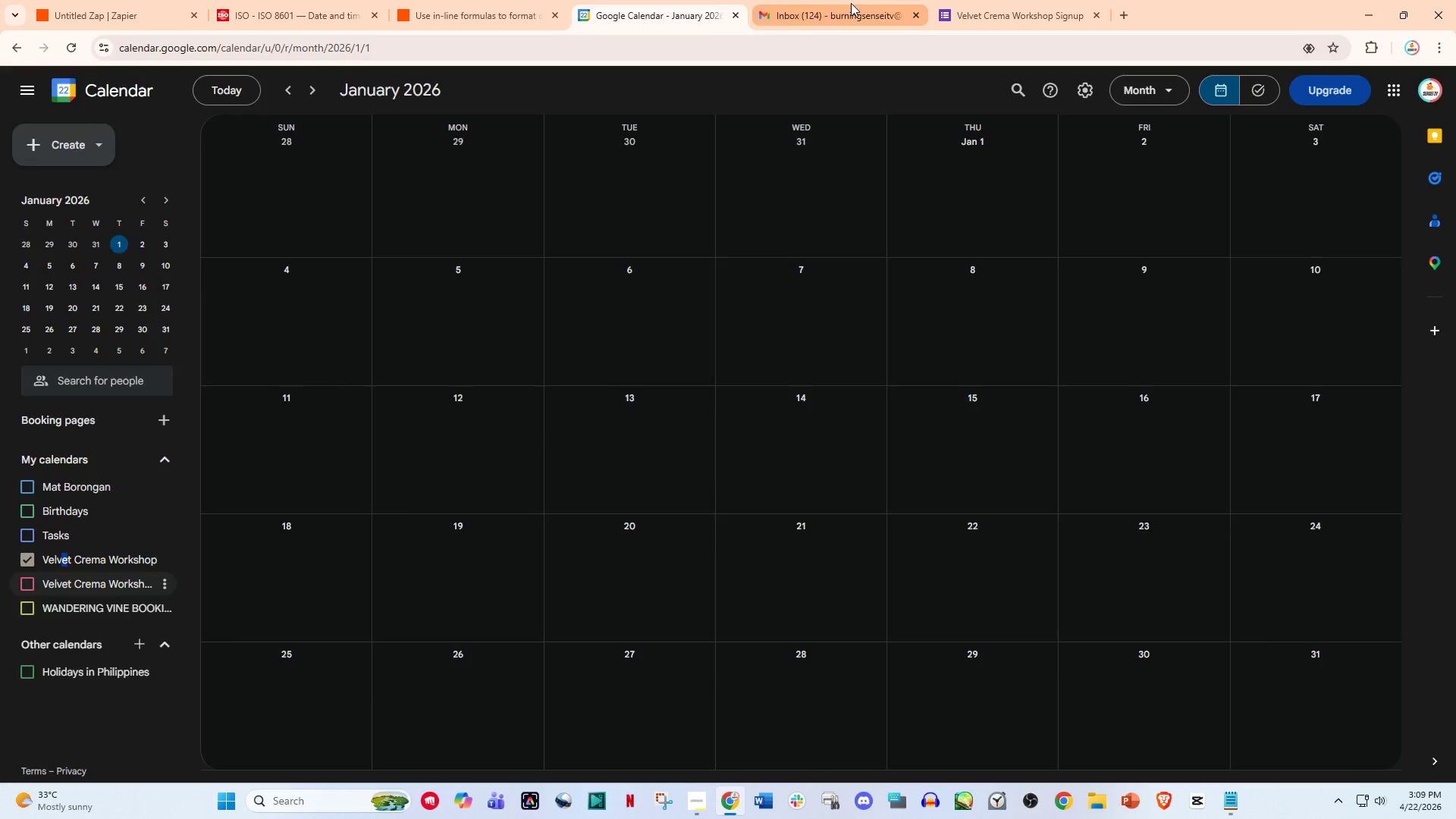 
double_click([977, 3])
 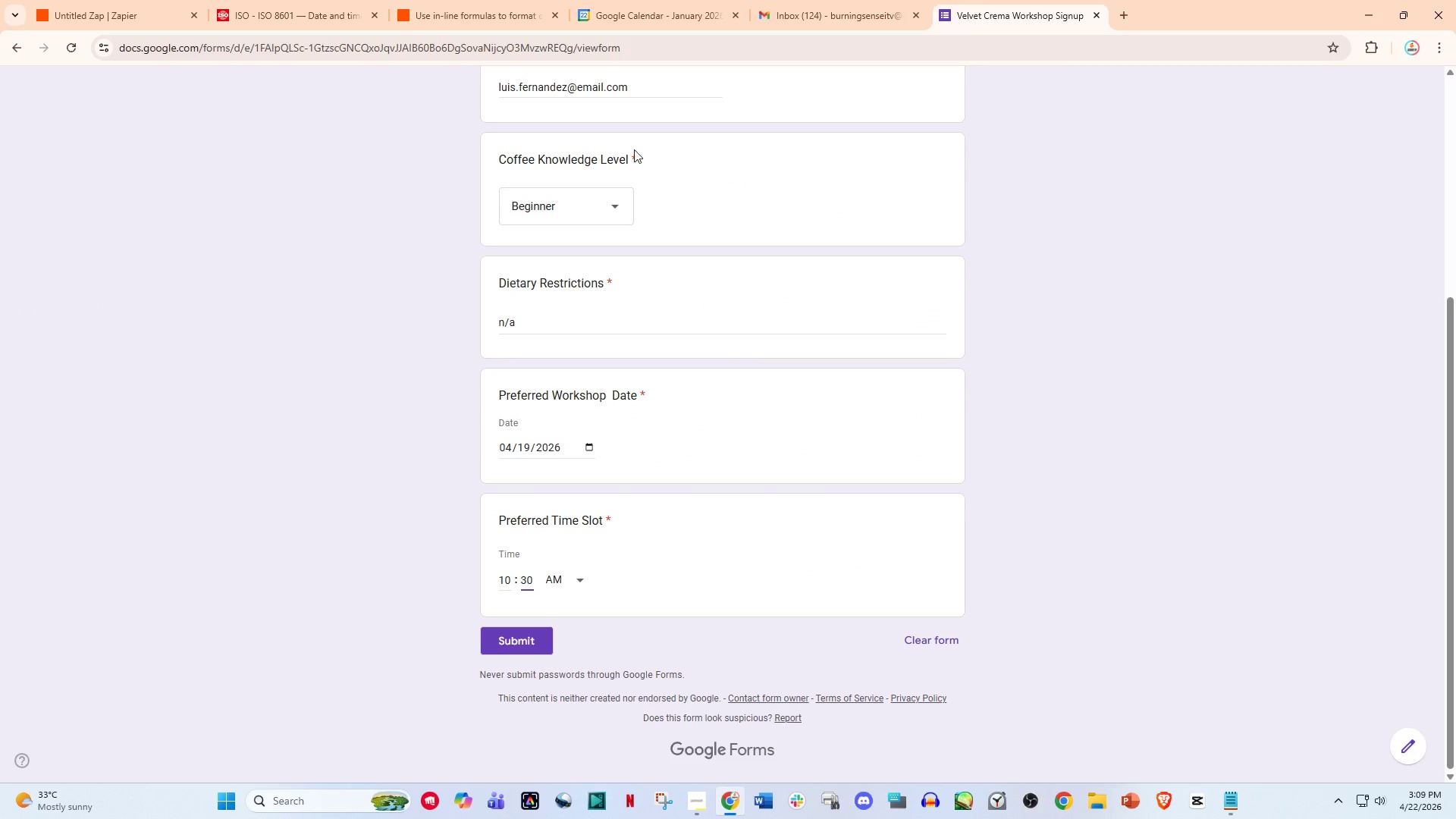 
scroll: coordinate [635, 196], scroll_direction: up, amount: 10.0
 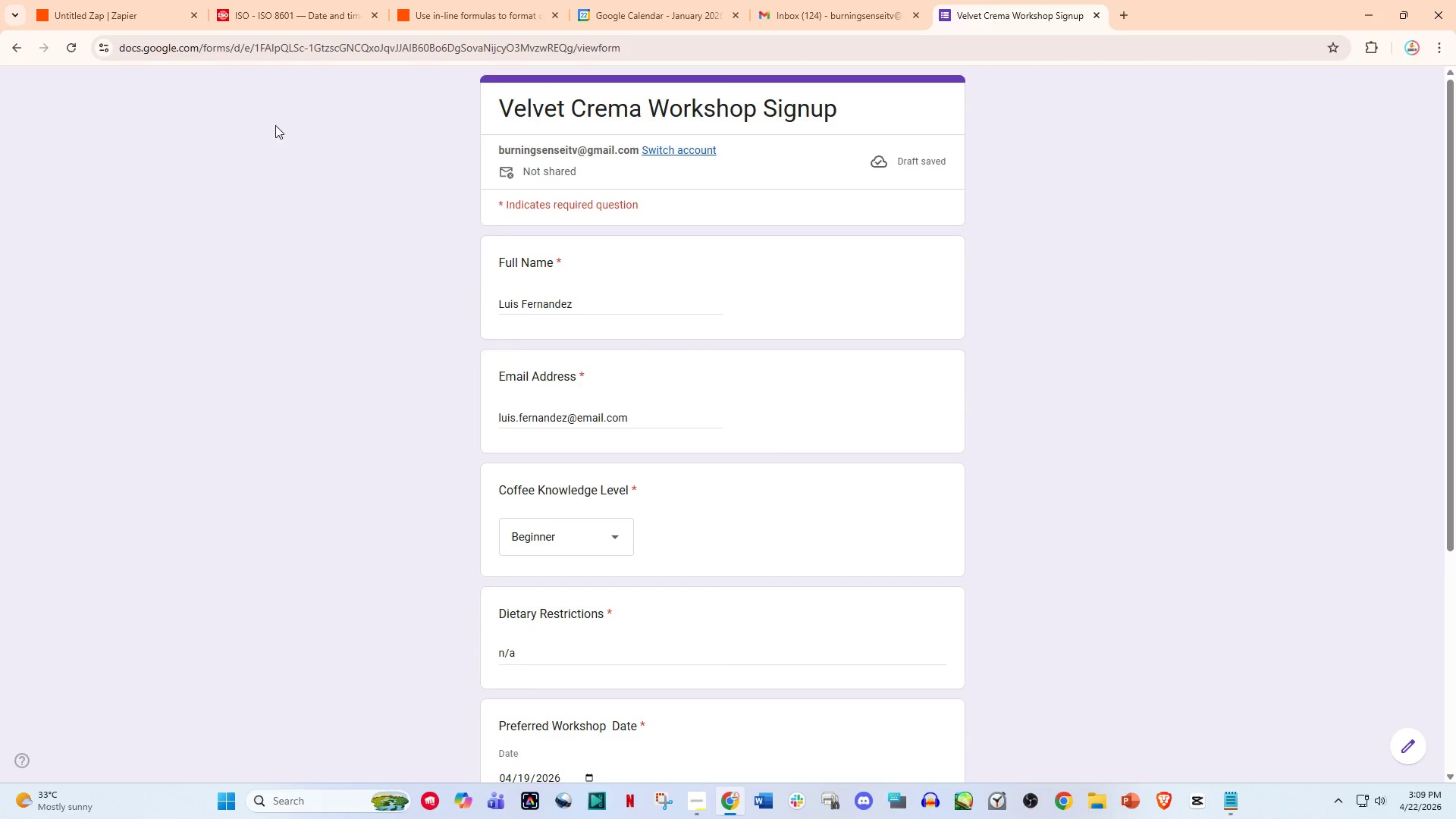 
scroll: coordinate [513, 463], scroll_direction: down, amount: 7.0
 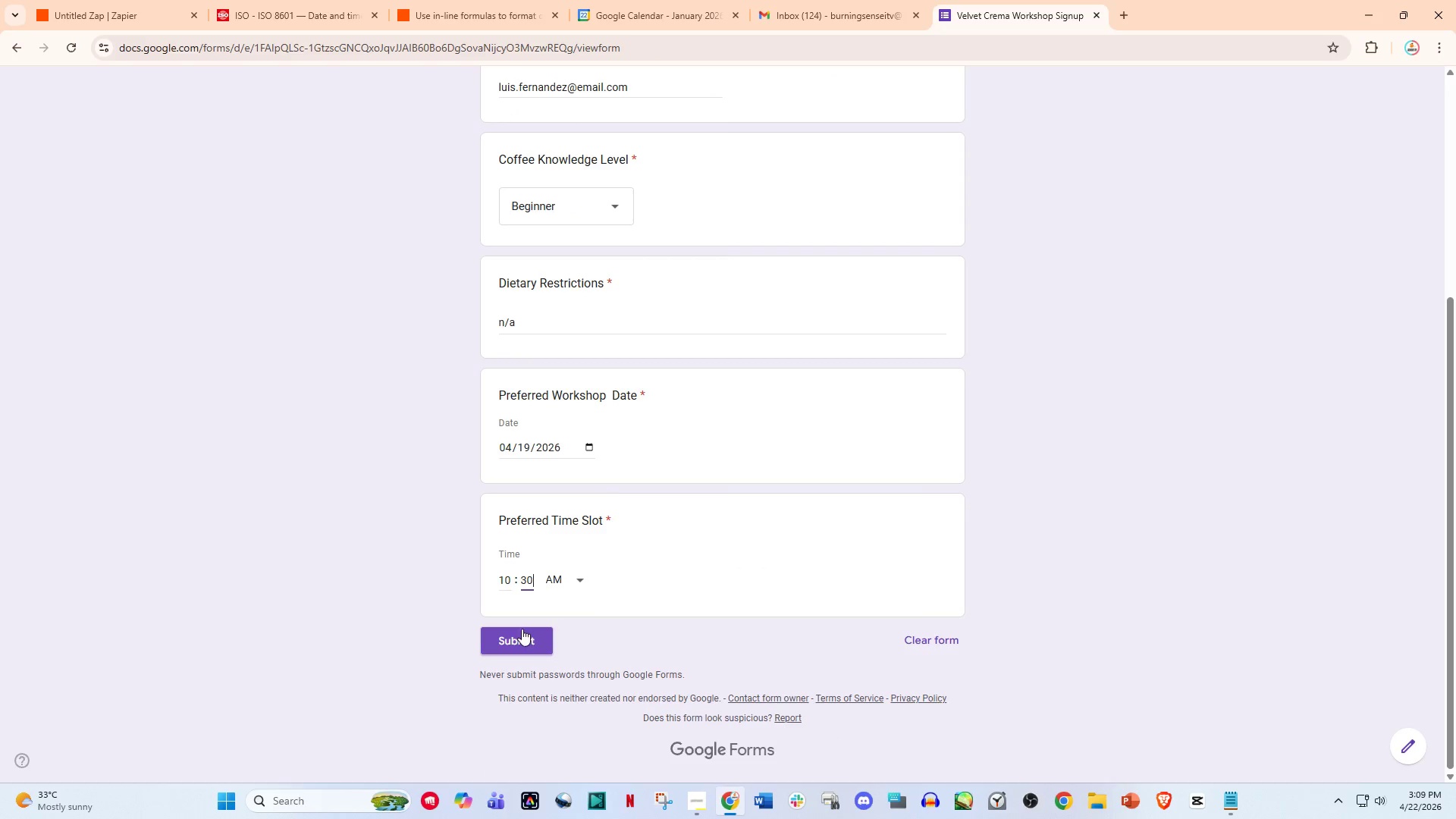 
left_click([519, 647])
 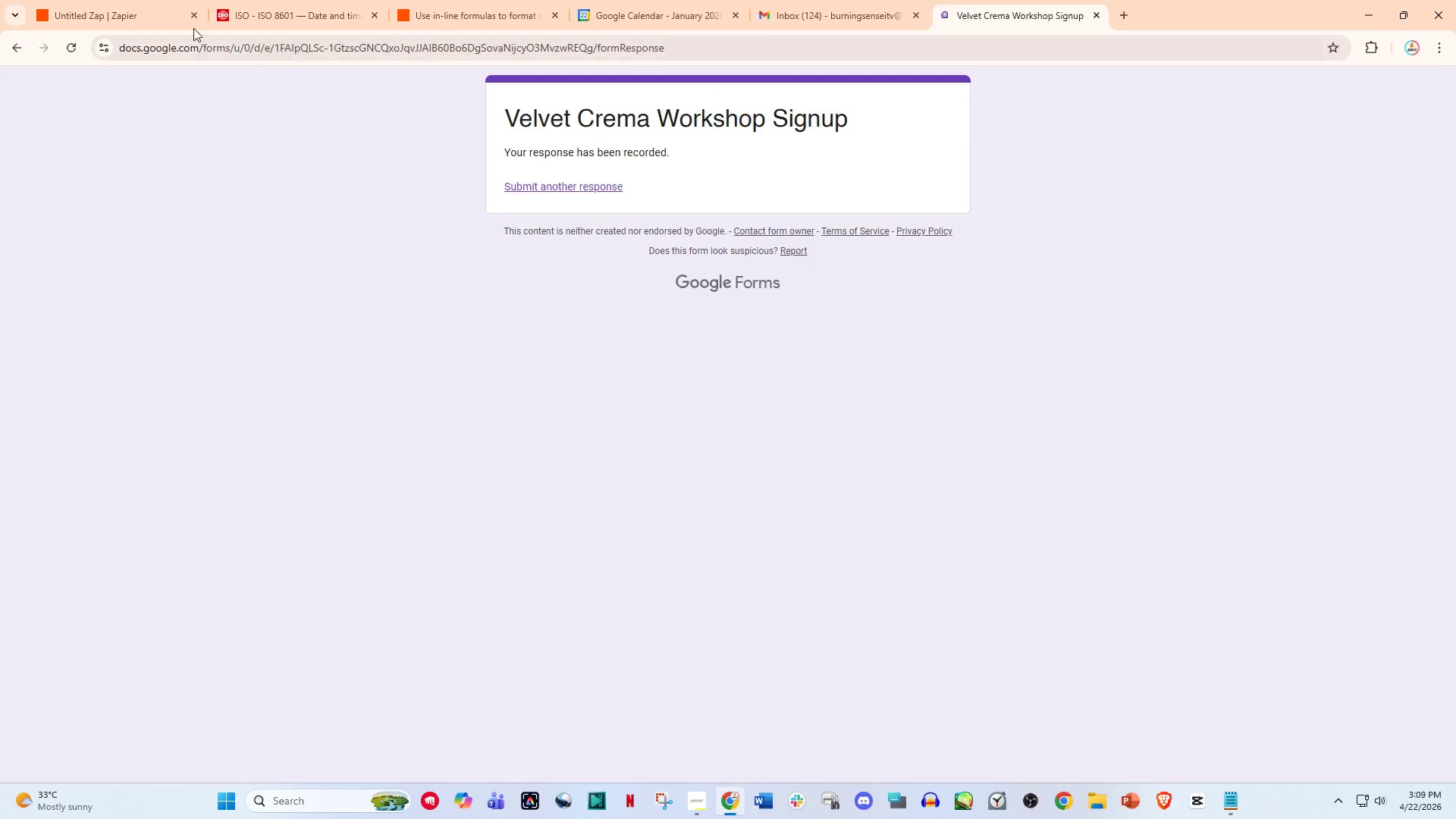 
left_click([155, 0])
 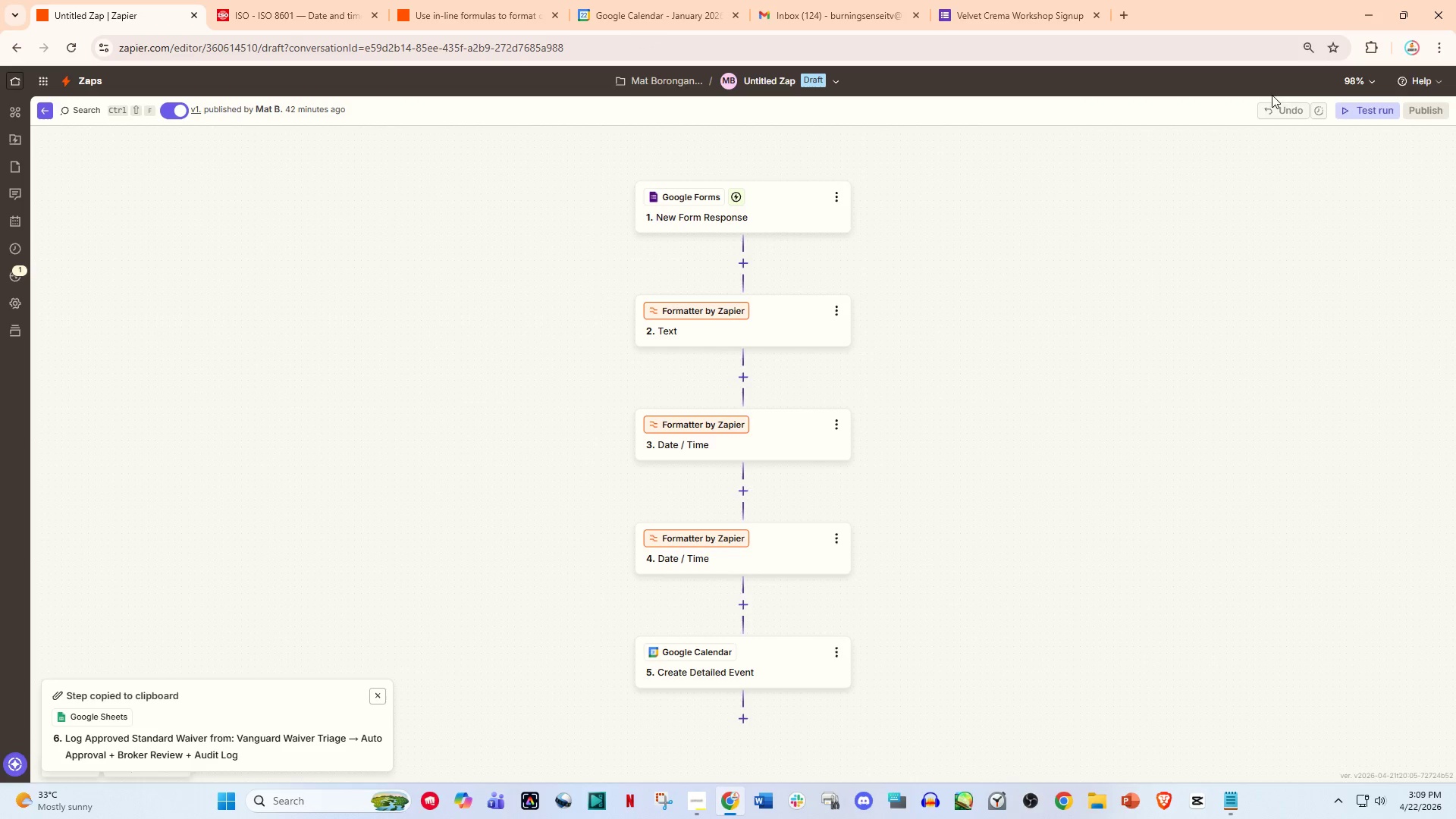 
left_click([1365, 102])
 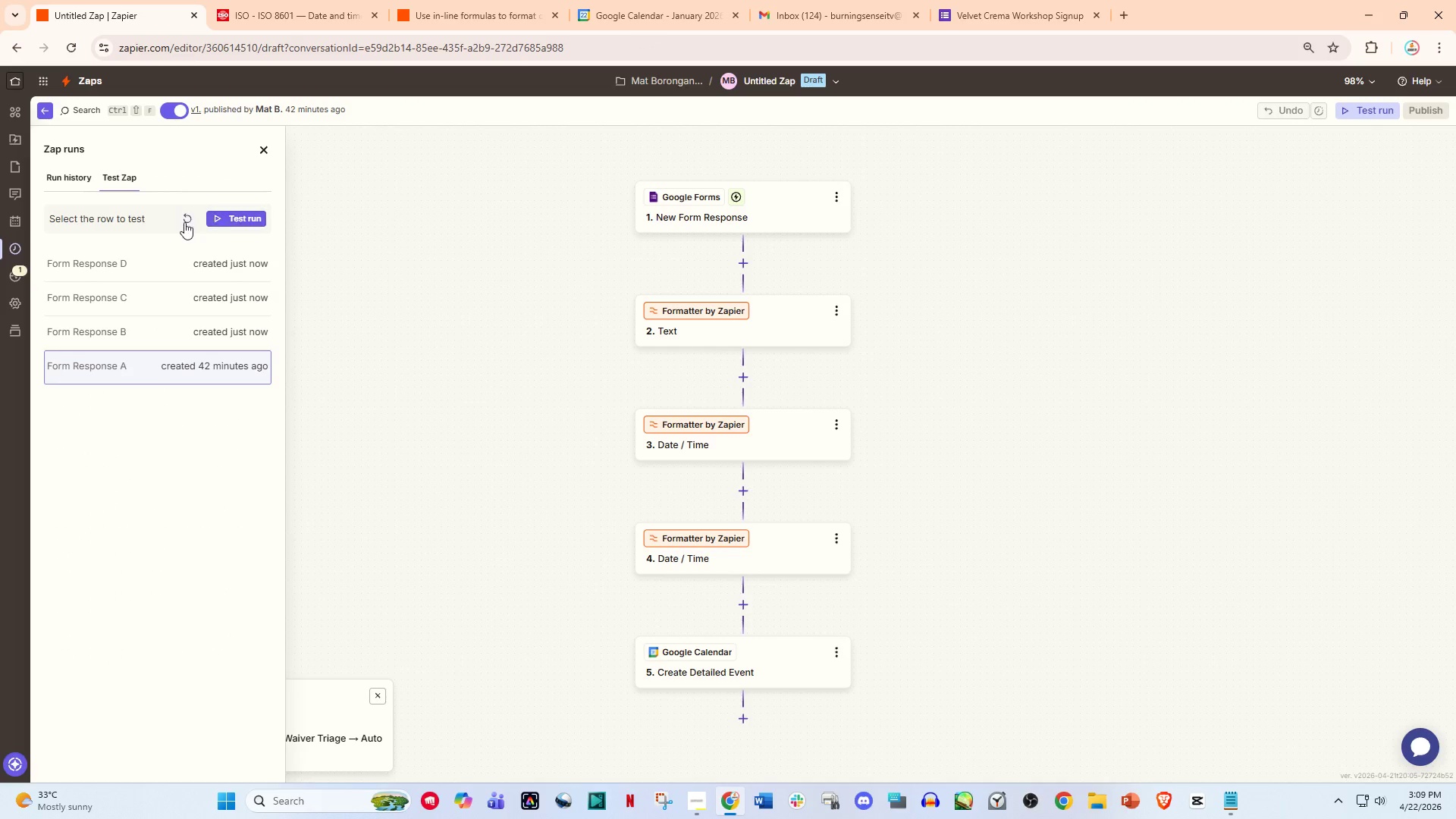 
left_click([184, 221])
 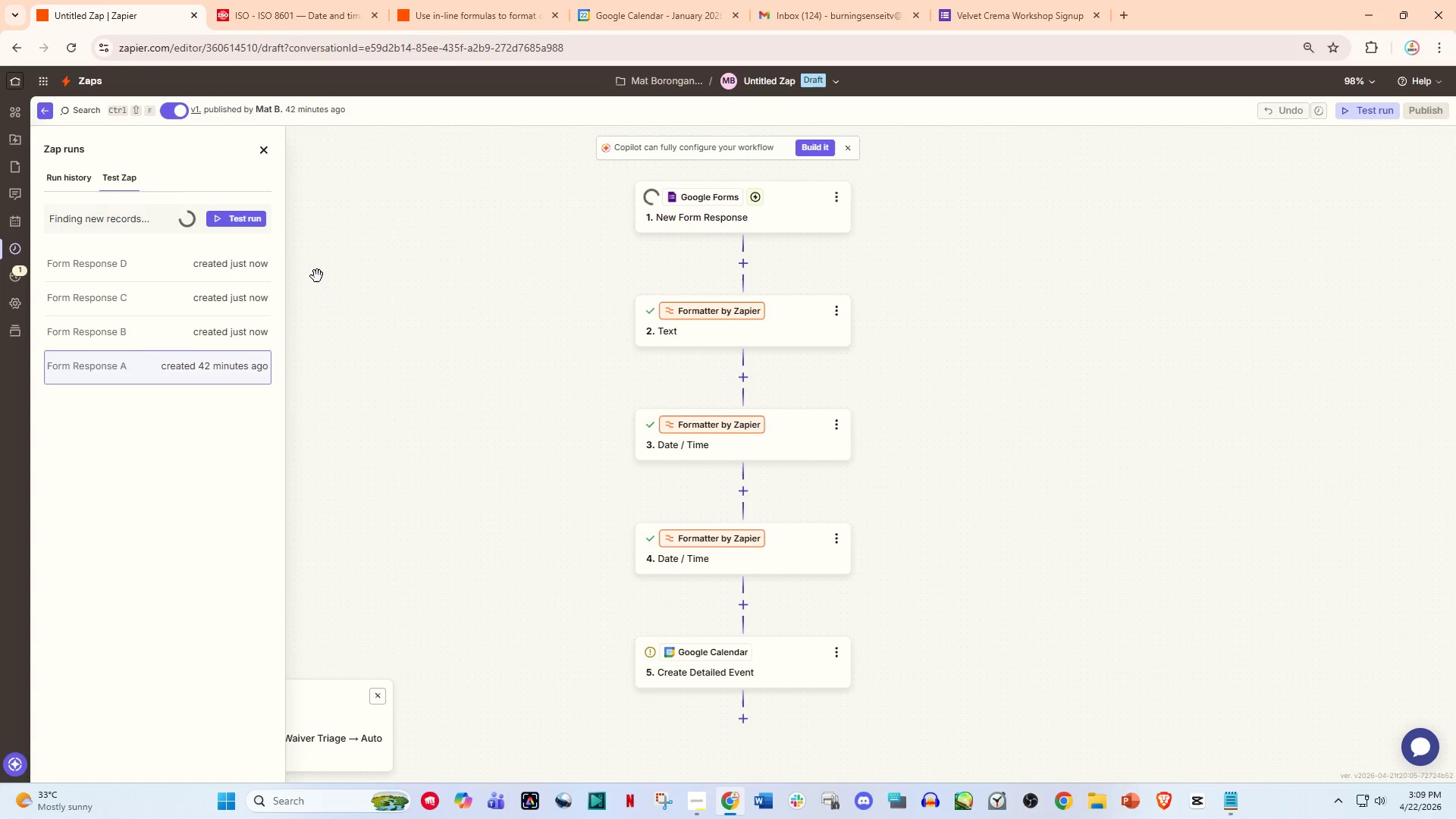 
wait(8.92)
 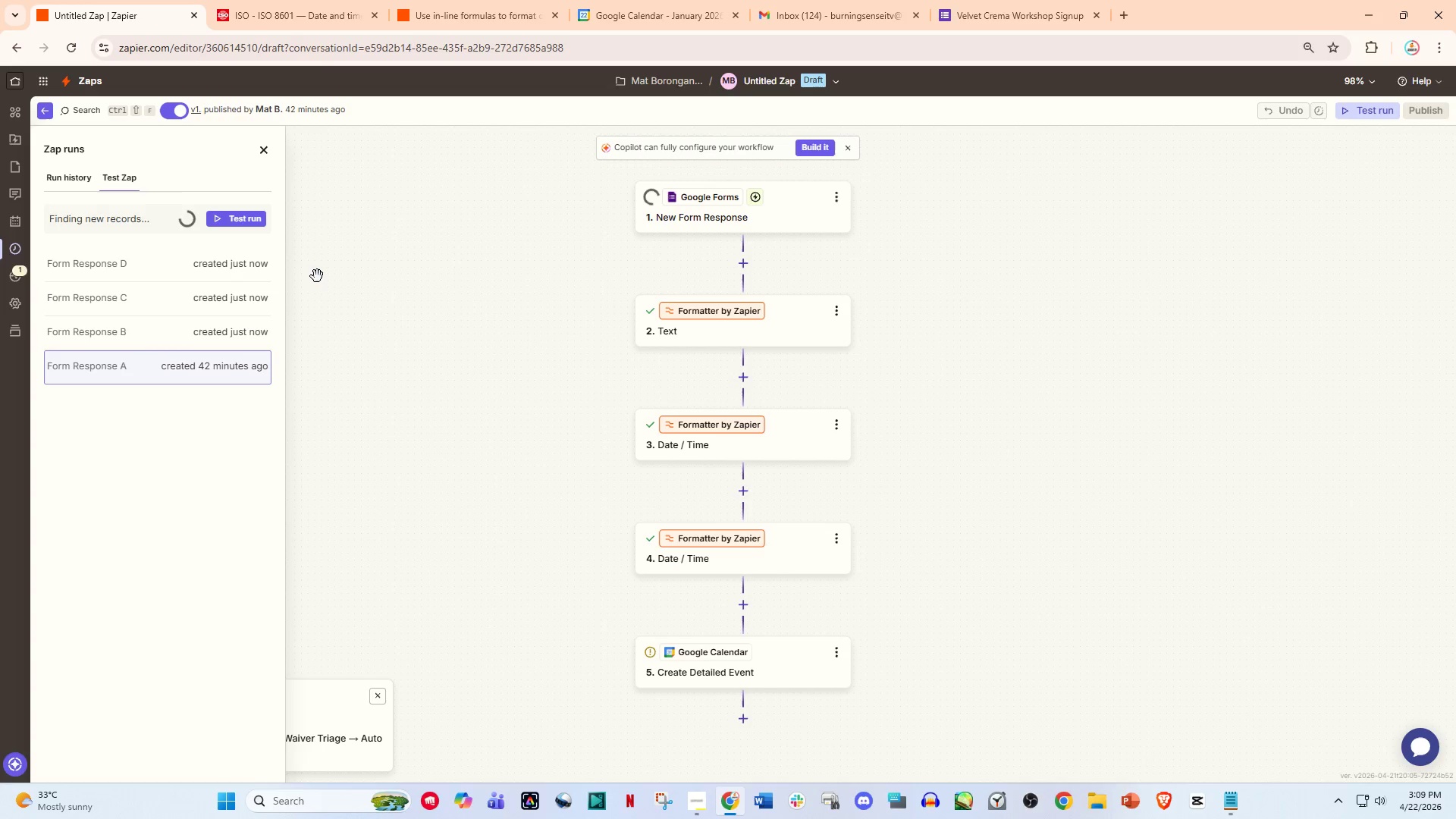 
left_click([220, 268])
 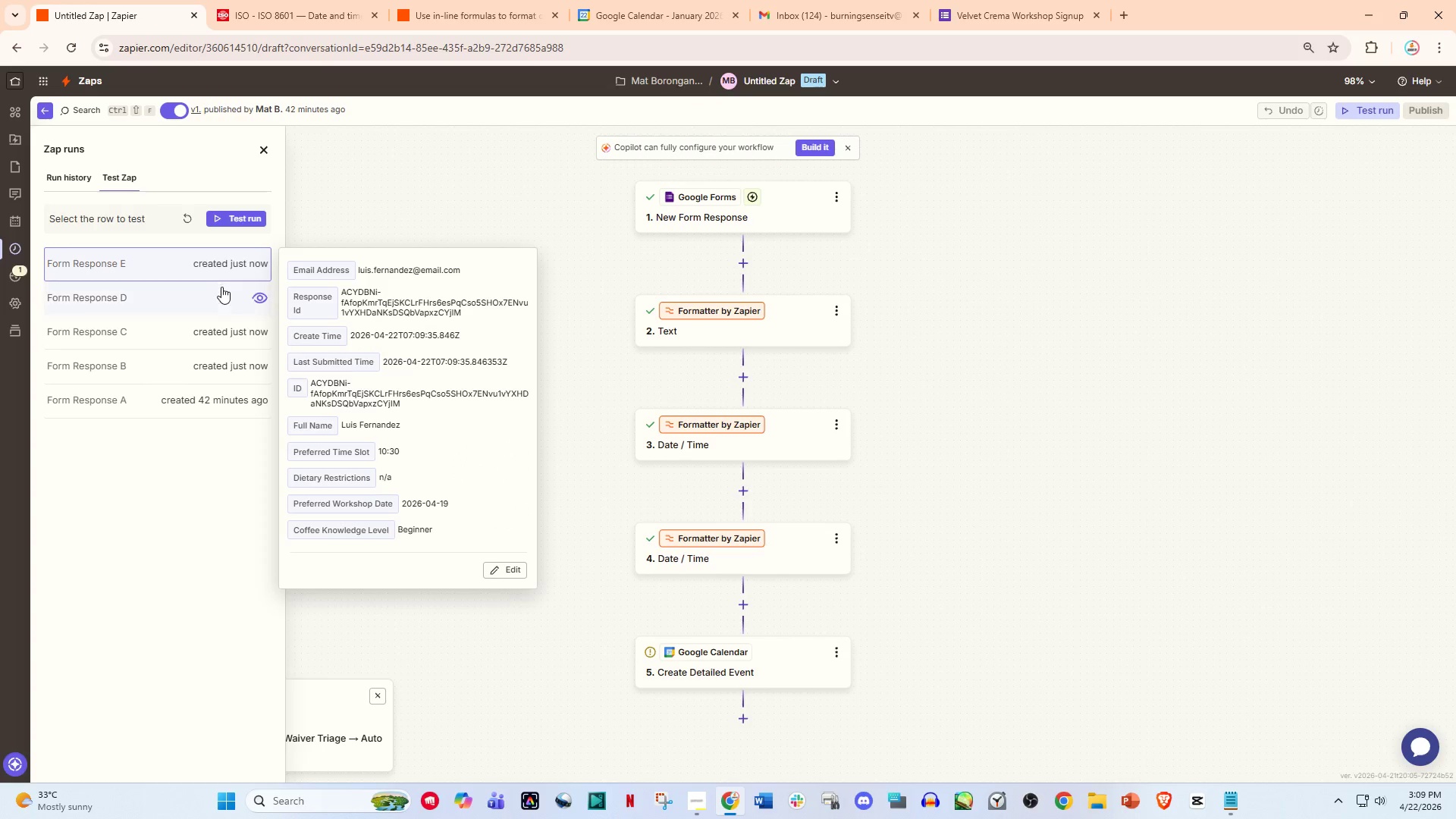 
left_click([221, 291])
 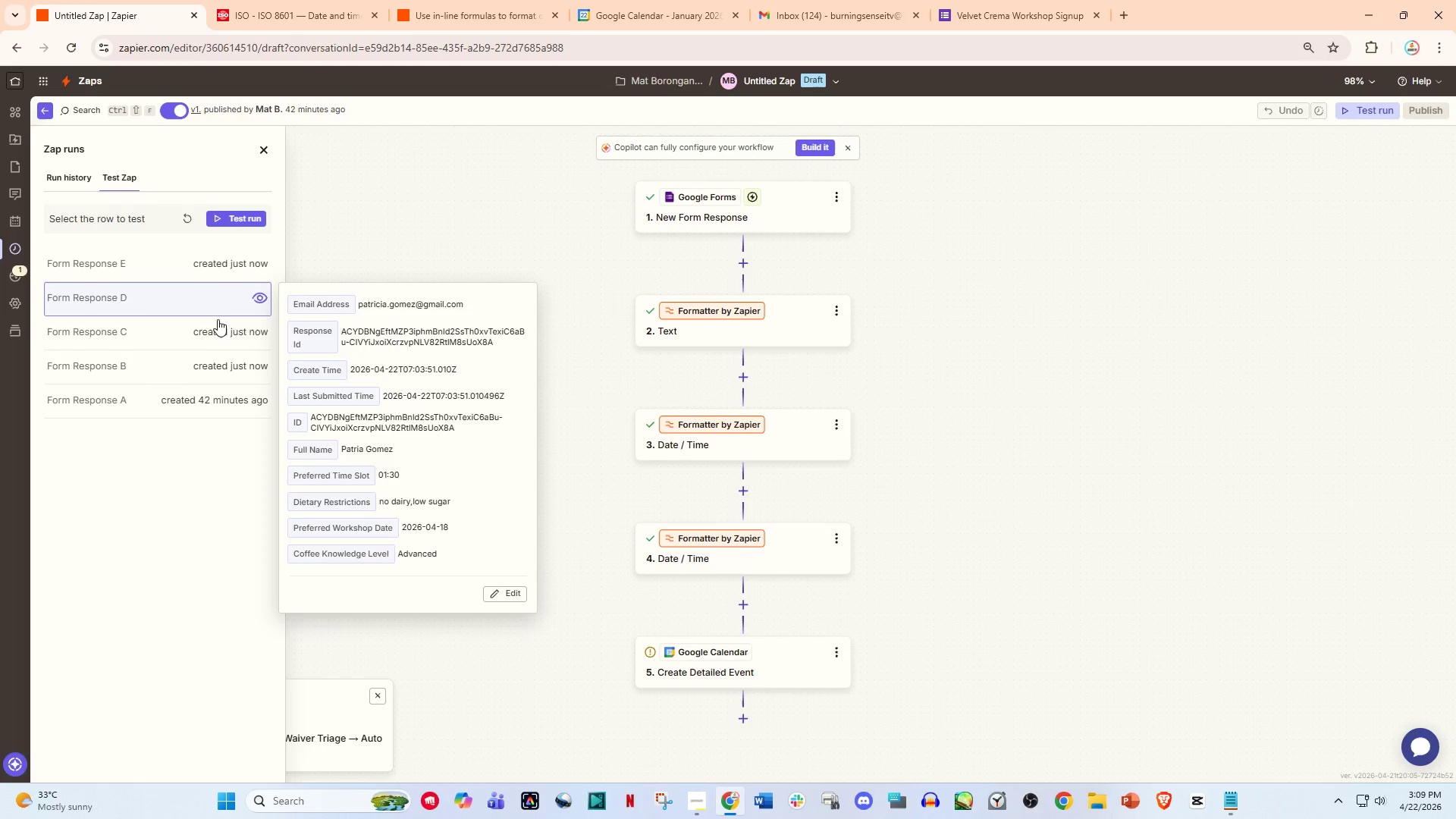 
double_click([216, 335])
 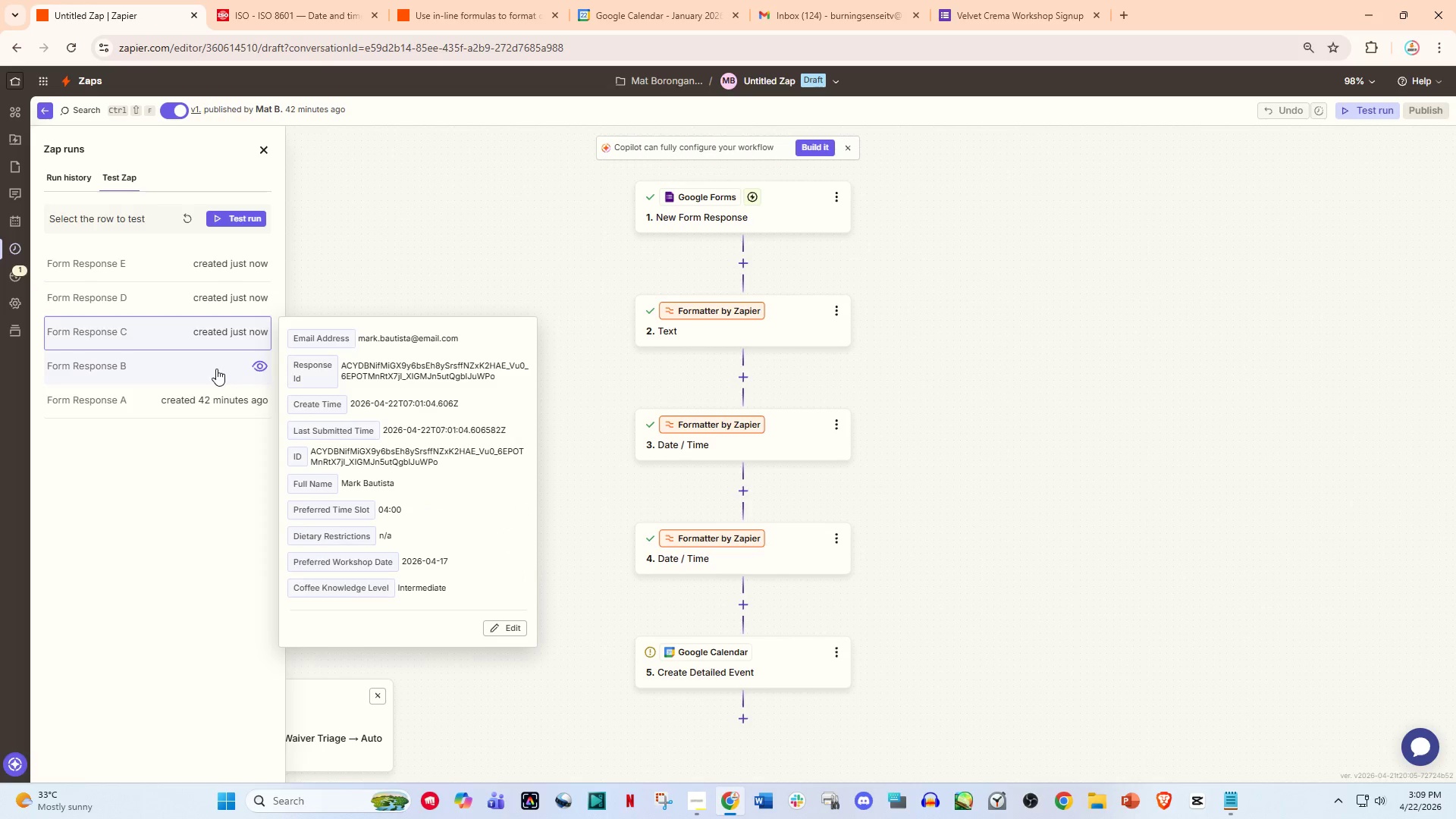 
triple_click([216, 369])
 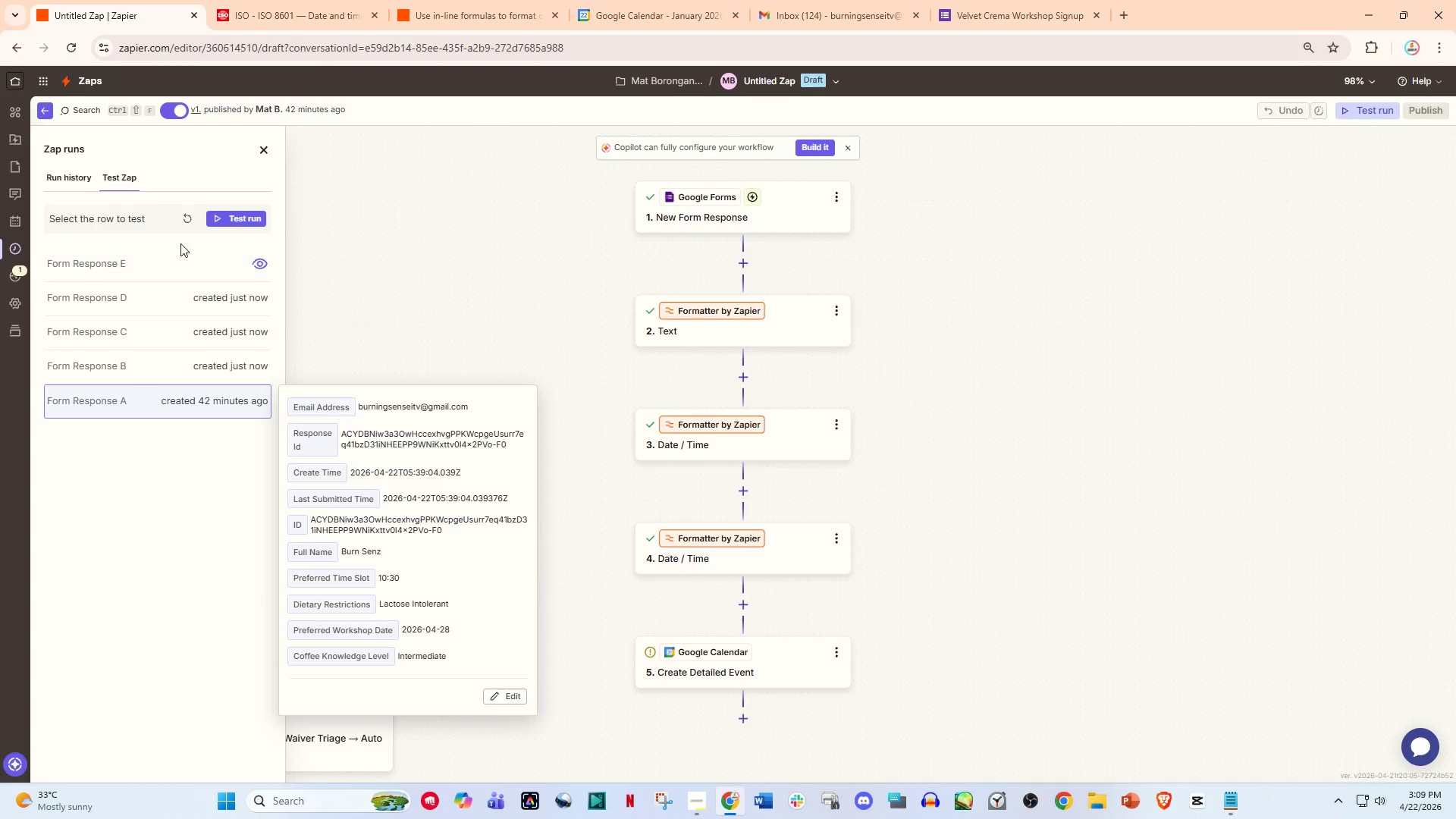 
left_click([190, 221])
 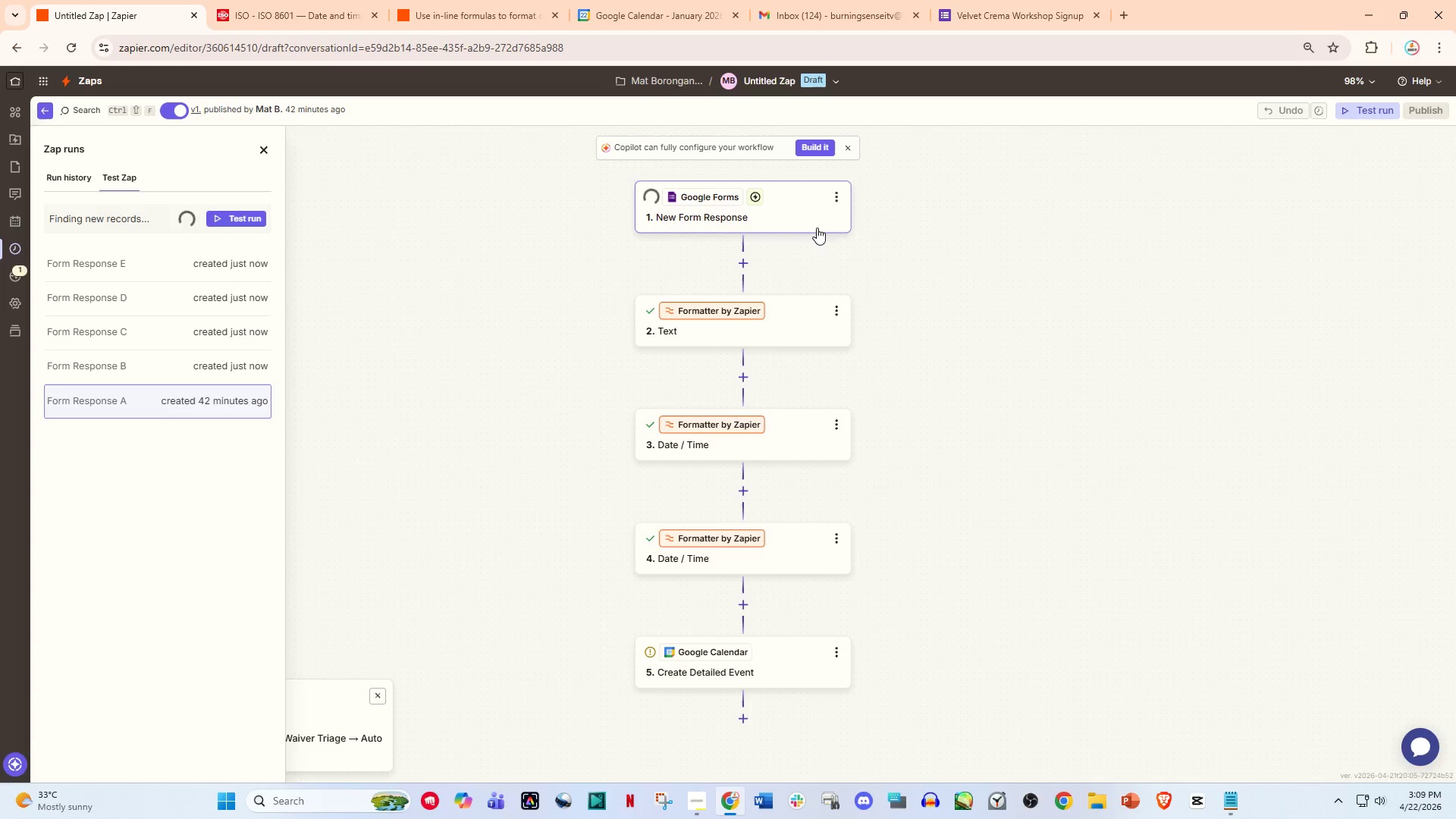 
scroll: coordinate [823, 344], scroll_direction: down, amount: 3.0
 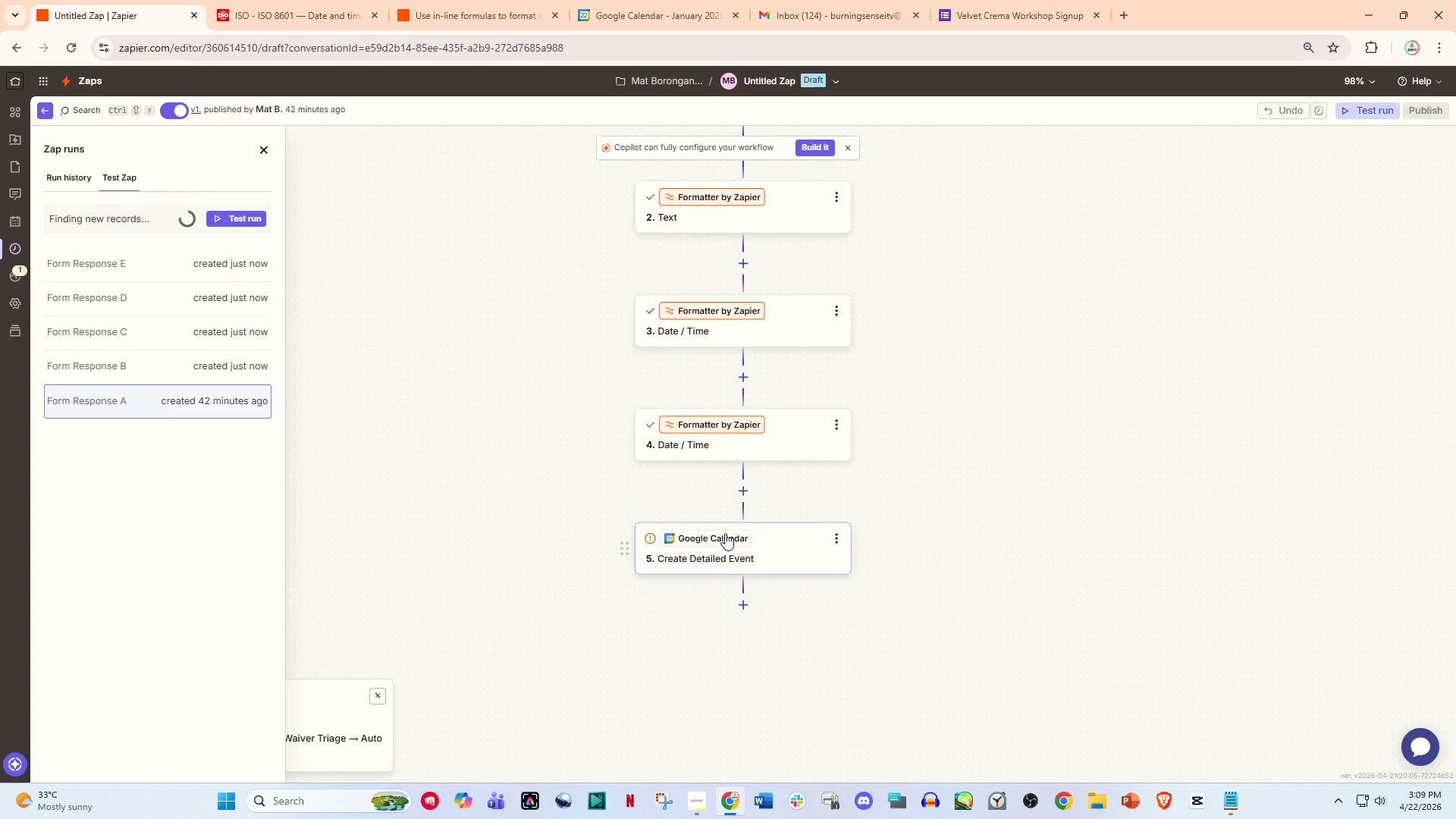 
left_click([725, 539])
 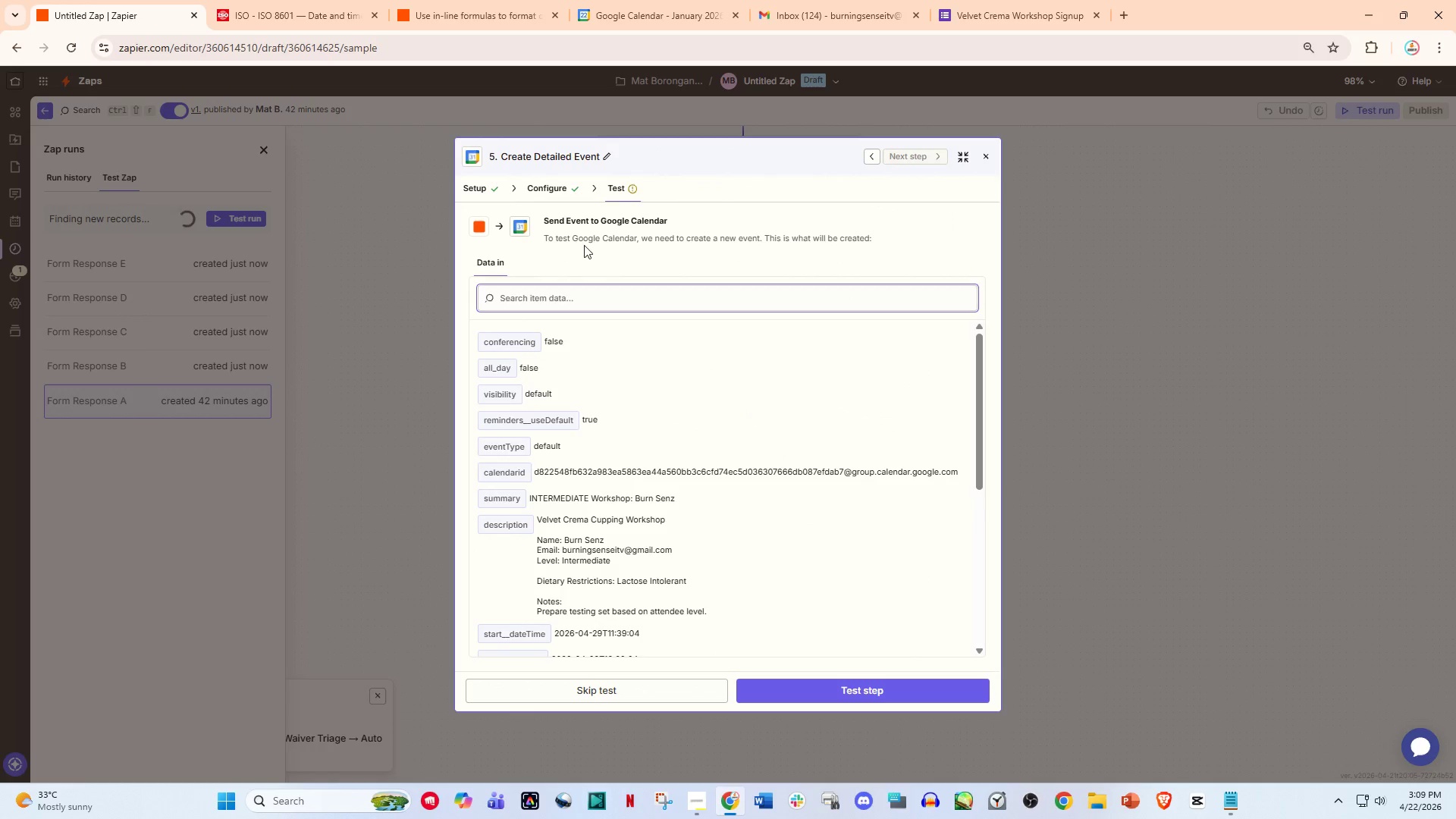 
left_click([544, 190])
 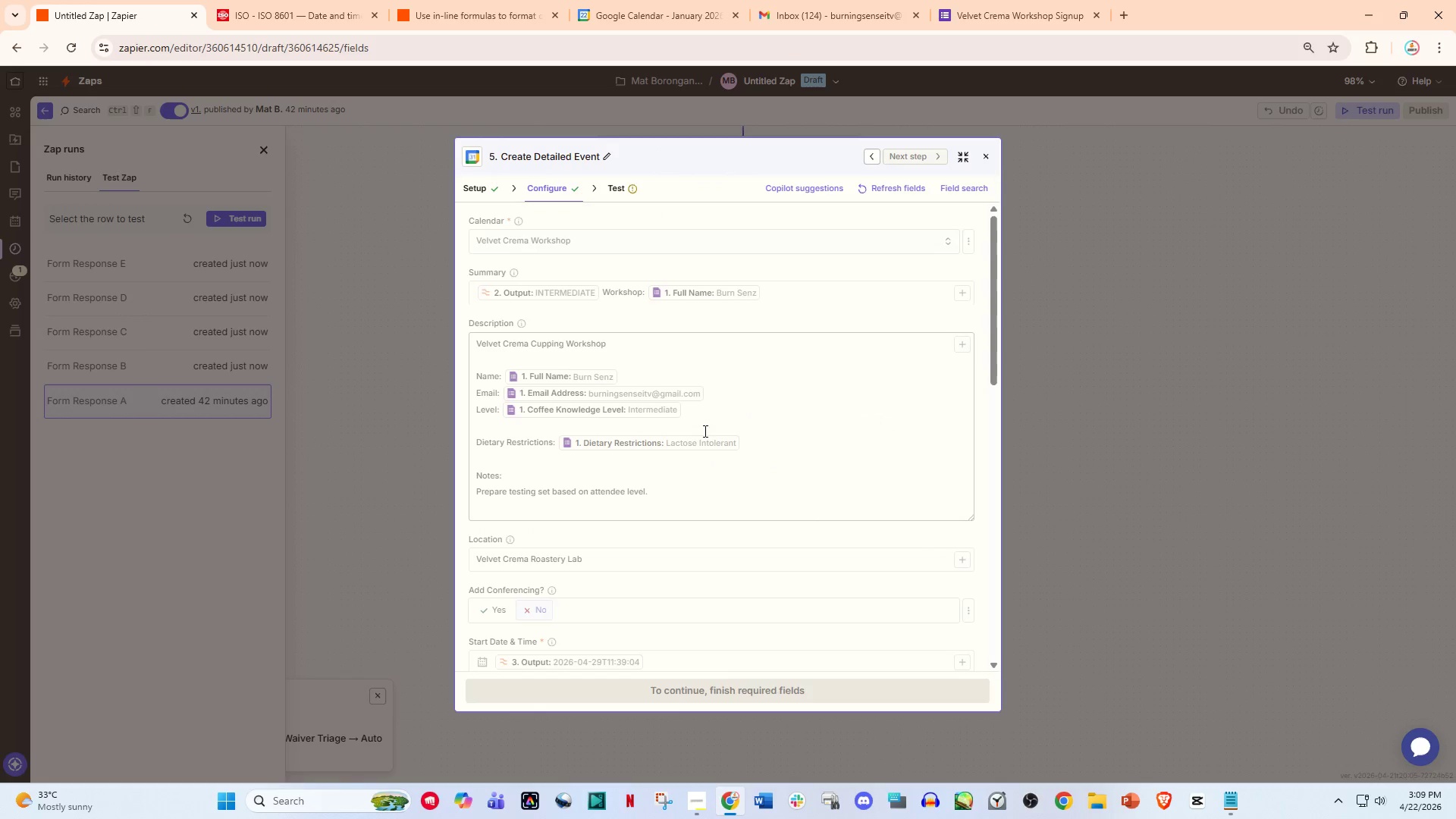 
scroll: coordinate [703, 446], scroll_direction: down, amount: 3.0
 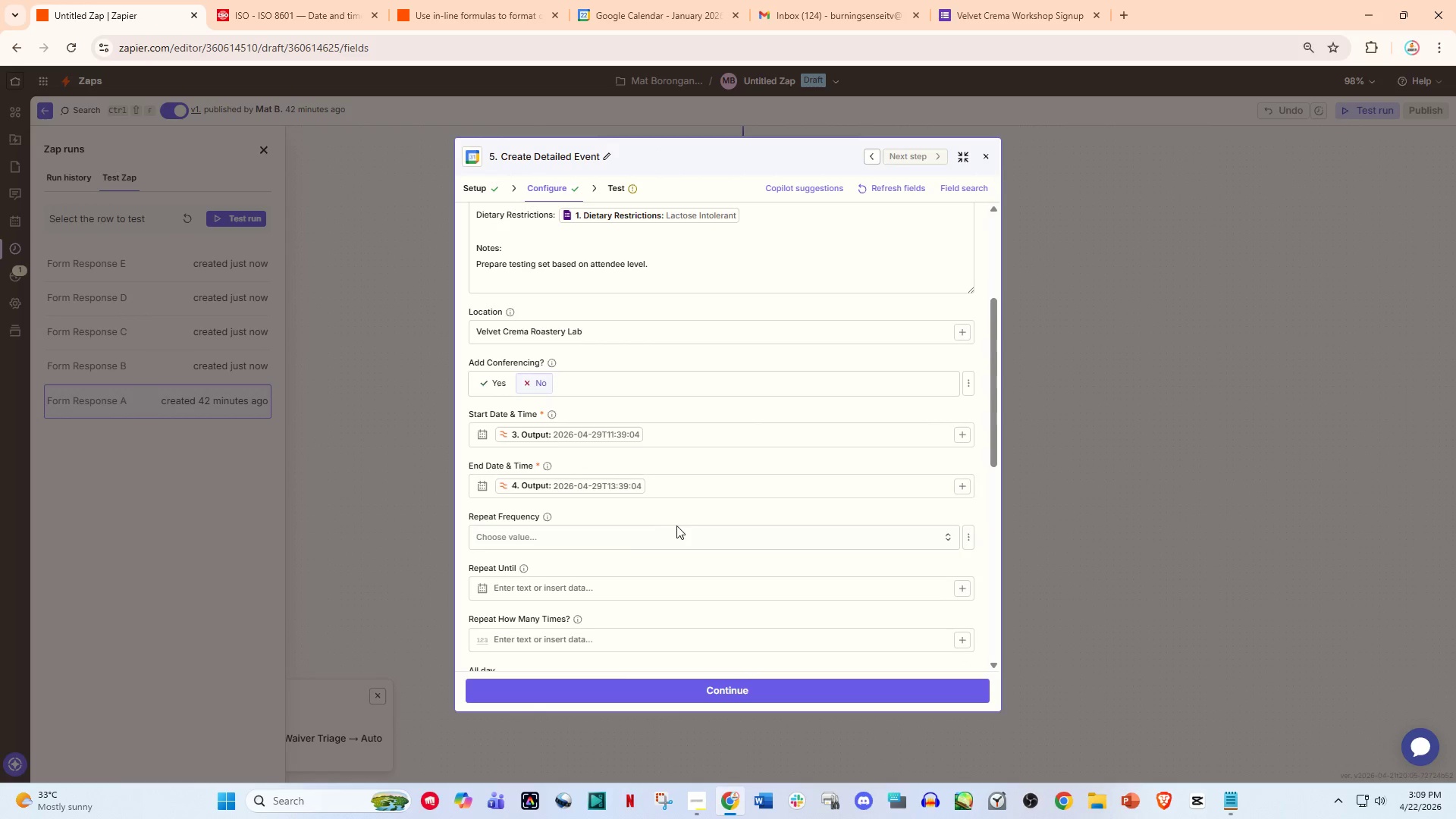 
left_click([699, 695])
 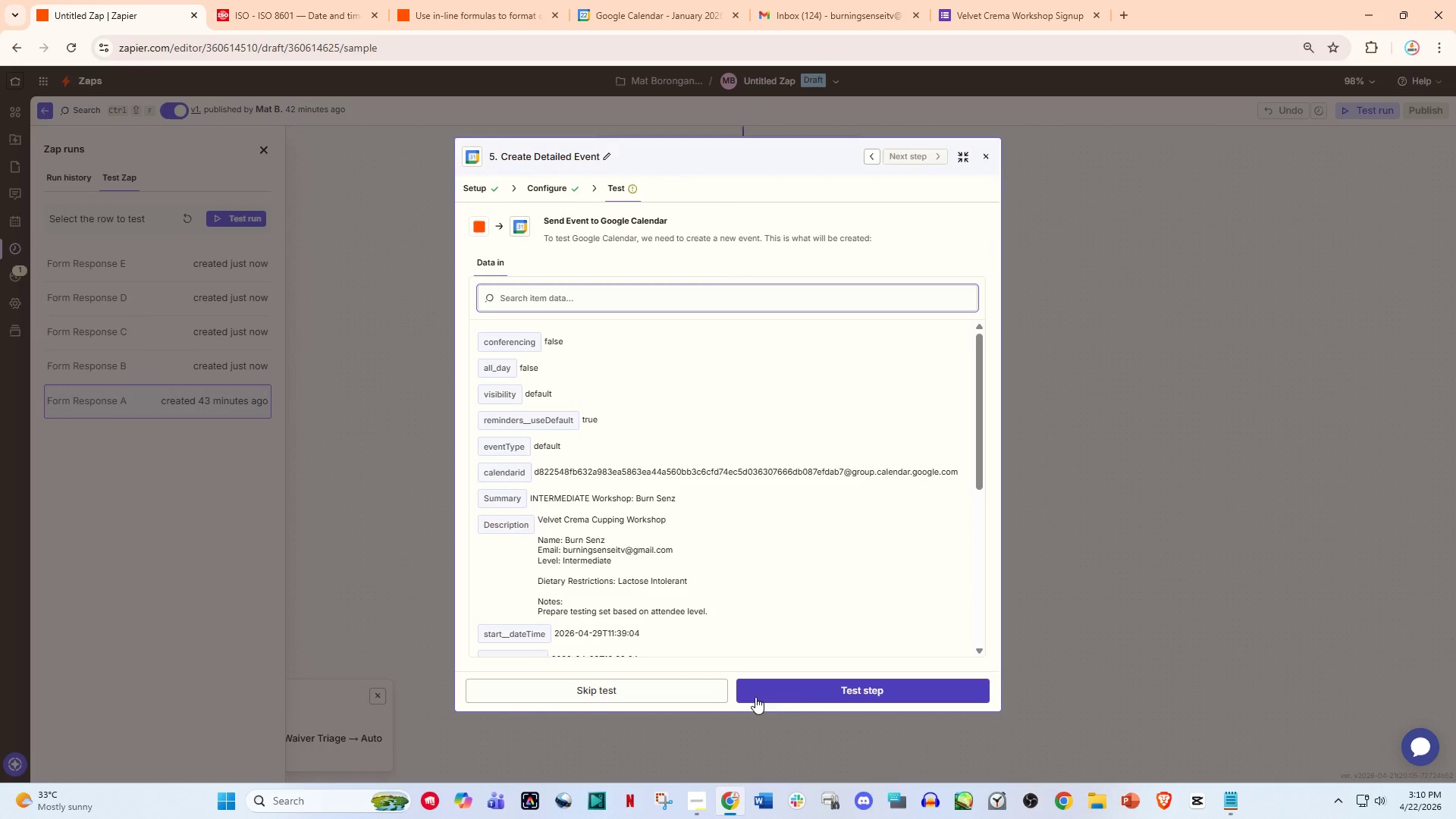 
left_click([808, 689])
 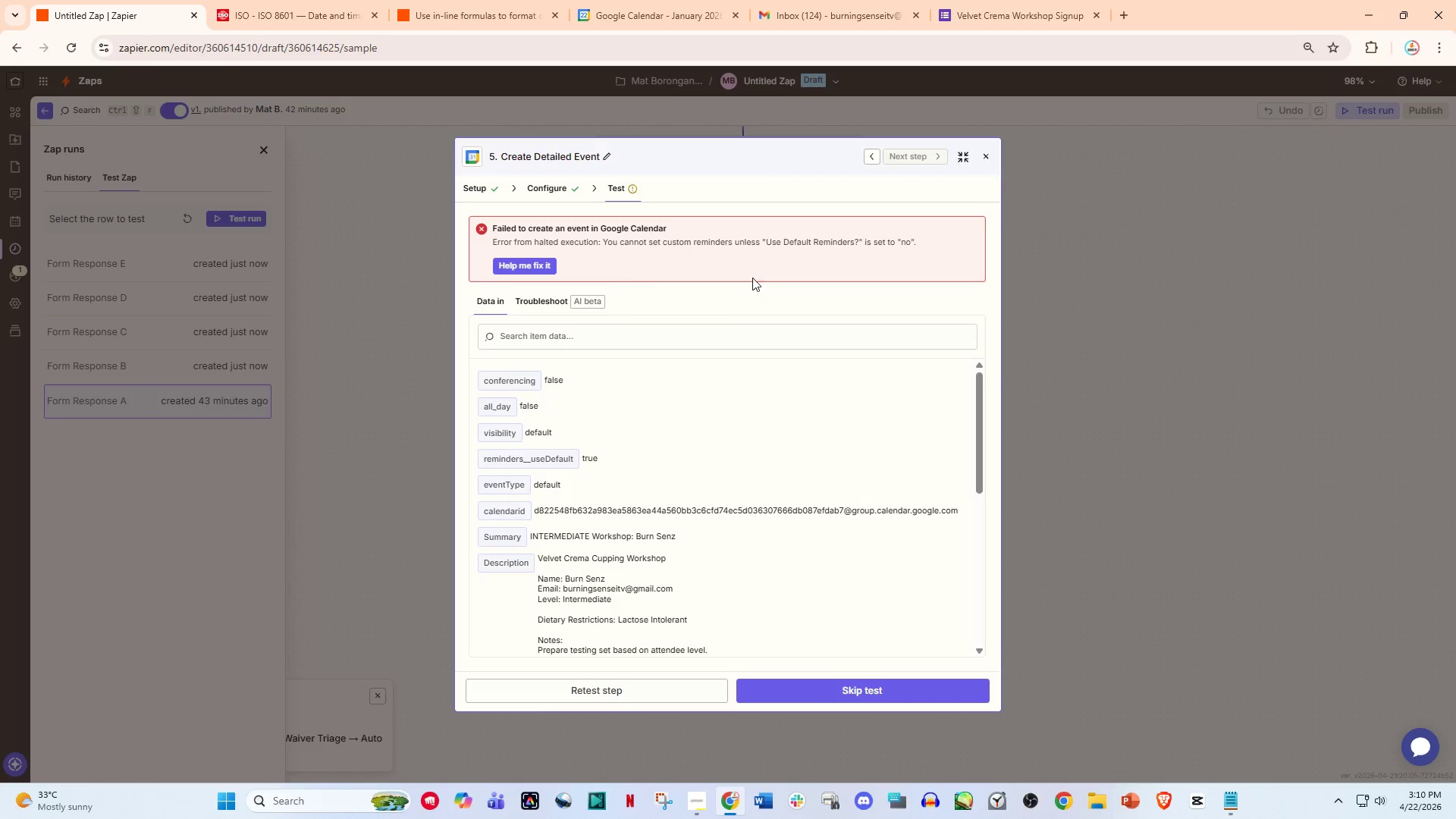 
left_click([552, 191])
 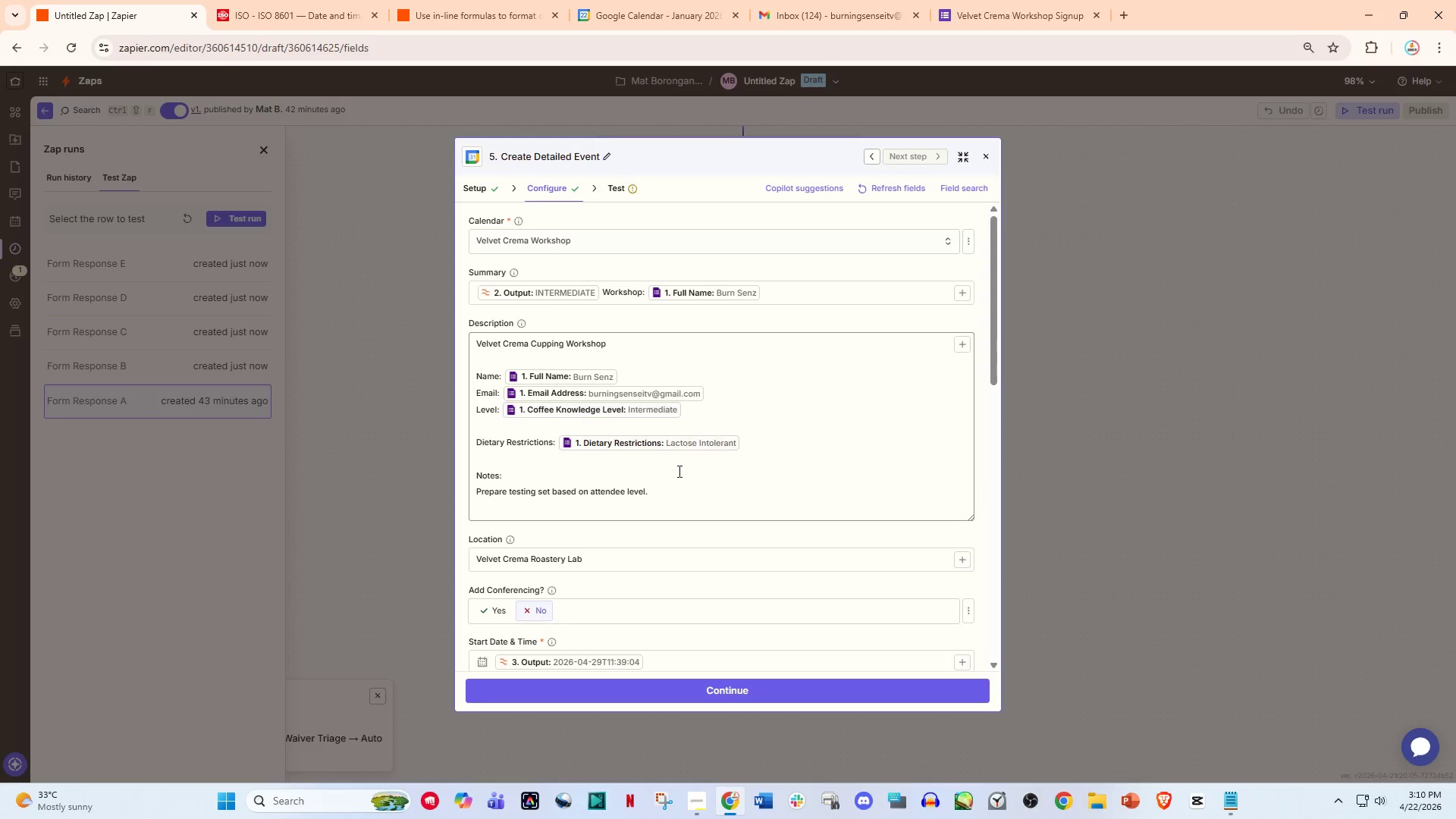 
scroll: coordinate [683, 505], scroll_direction: down, amount: 2.0
 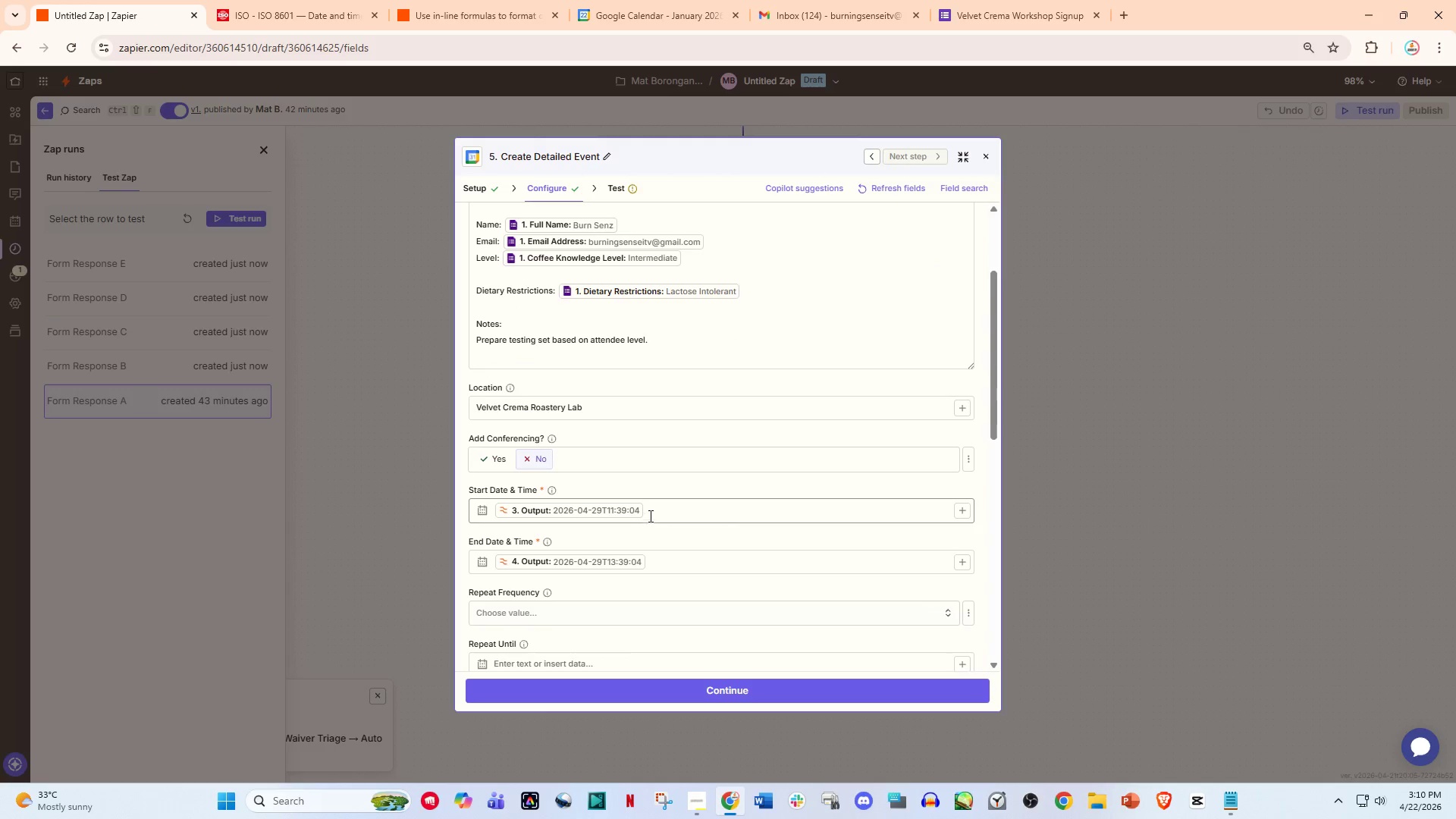 
left_click([653, 512])
 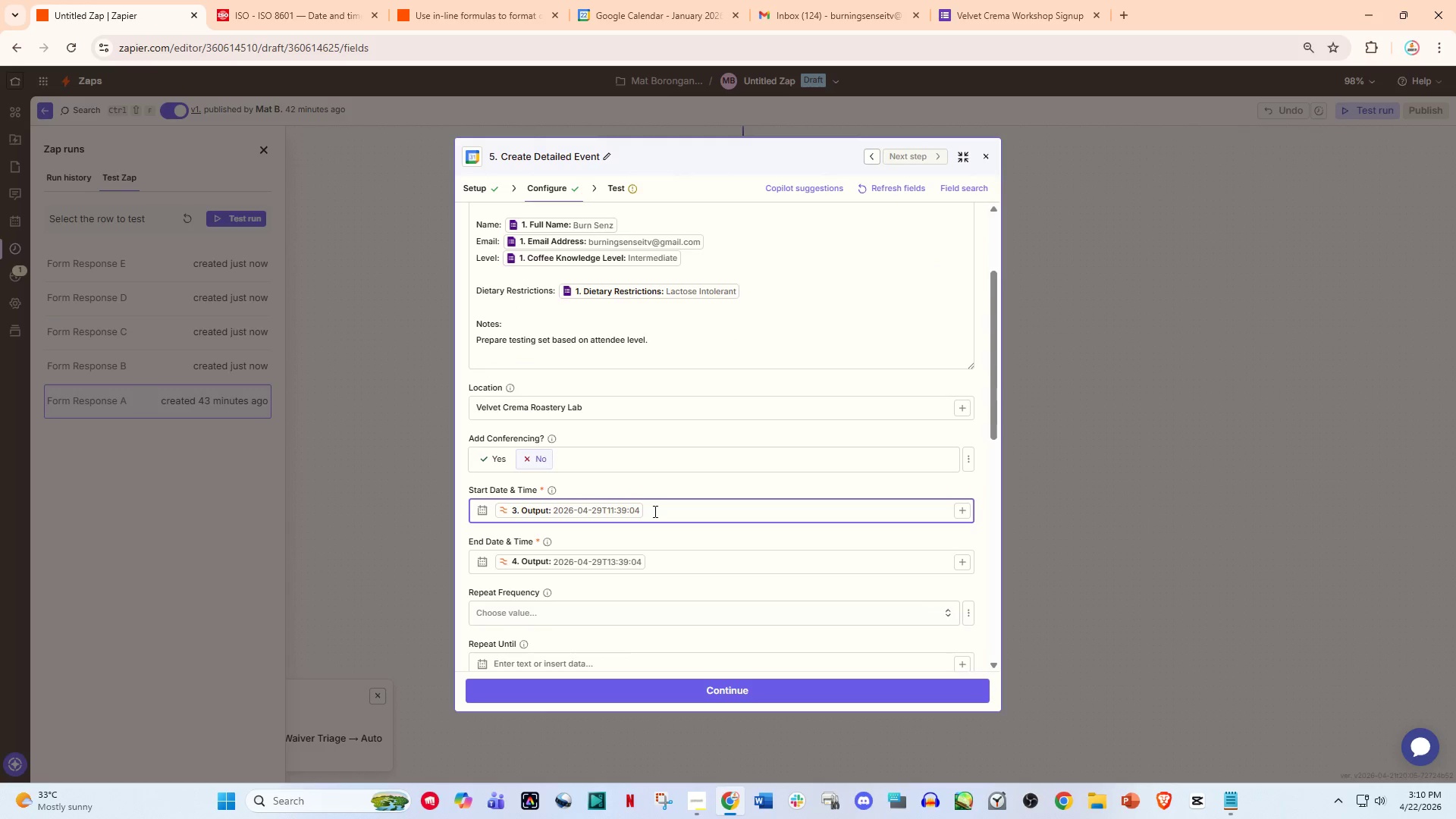 
key(Backspace)
 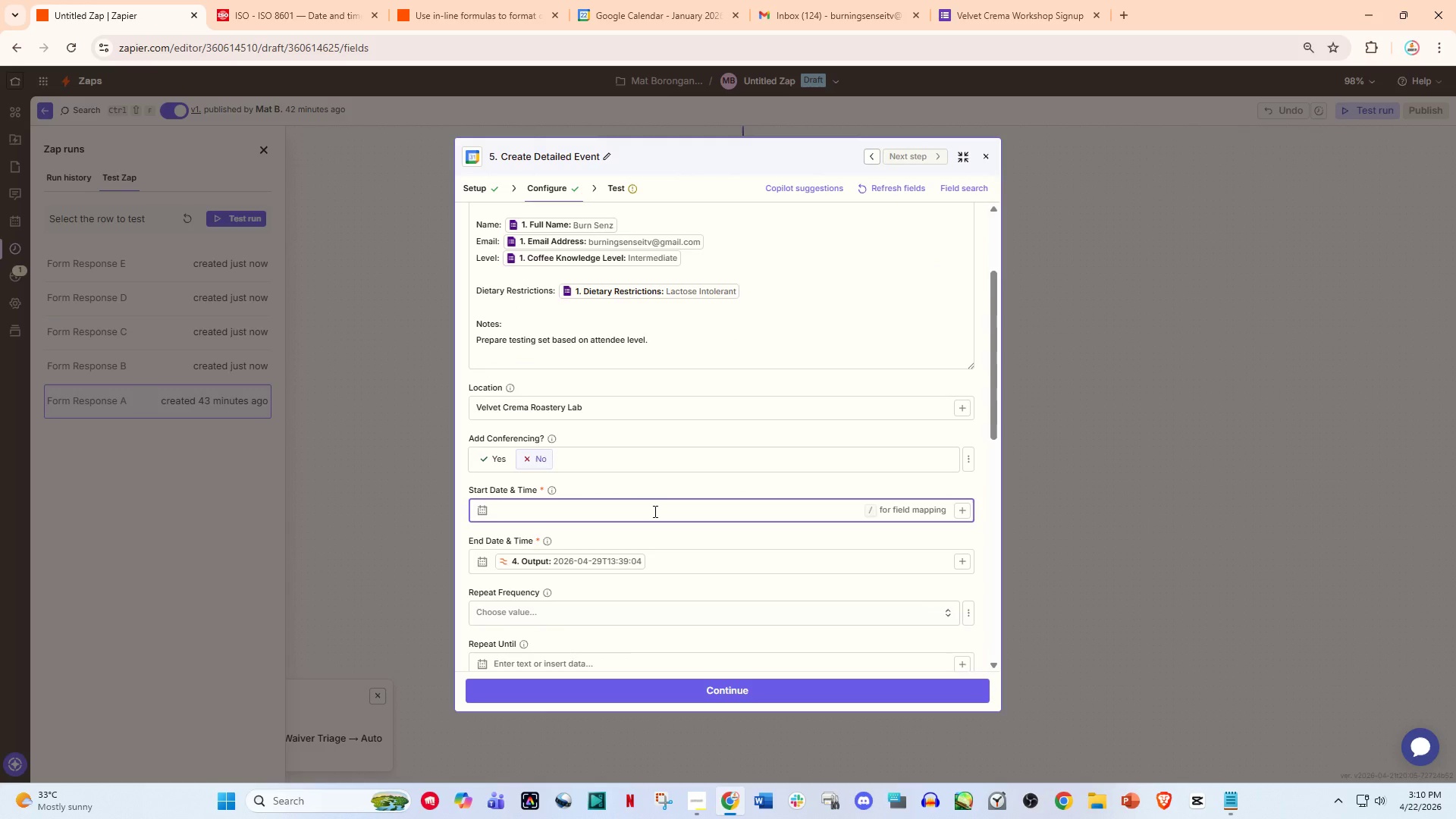 
key(Slash)
 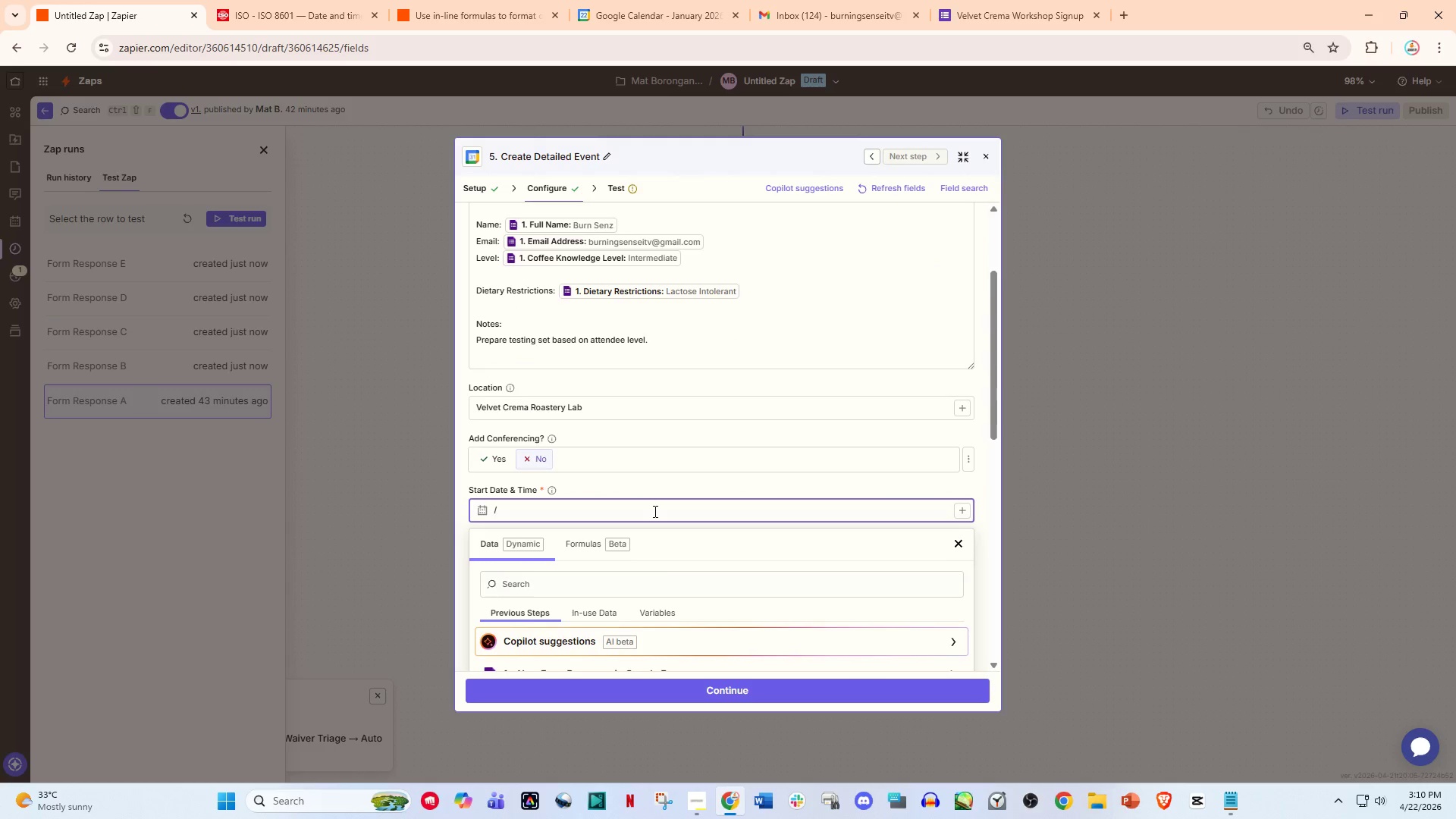 
scroll: coordinate [663, 542], scroll_direction: down, amount: 3.0
 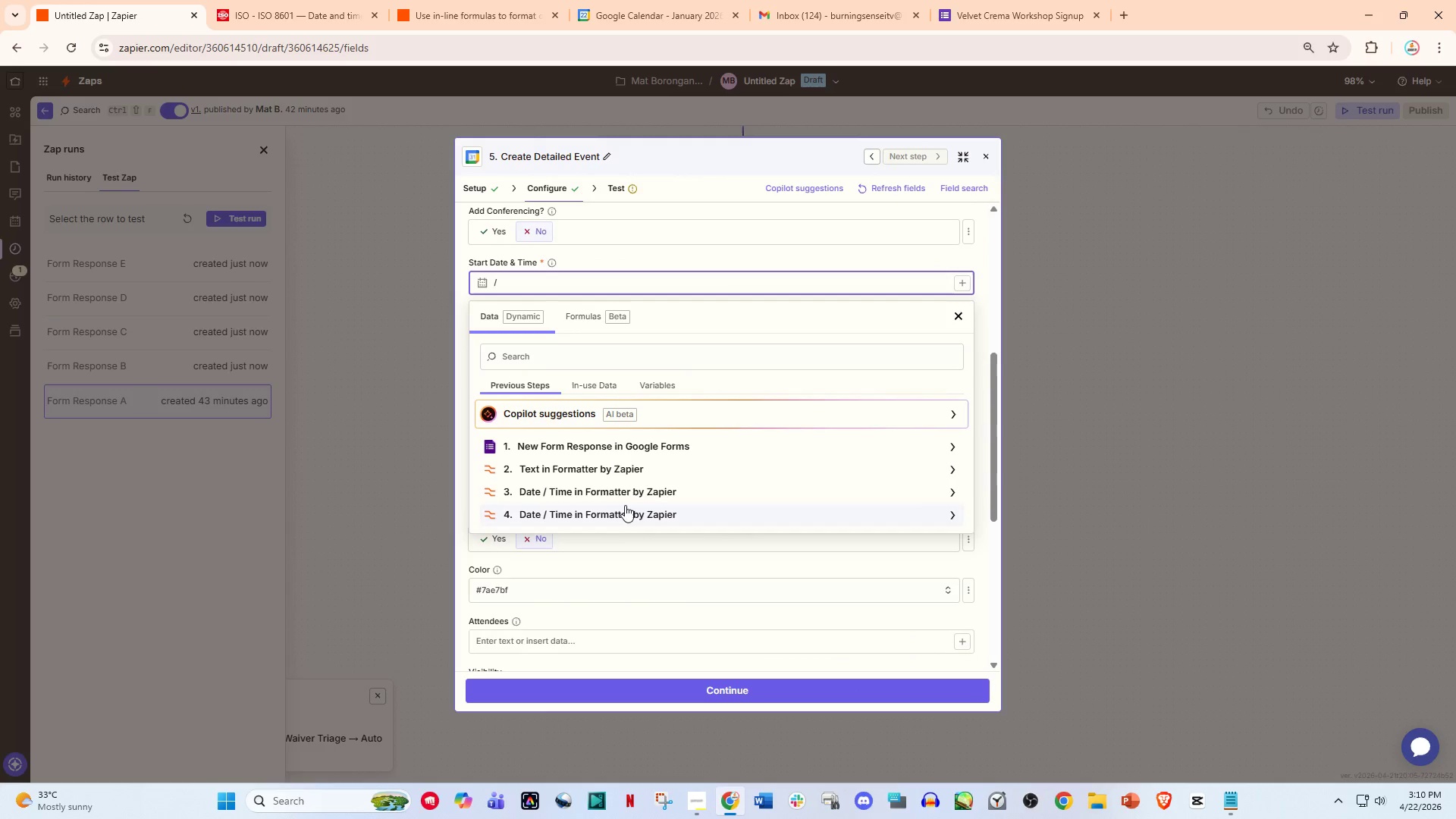 
left_click([606, 495])
 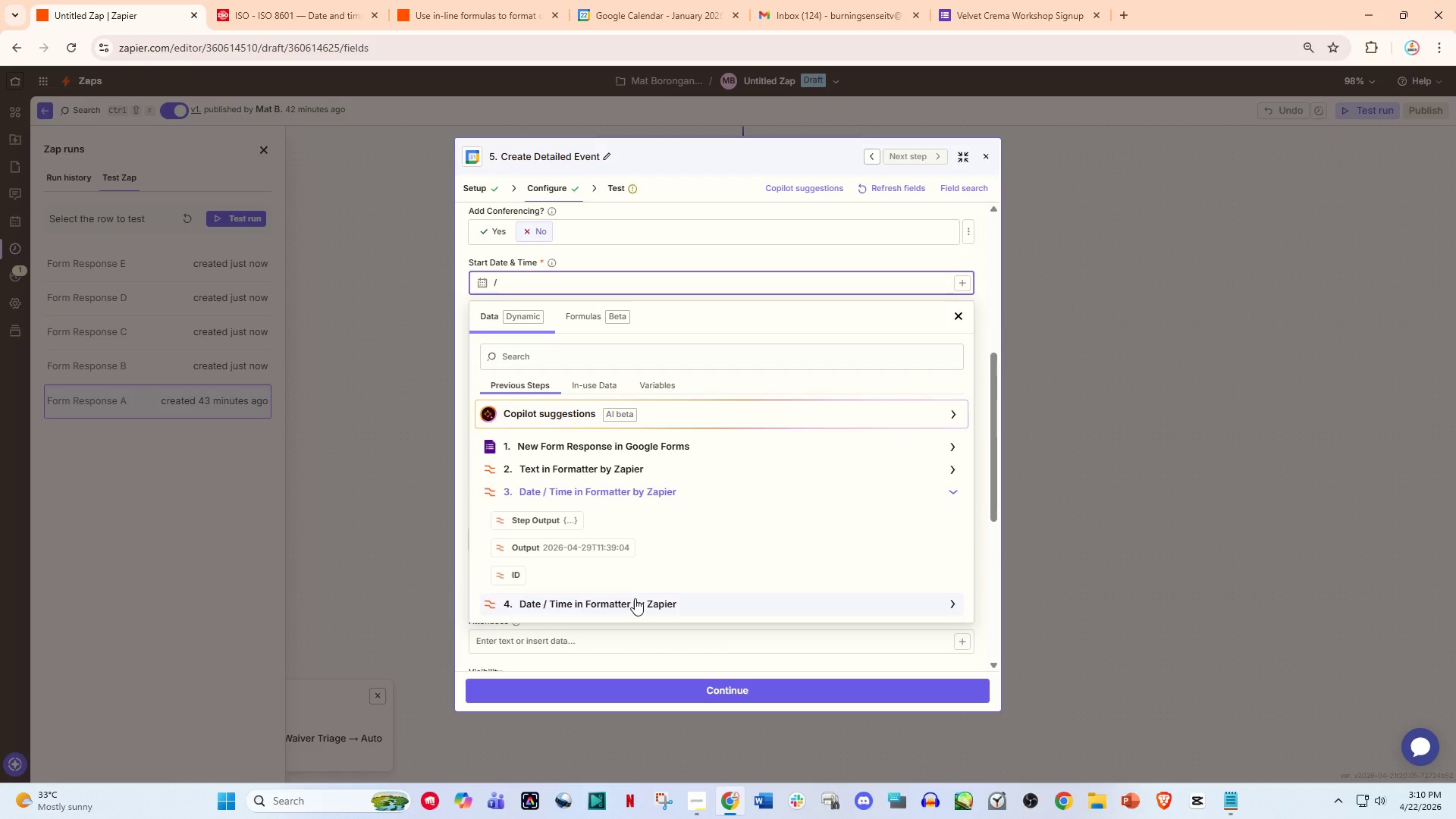 
left_click([635, 598])
 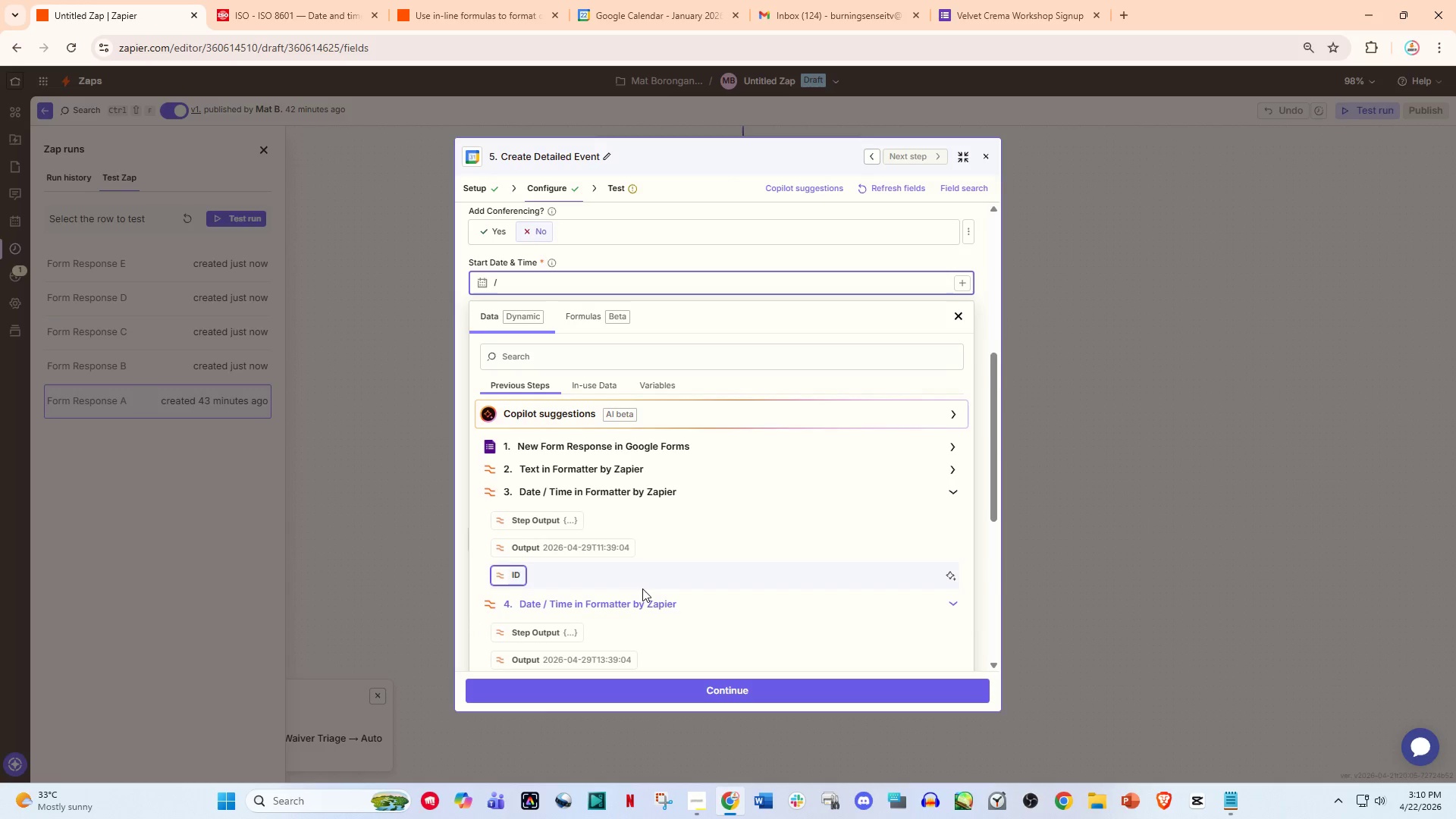 
scroll: coordinate [642, 588], scroll_direction: down, amount: 1.0
 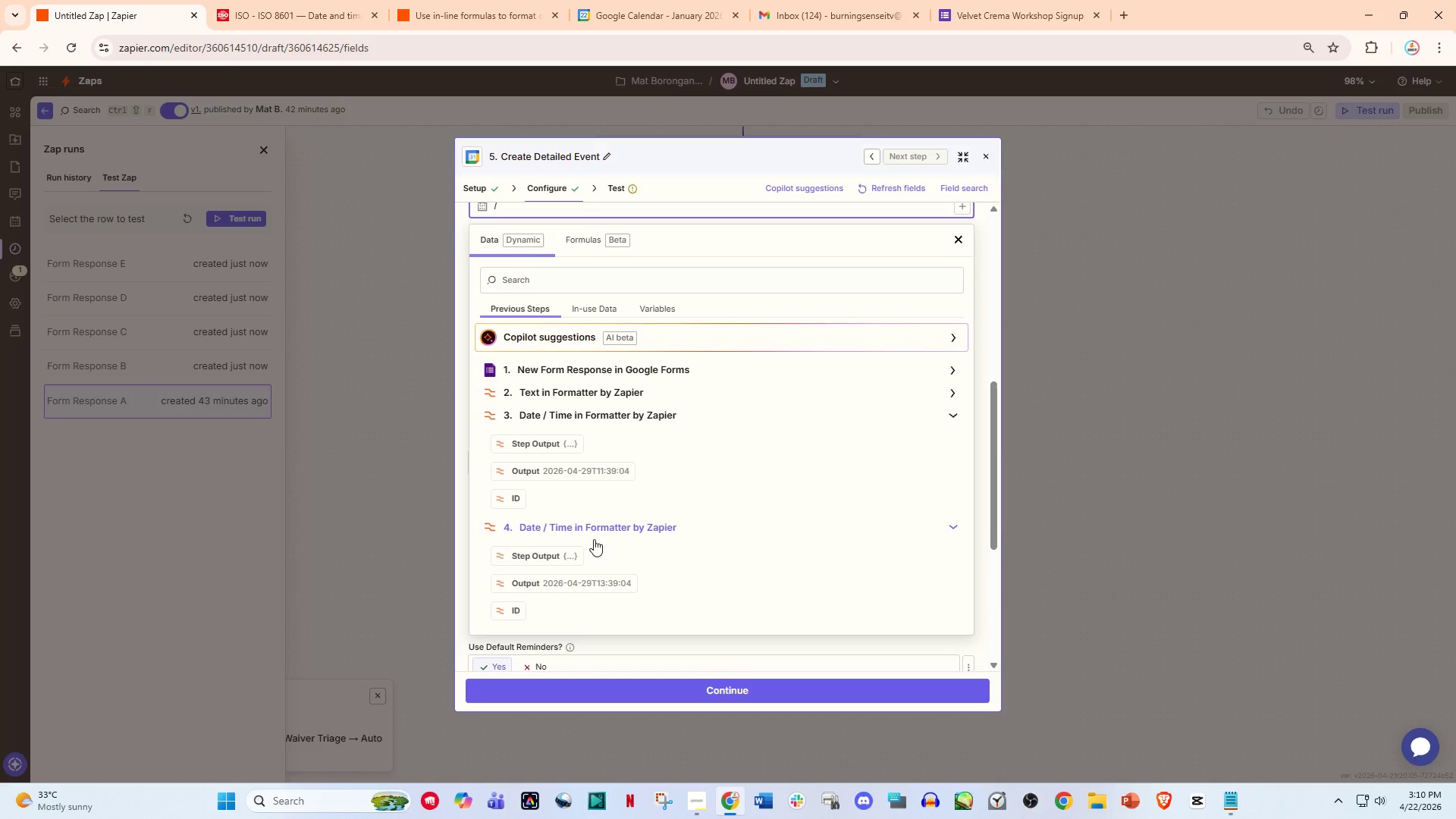 
wait(7.18)
 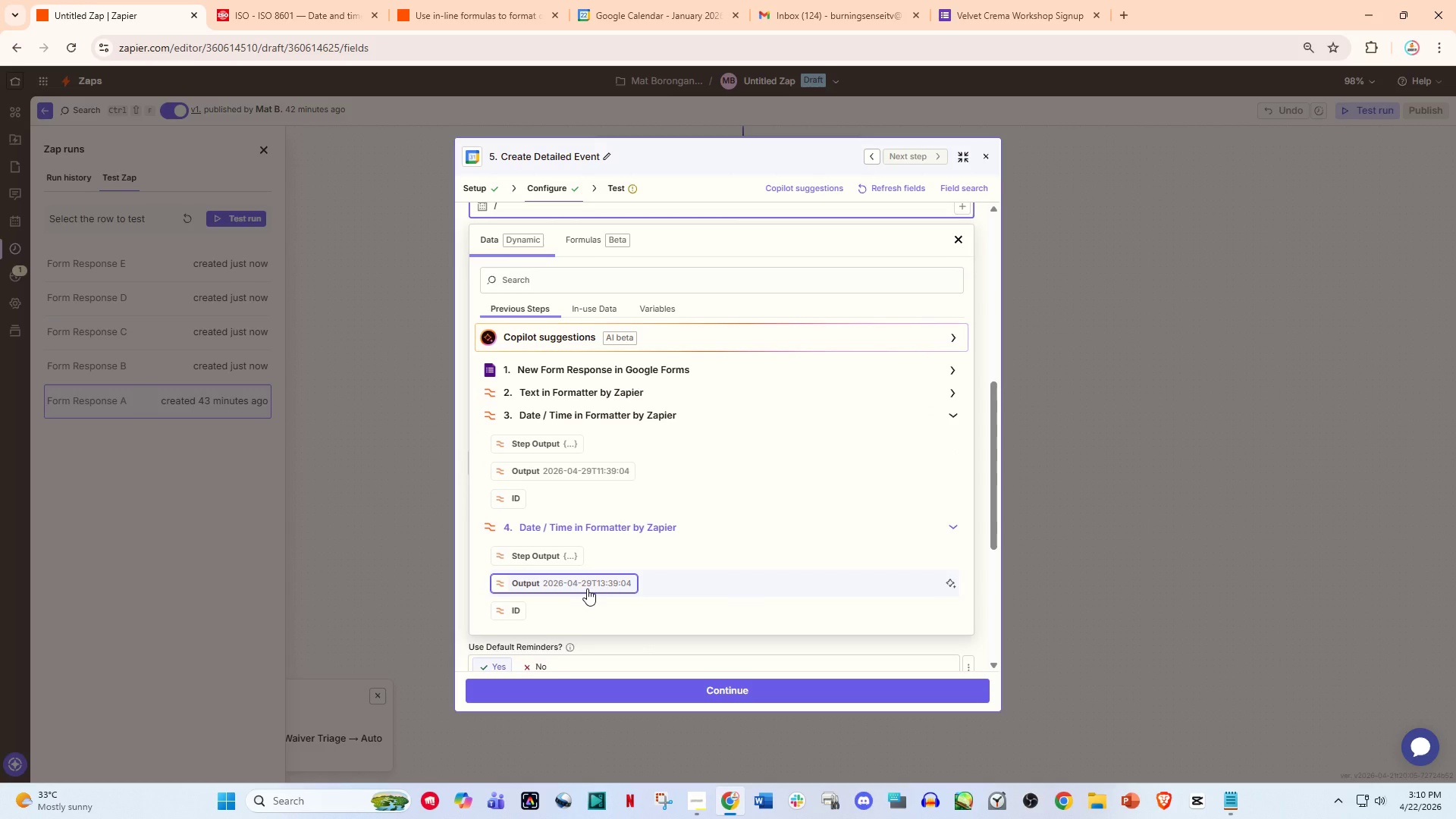 
left_click([592, 479])
 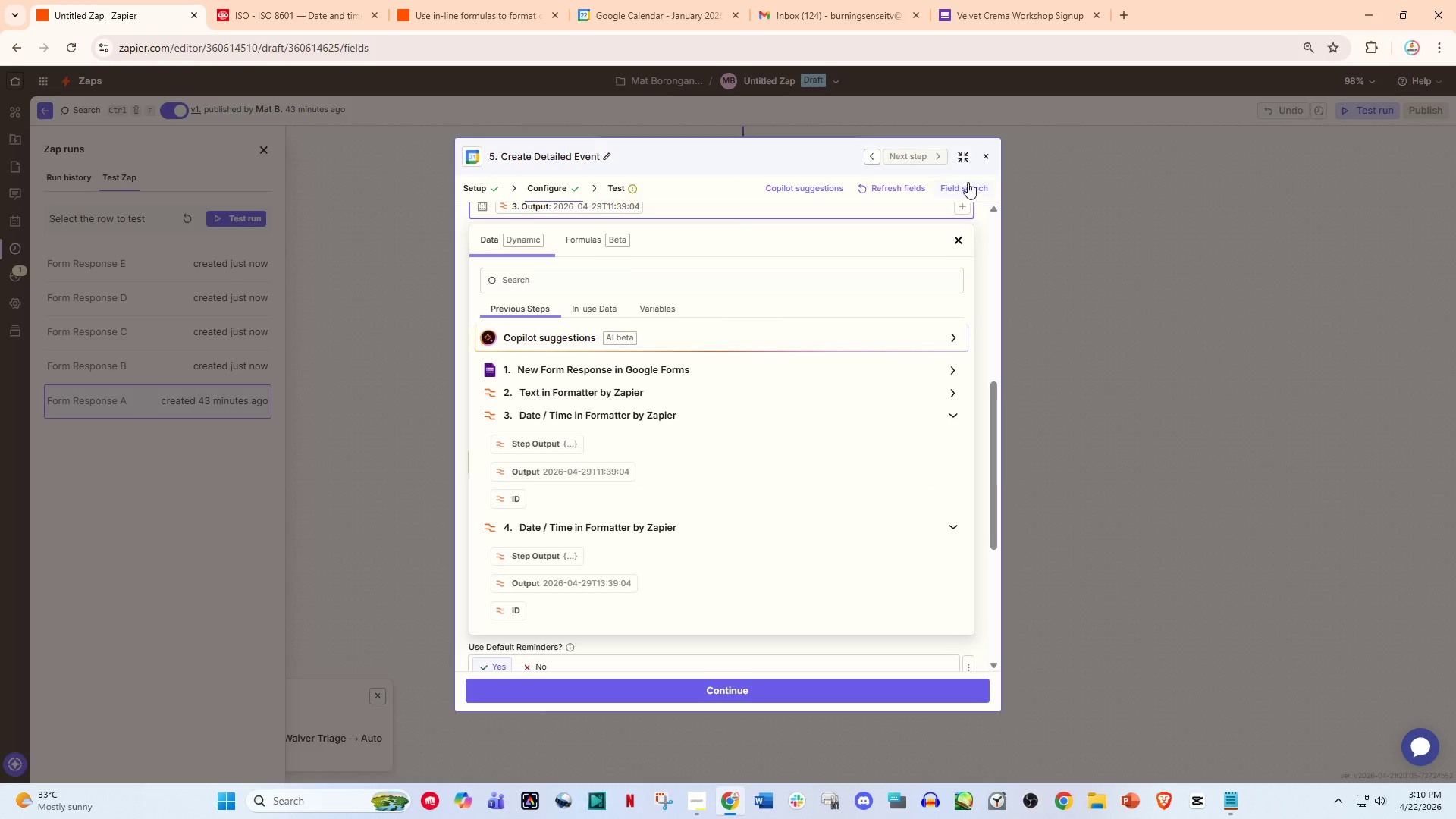 
left_click([990, 158])
 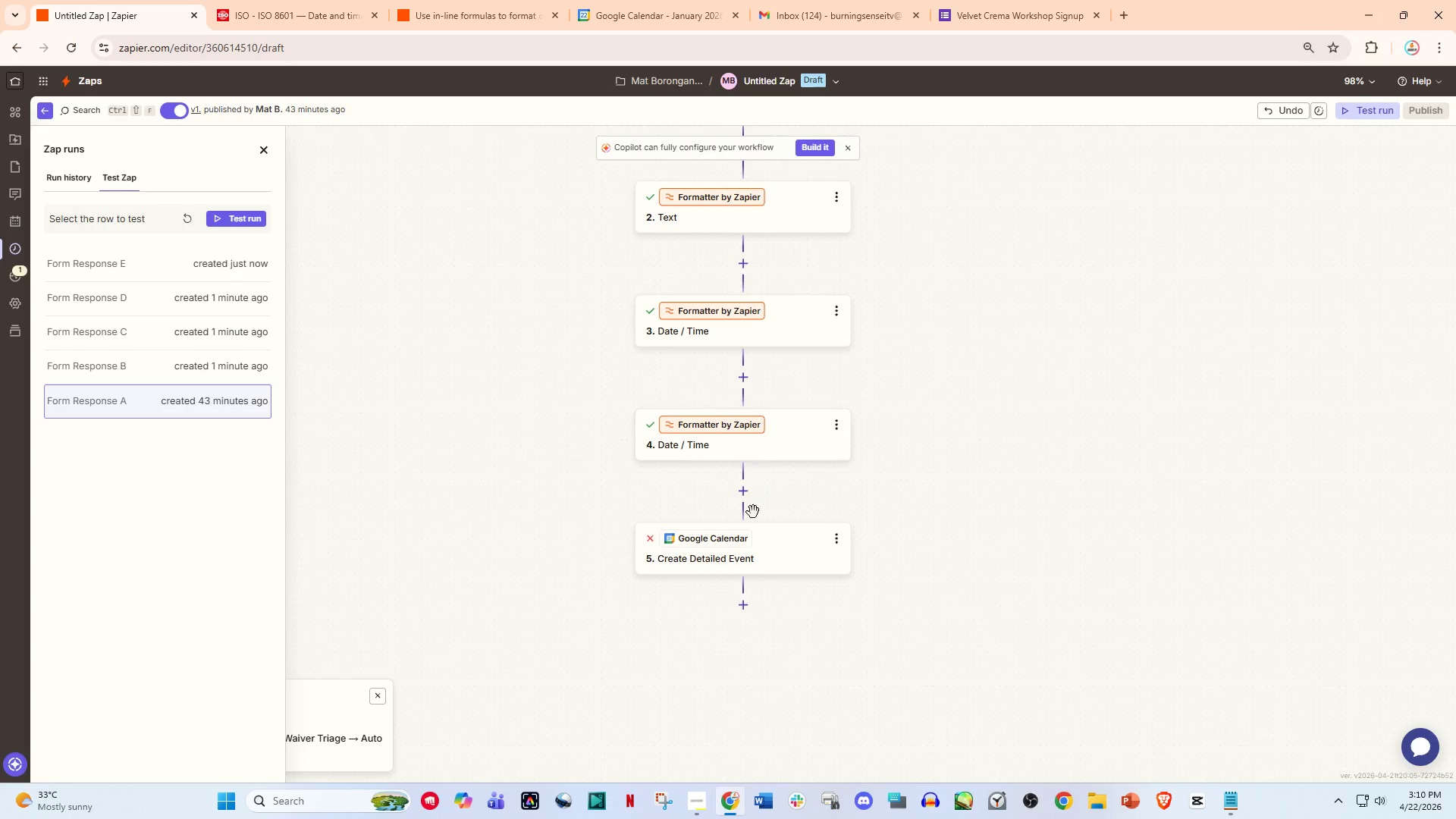 
left_click([734, 547])
 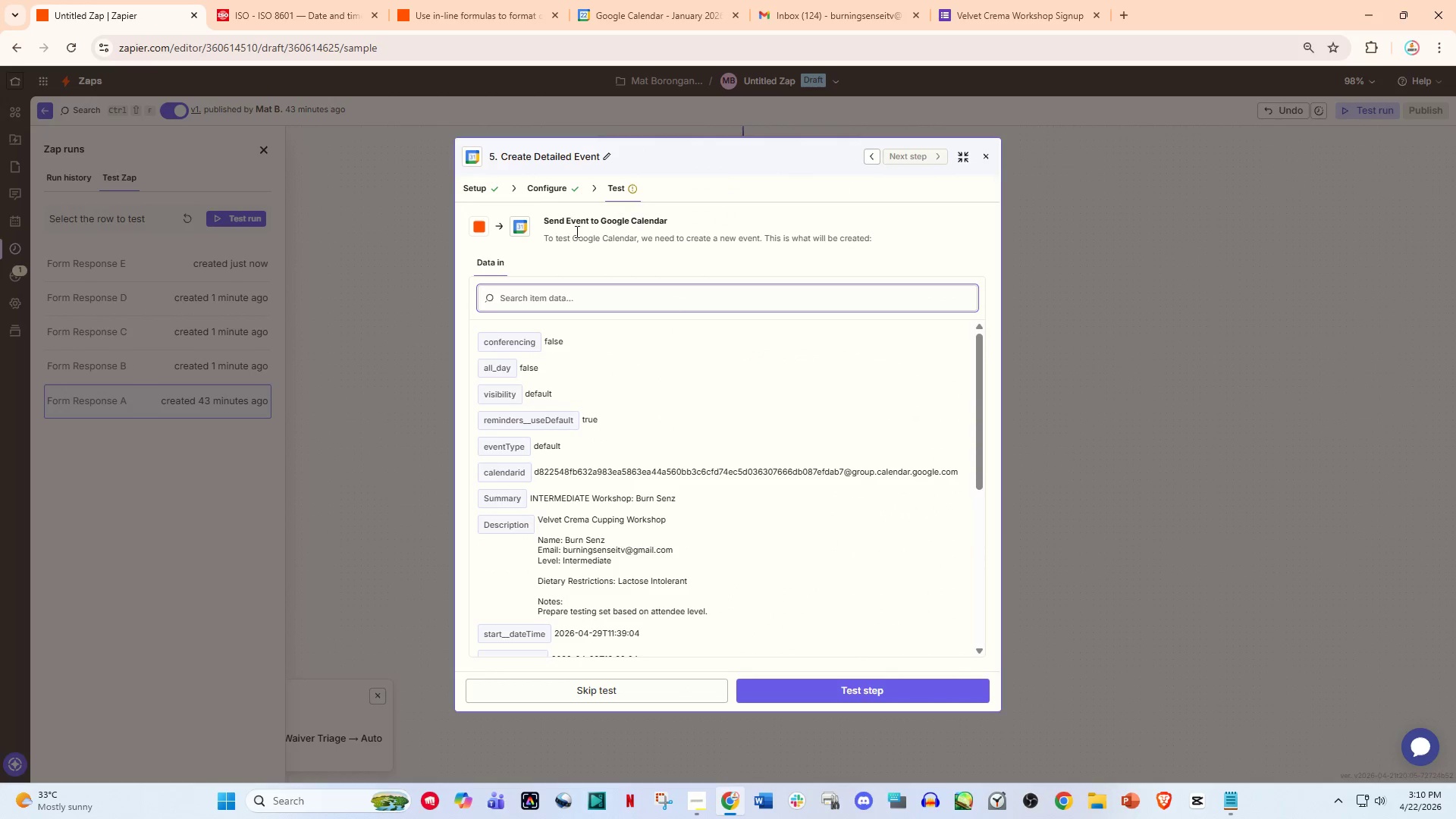 
left_click([557, 179])
 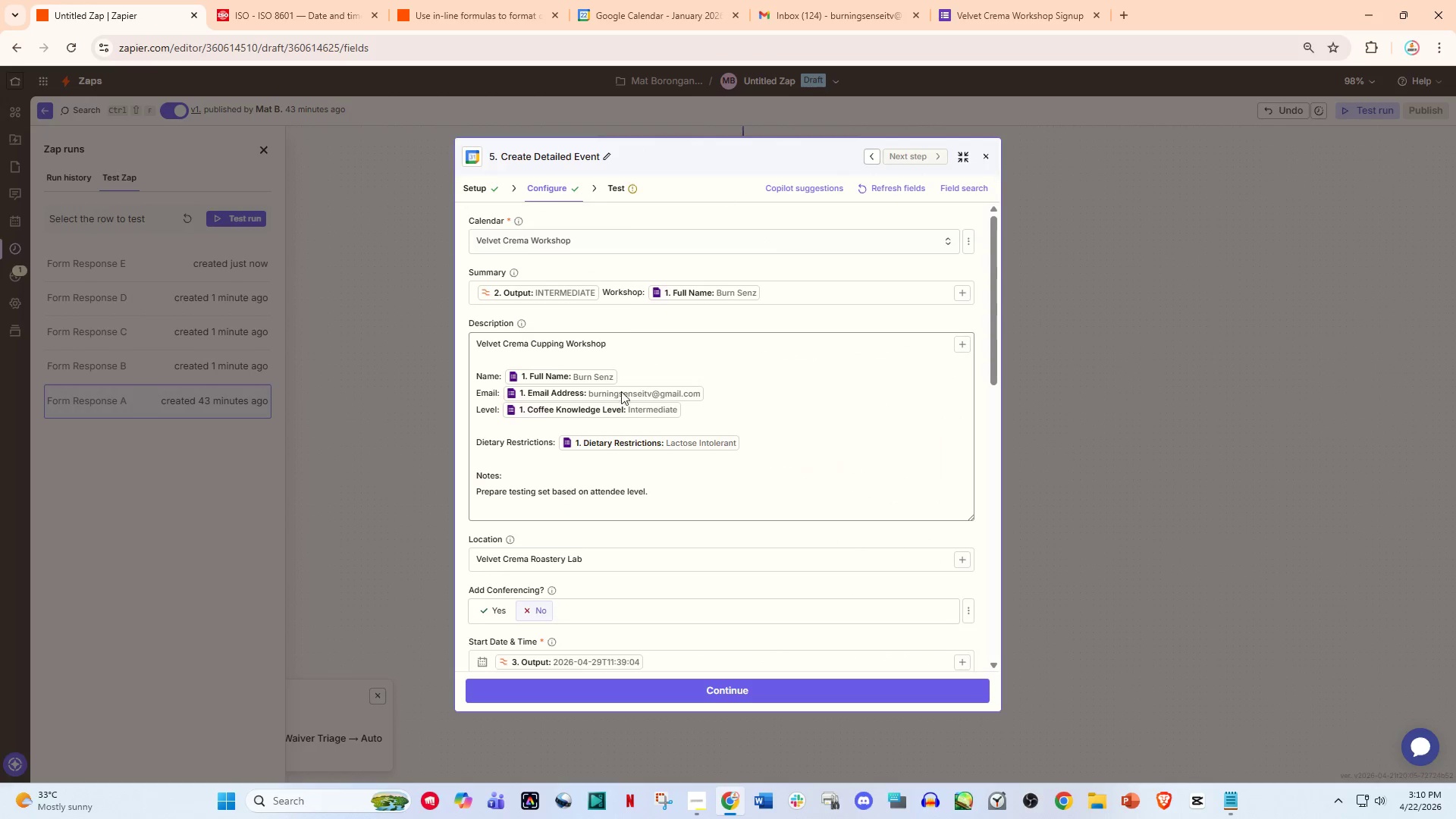 
scroll: coordinate [632, 467], scroll_direction: down, amount: 3.0
 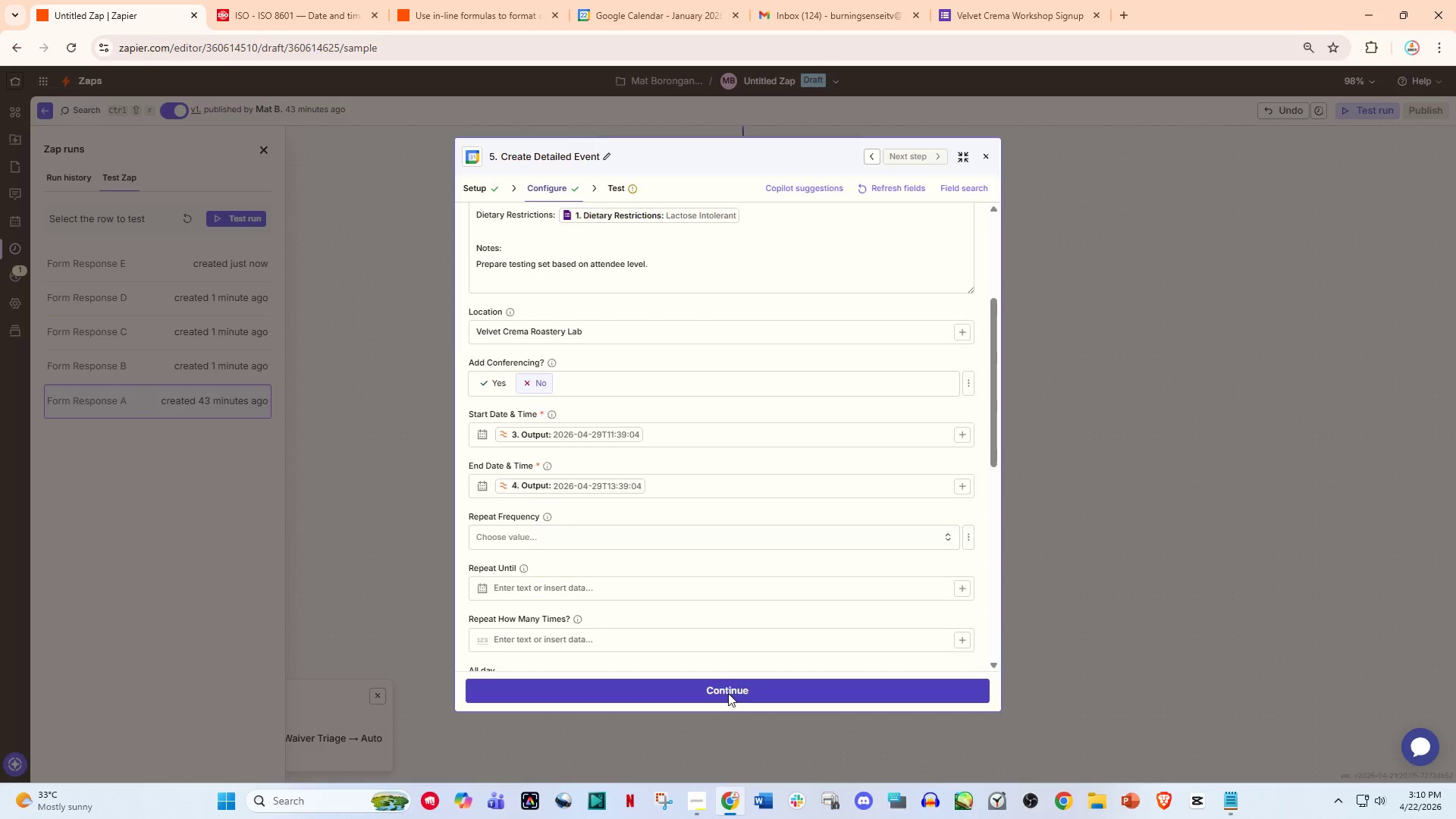 
left_click([817, 685])
 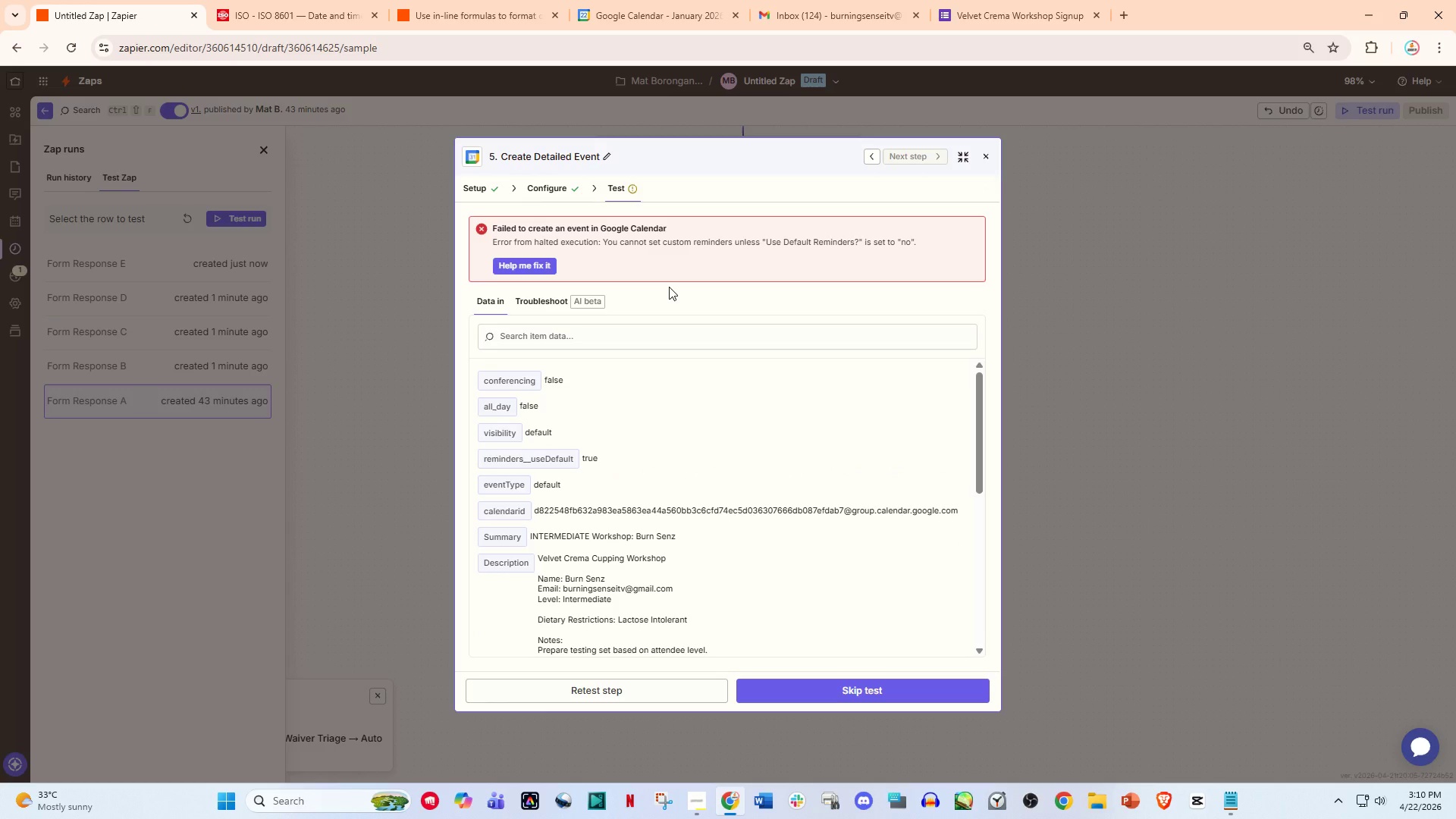 
wait(5.28)
 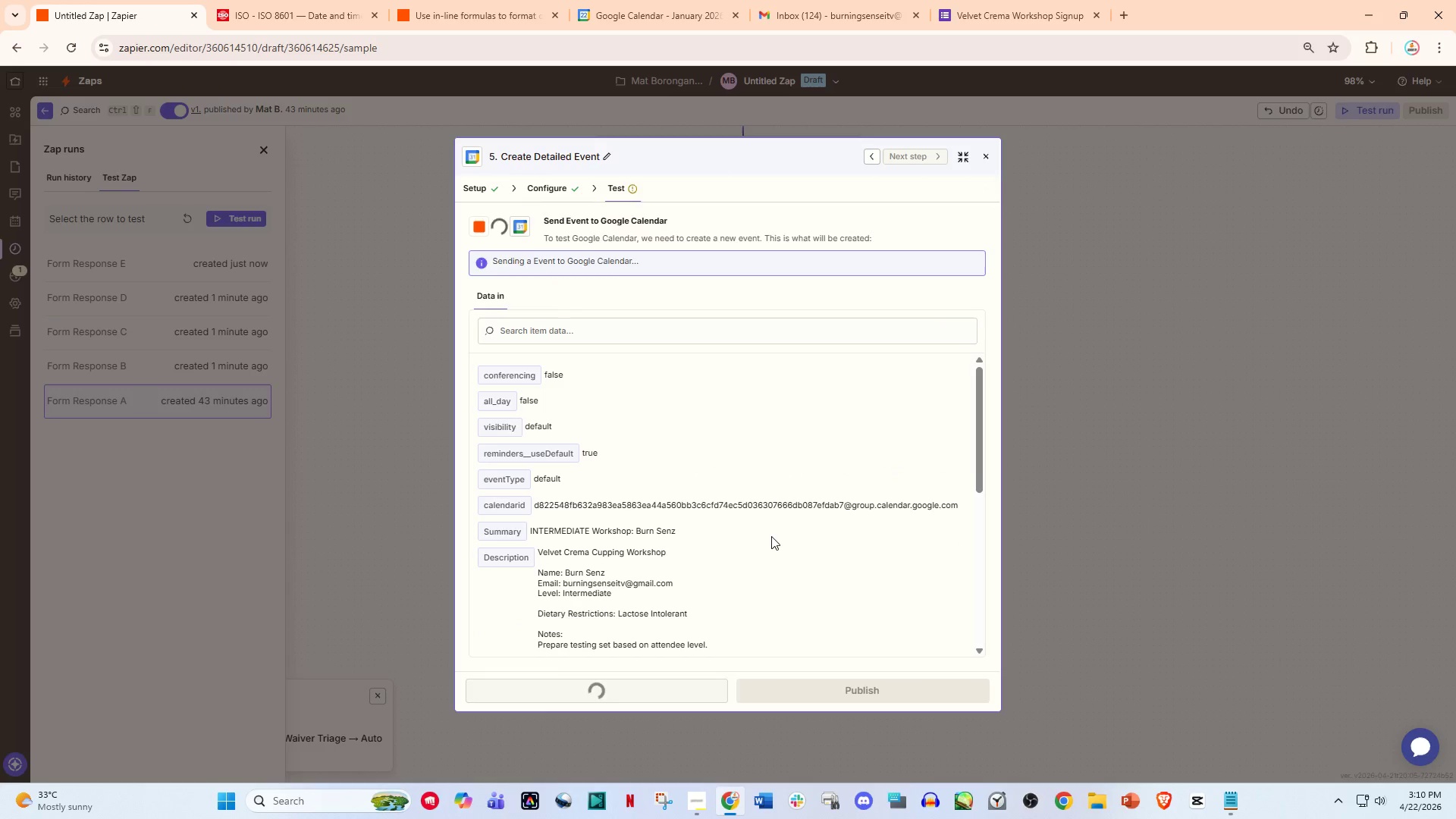 
left_click([548, 186])
 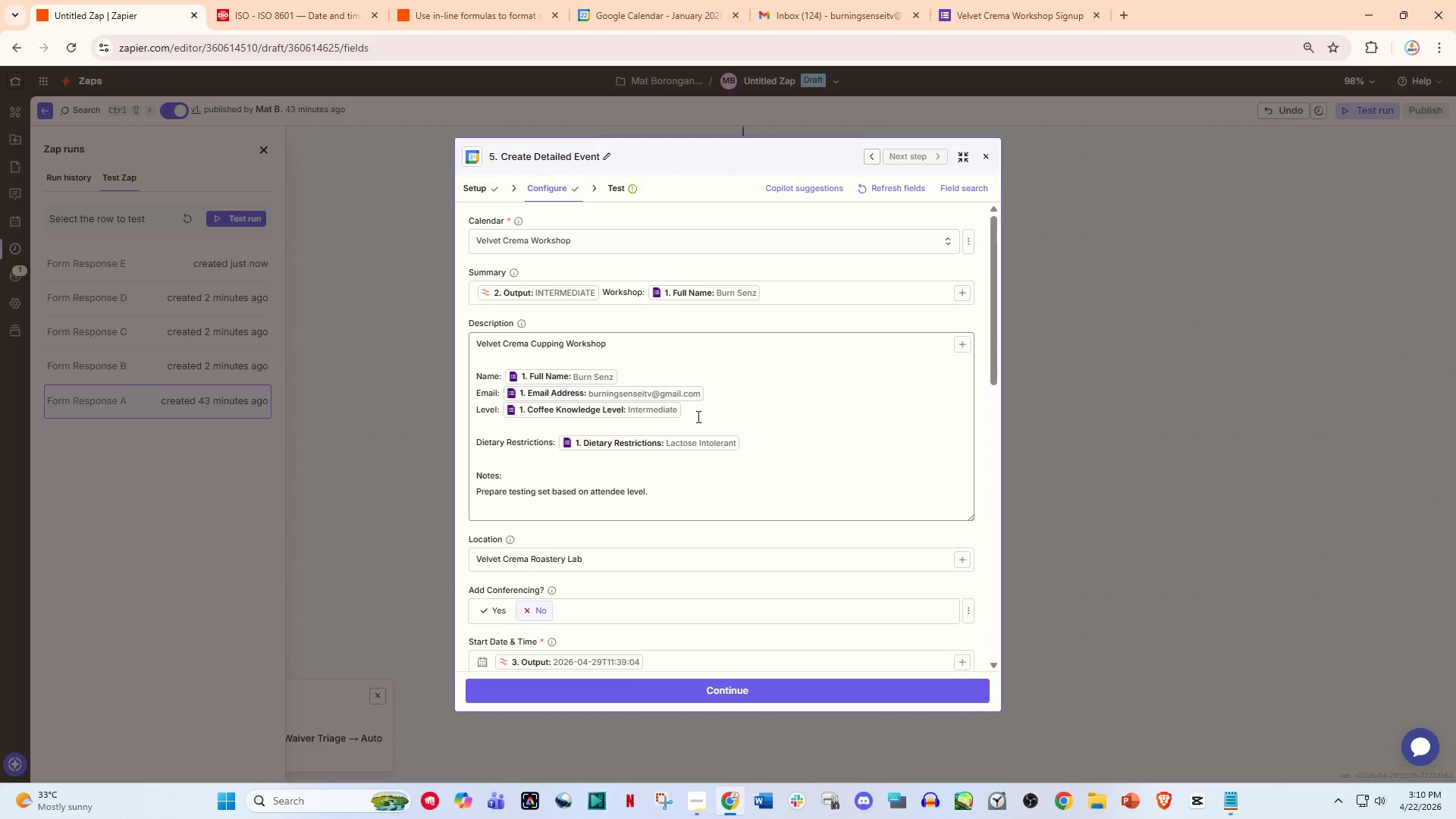 
scroll: coordinate [697, 426], scroll_direction: down, amount: 2.0
 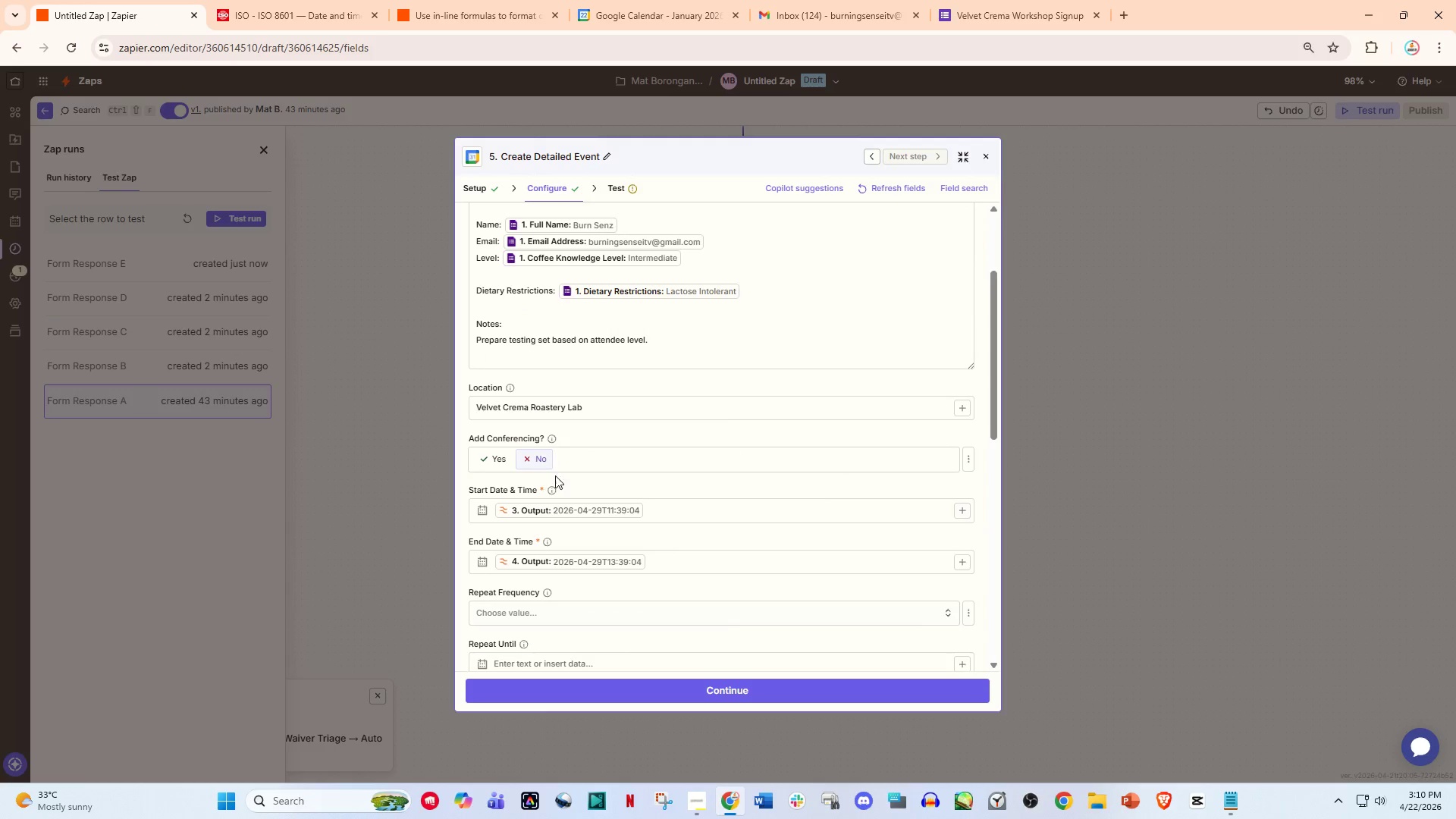 
scroll: coordinate [582, 470], scroll_direction: up, amount: 1.0
 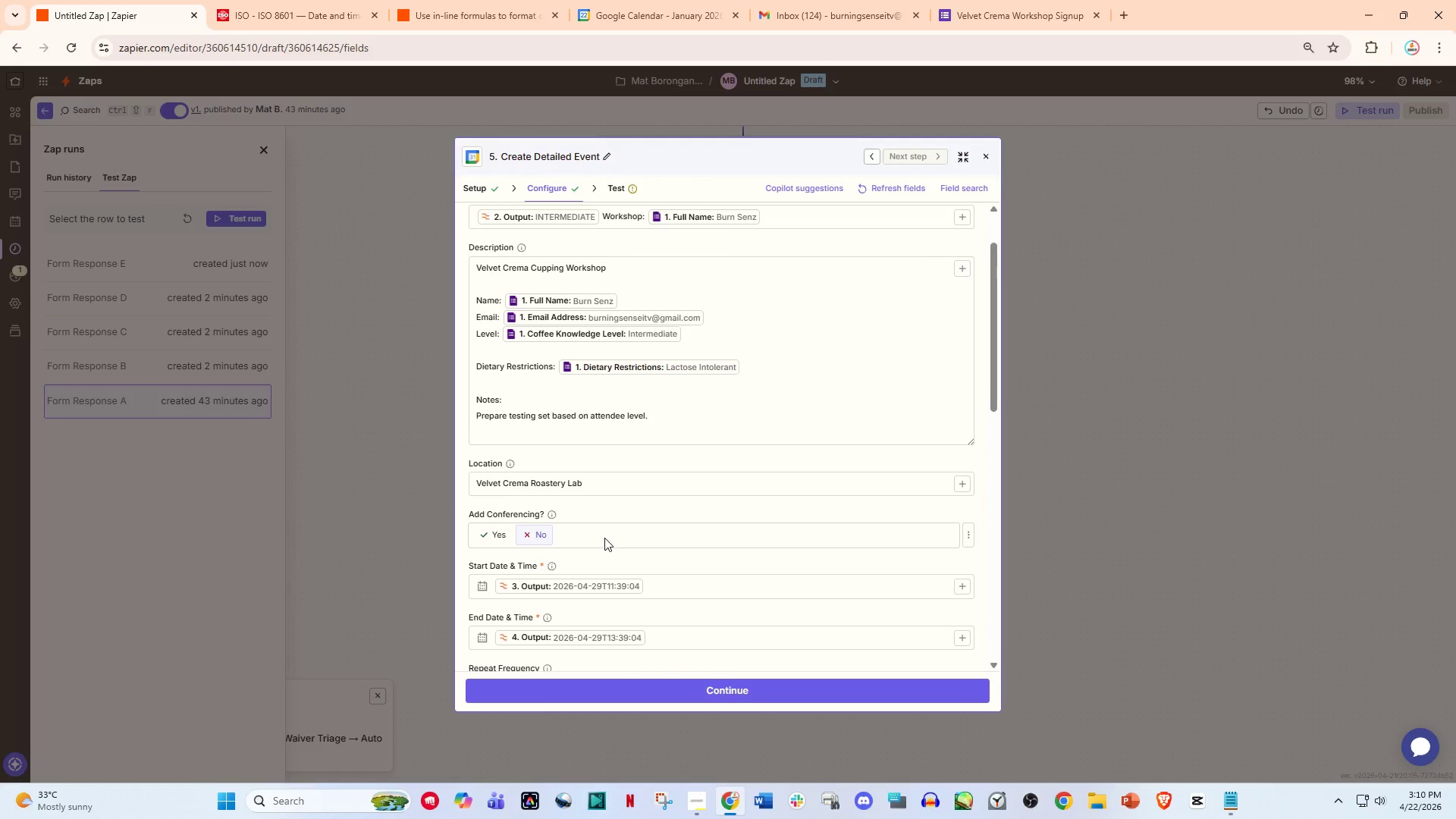 
left_click([671, 581])
 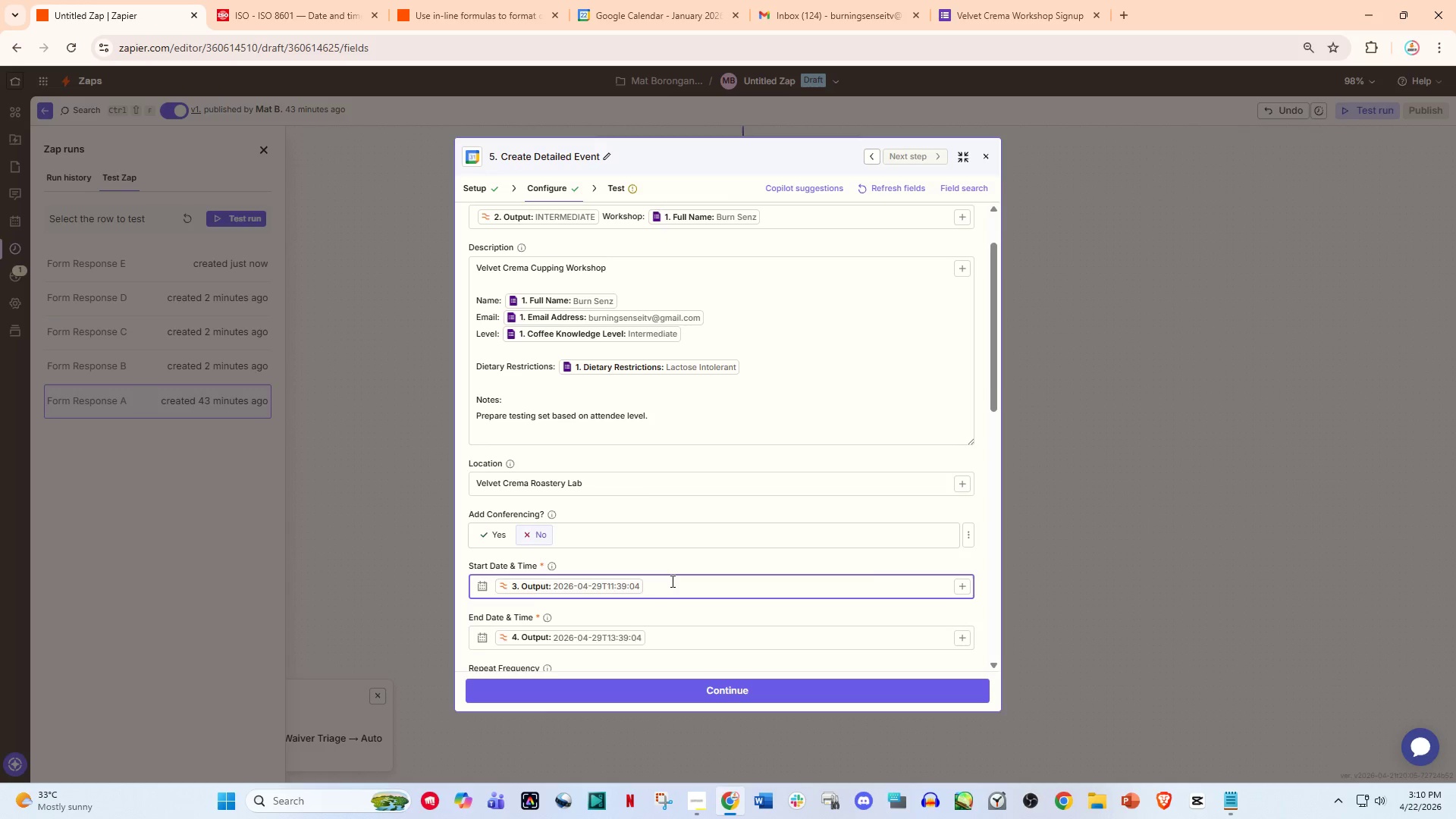 
key(Backspace)
 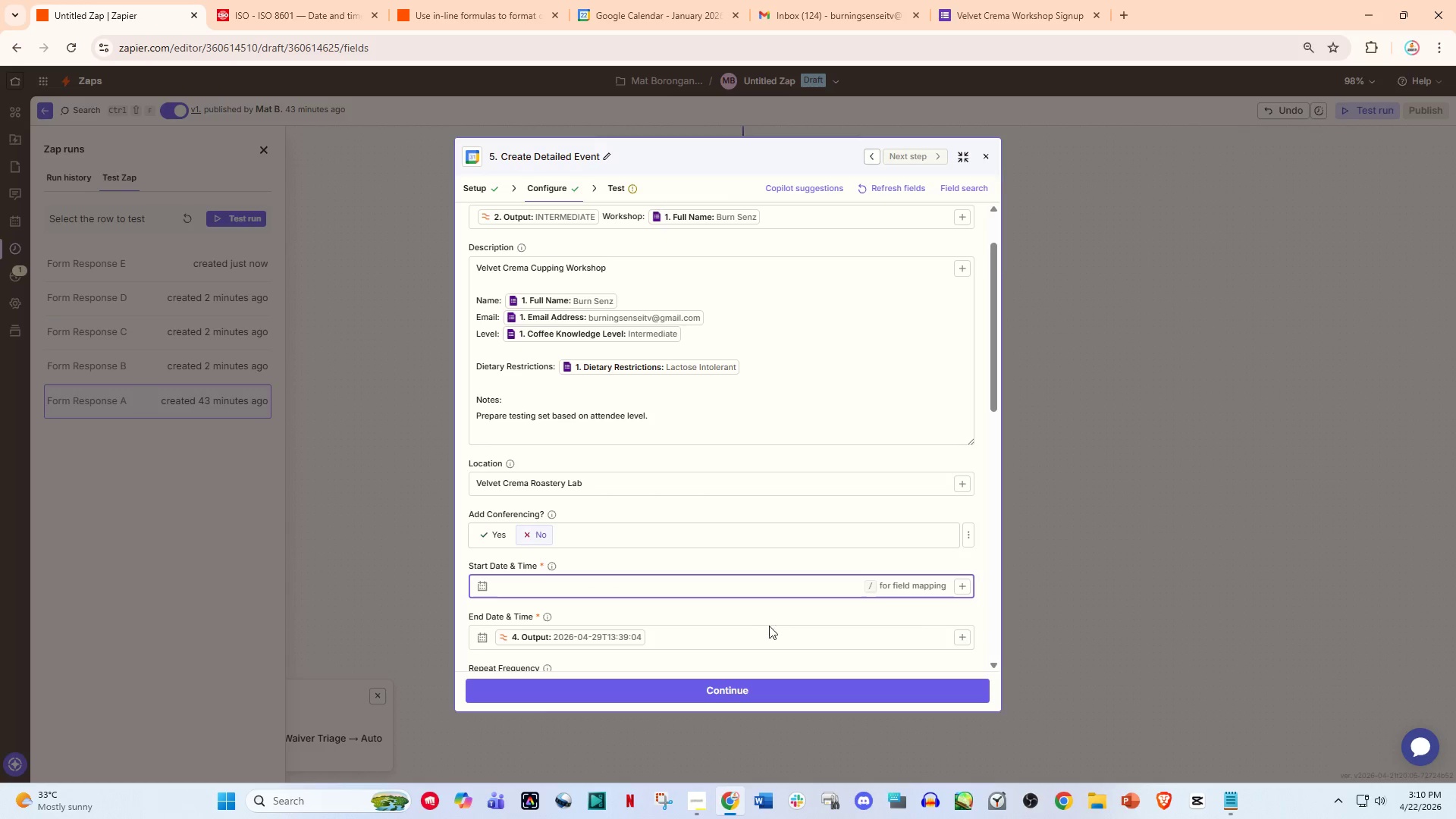 
left_click([689, 633])
 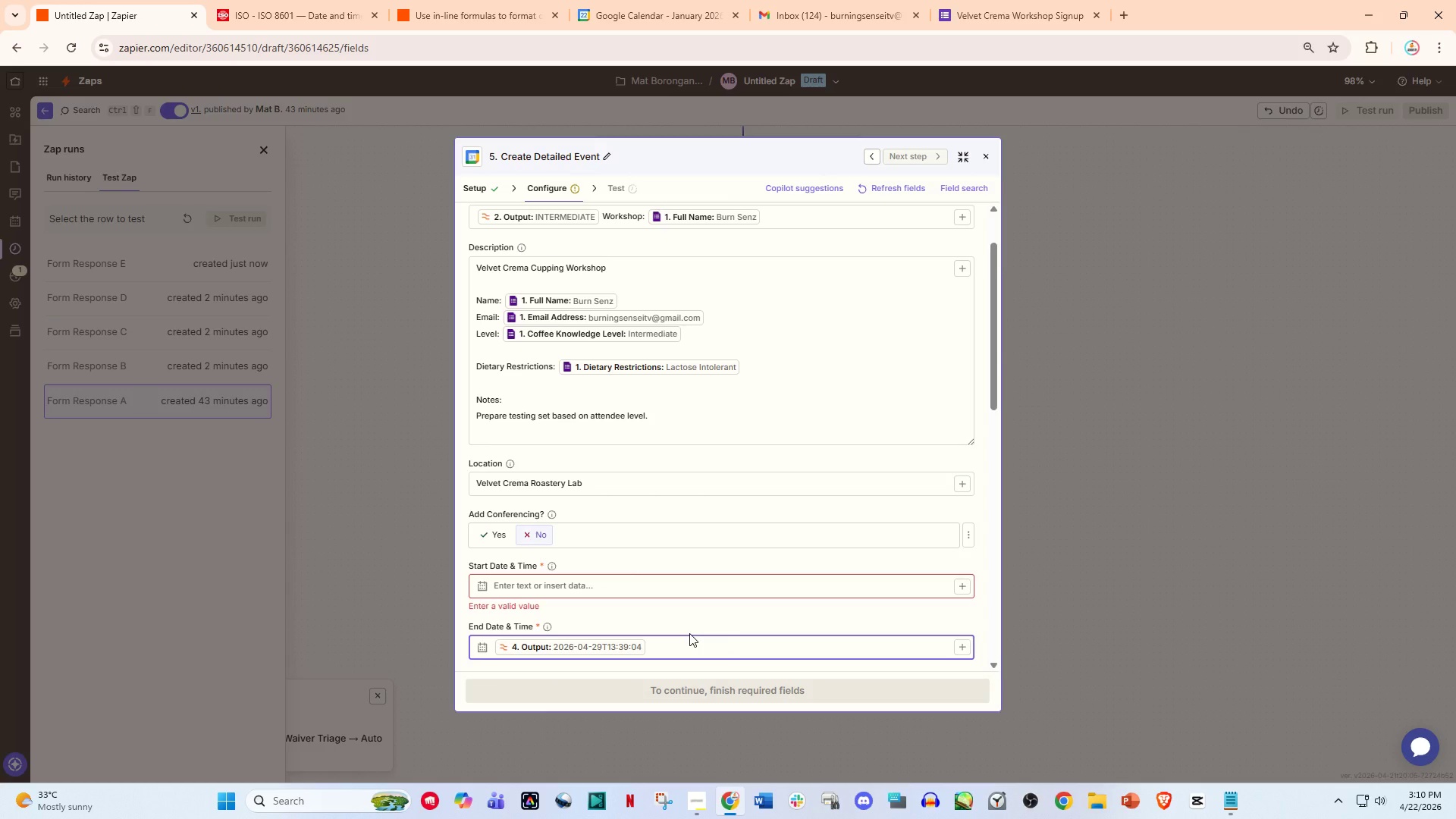 
key(Backspace)
 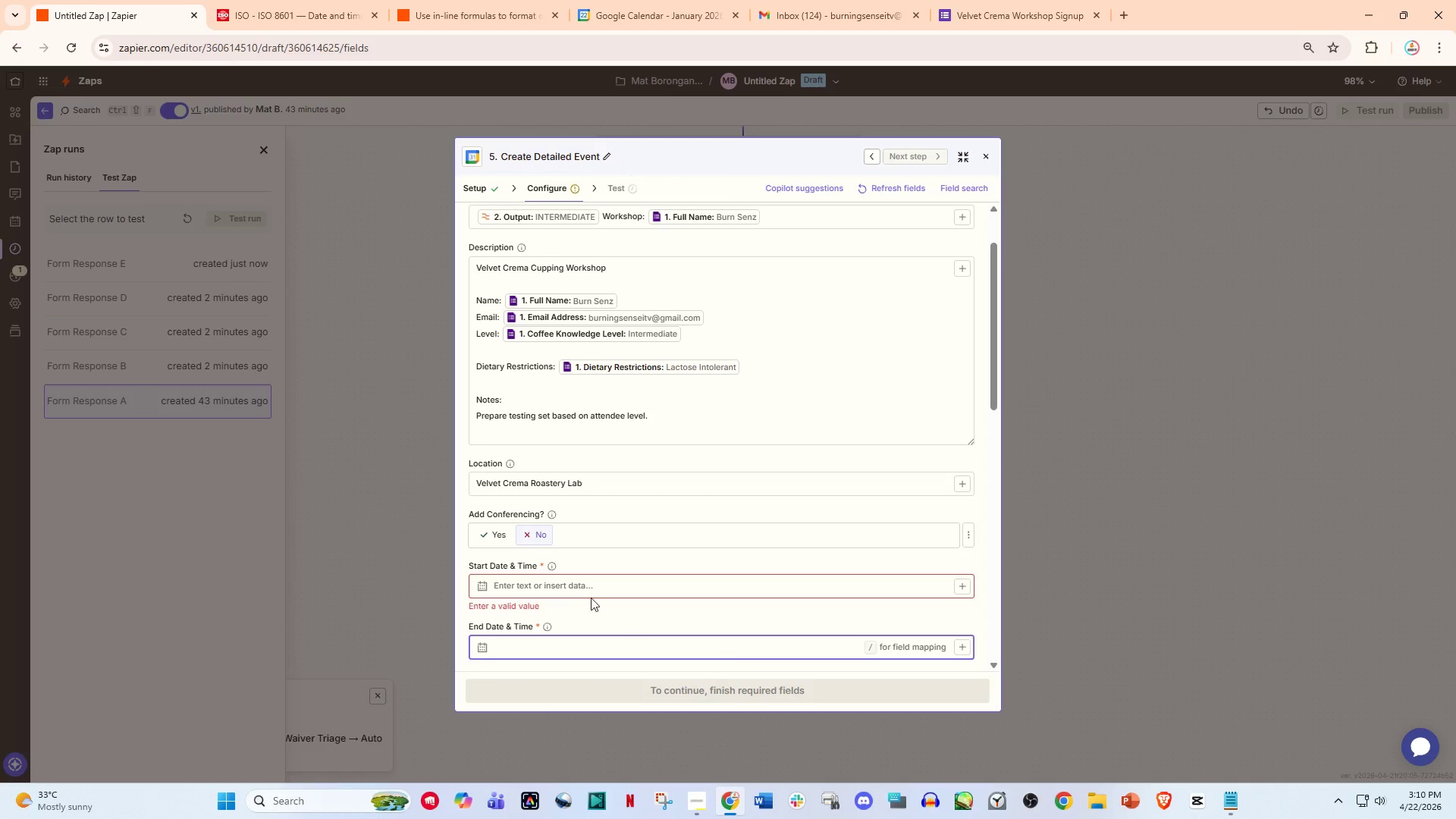 
left_click([564, 585])
 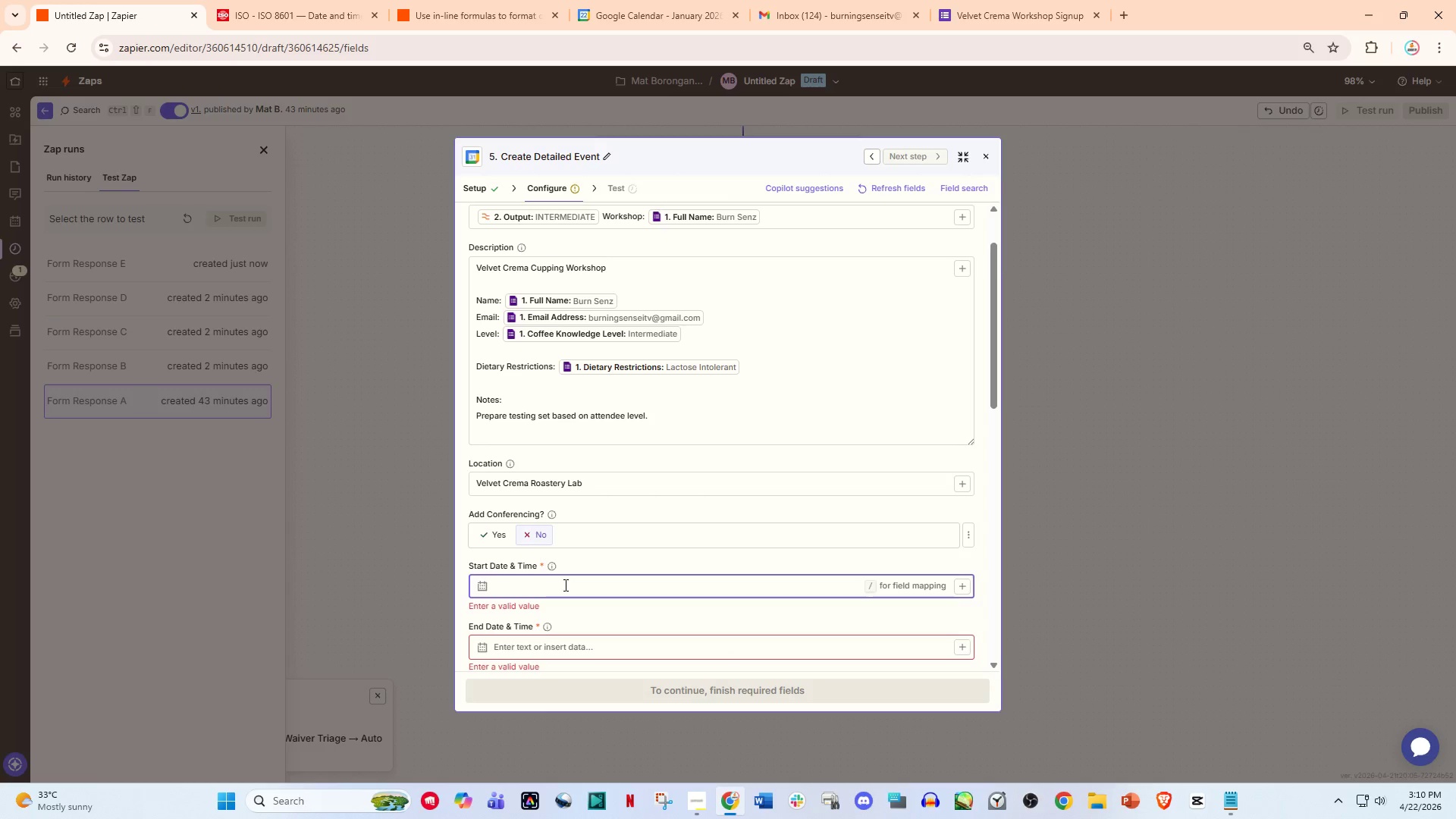 
key(Slash)
 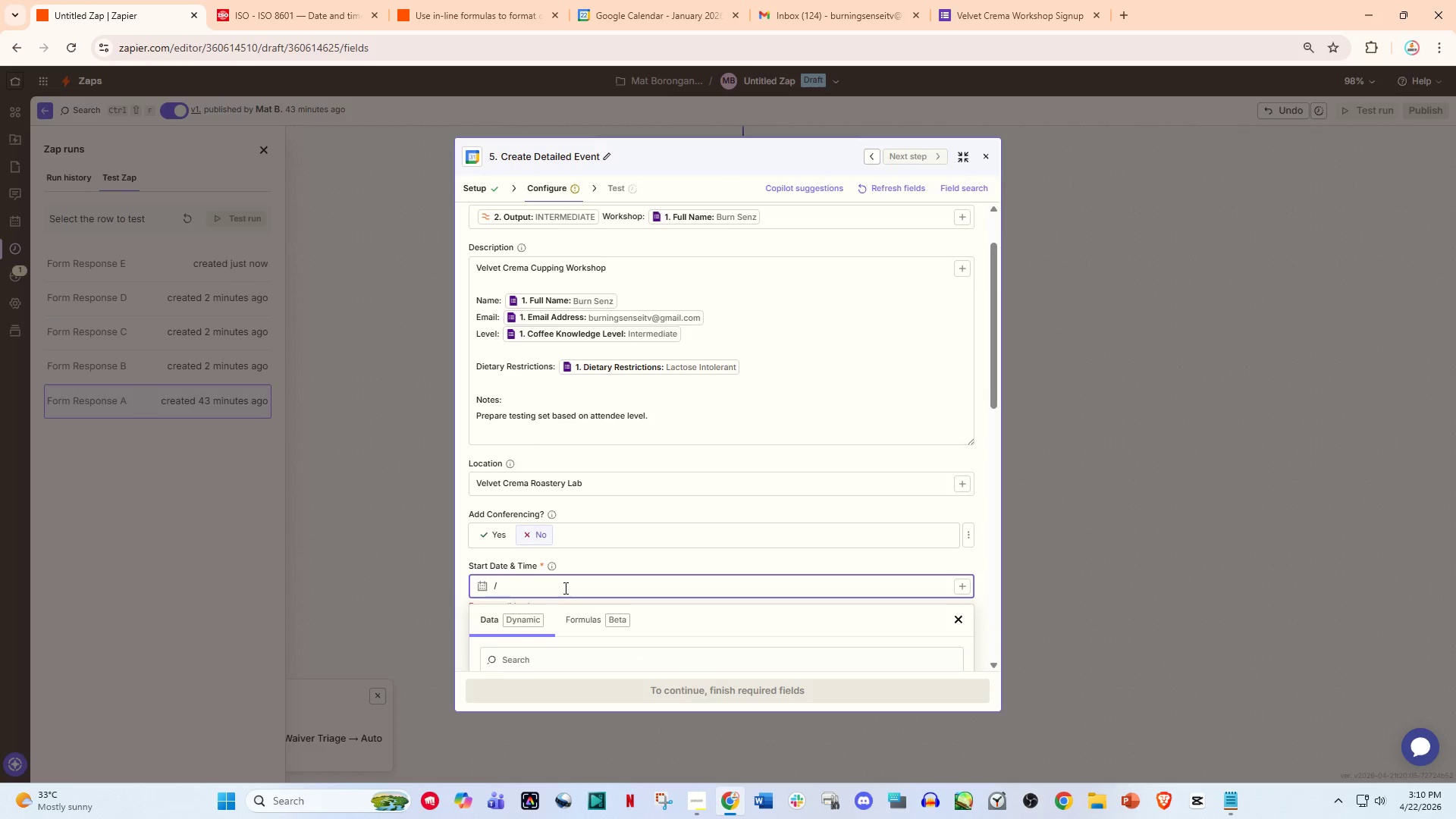 
scroll: coordinate [567, 610], scroll_direction: down, amount: 4.0
 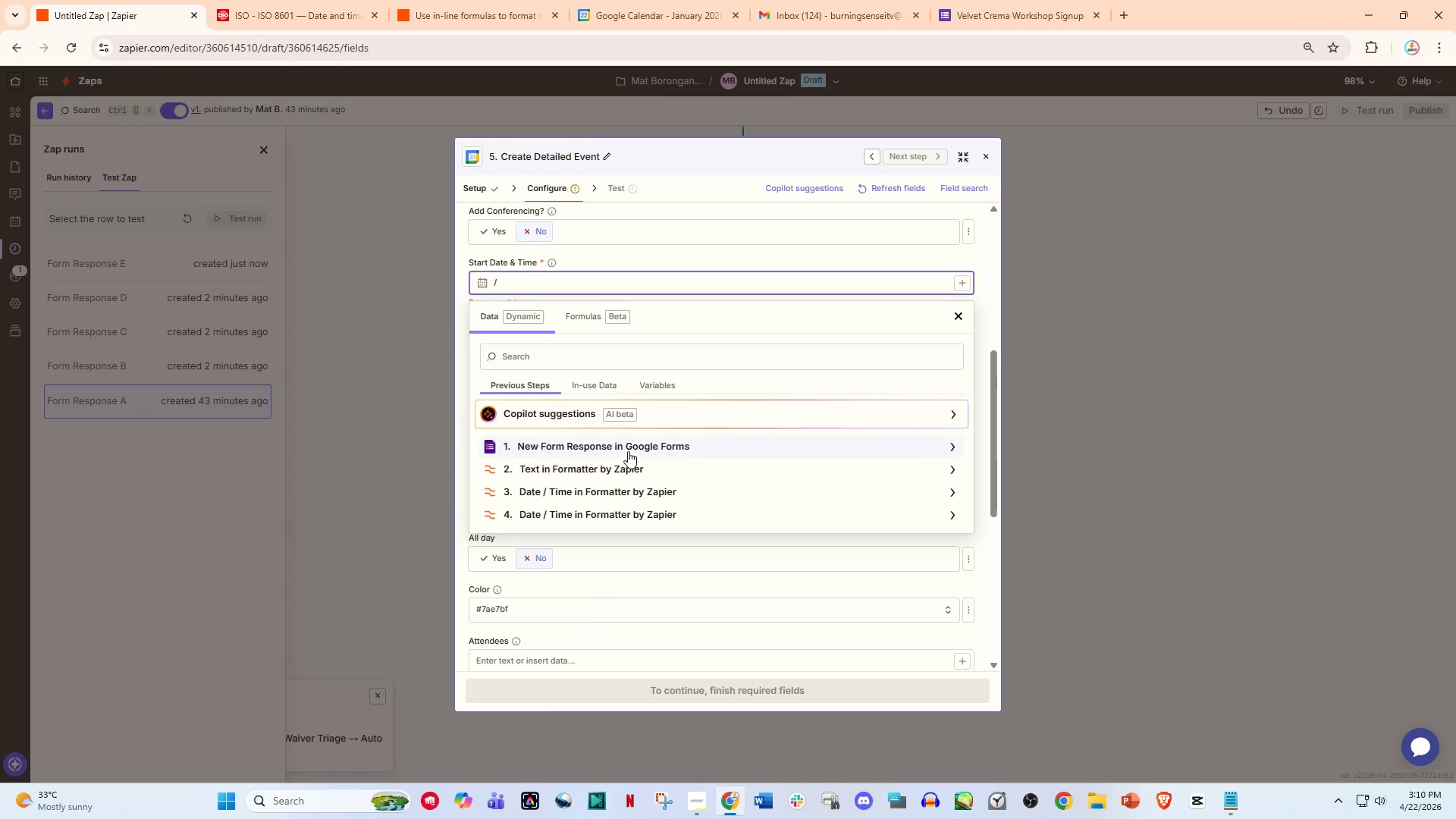 
left_click([631, 446])
 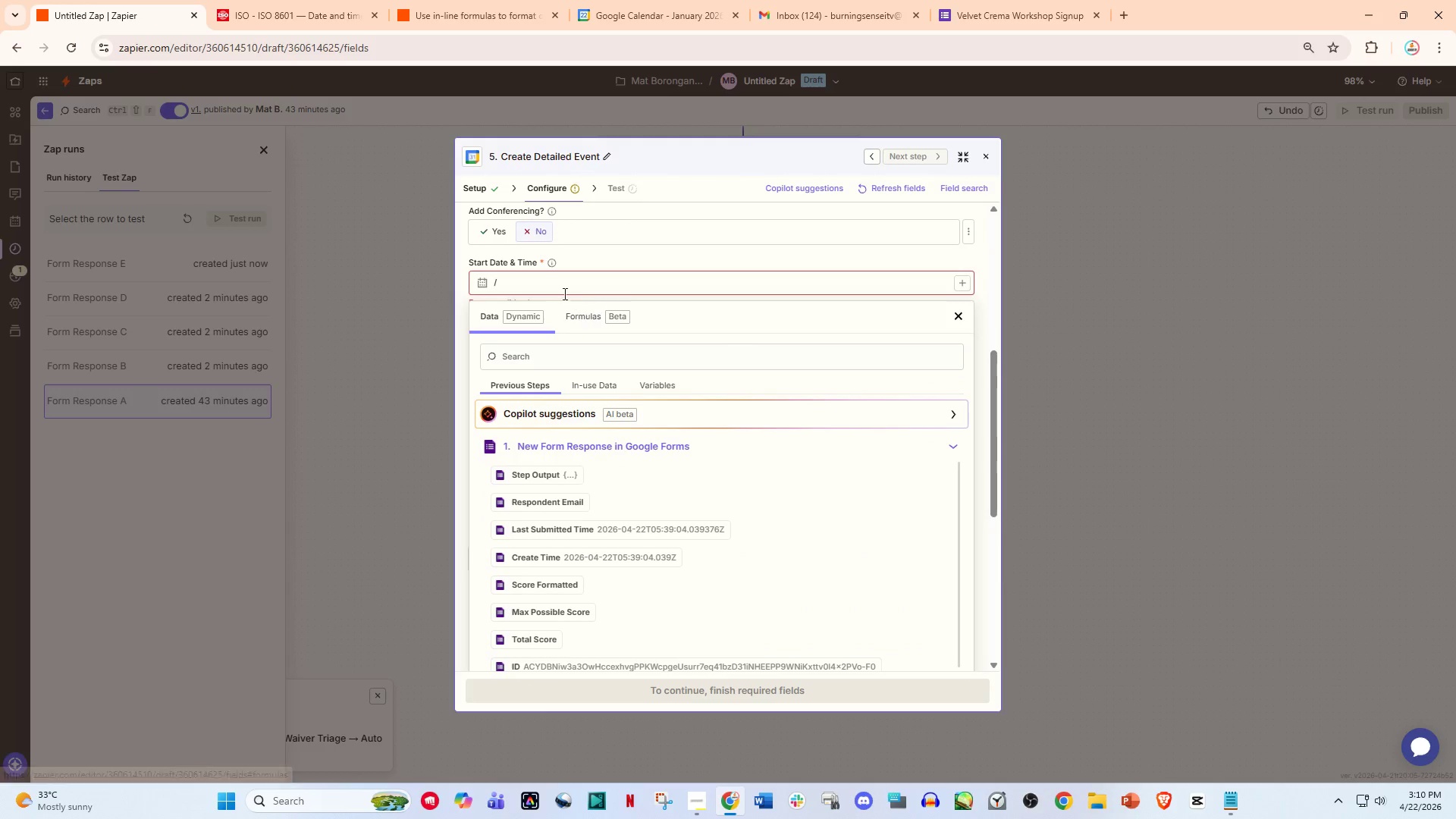 
left_click([563, 293])
 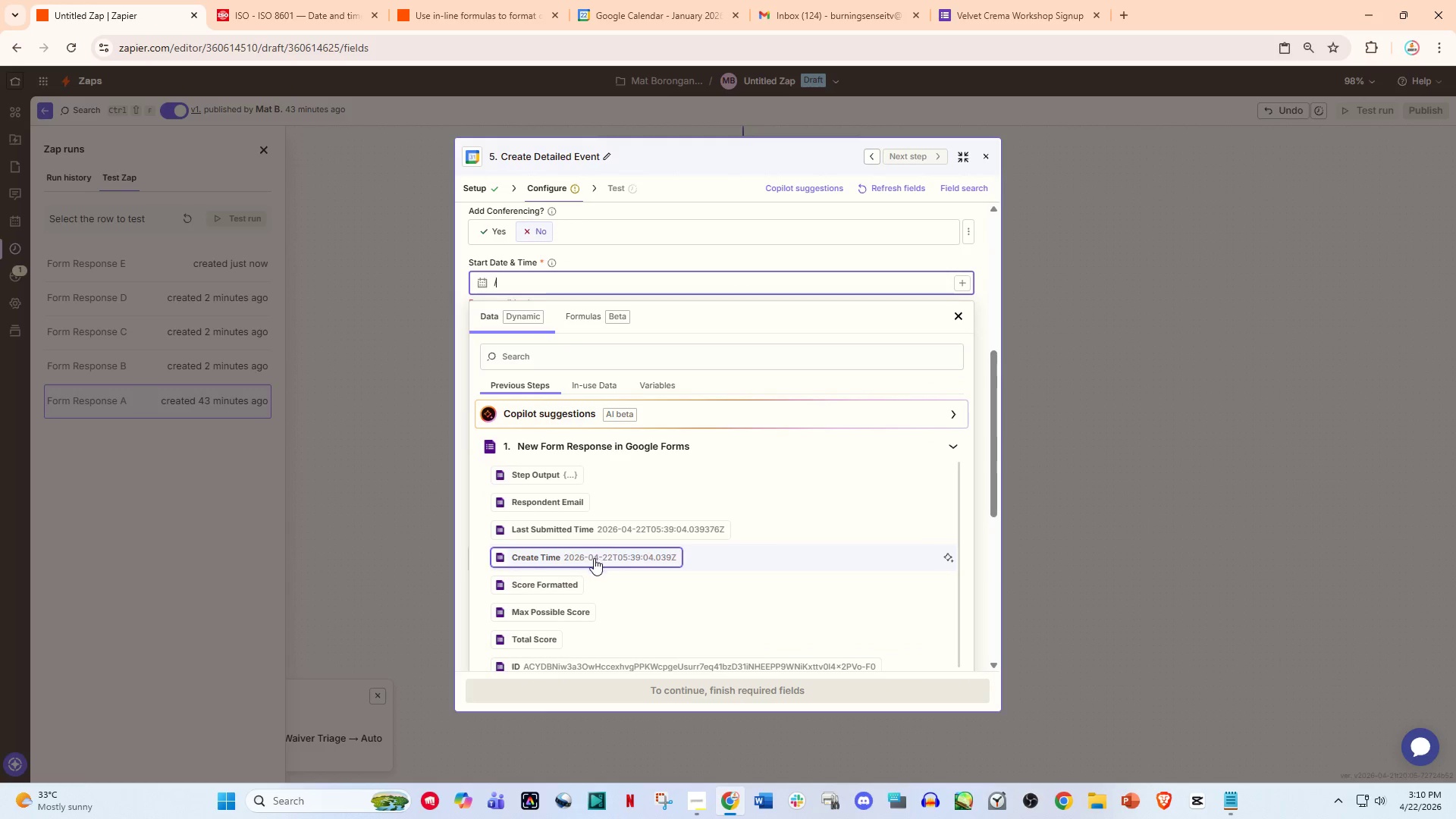 
scroll: coordinate [613, 563], scroll_direction: down, amount: 3.0
 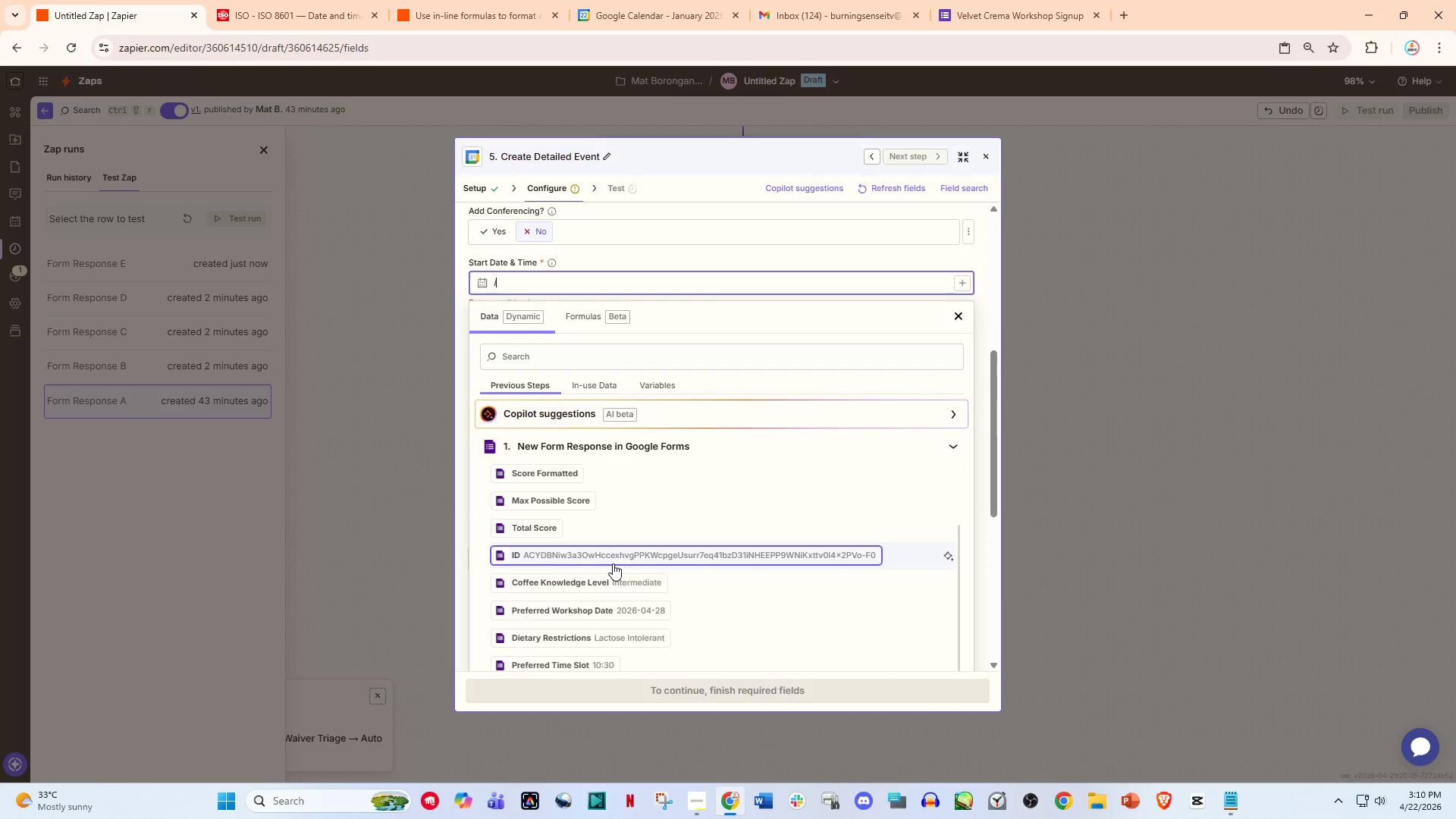 
scroll: coordinate [613, 563], scroll_direction: up, amount: 1.0
 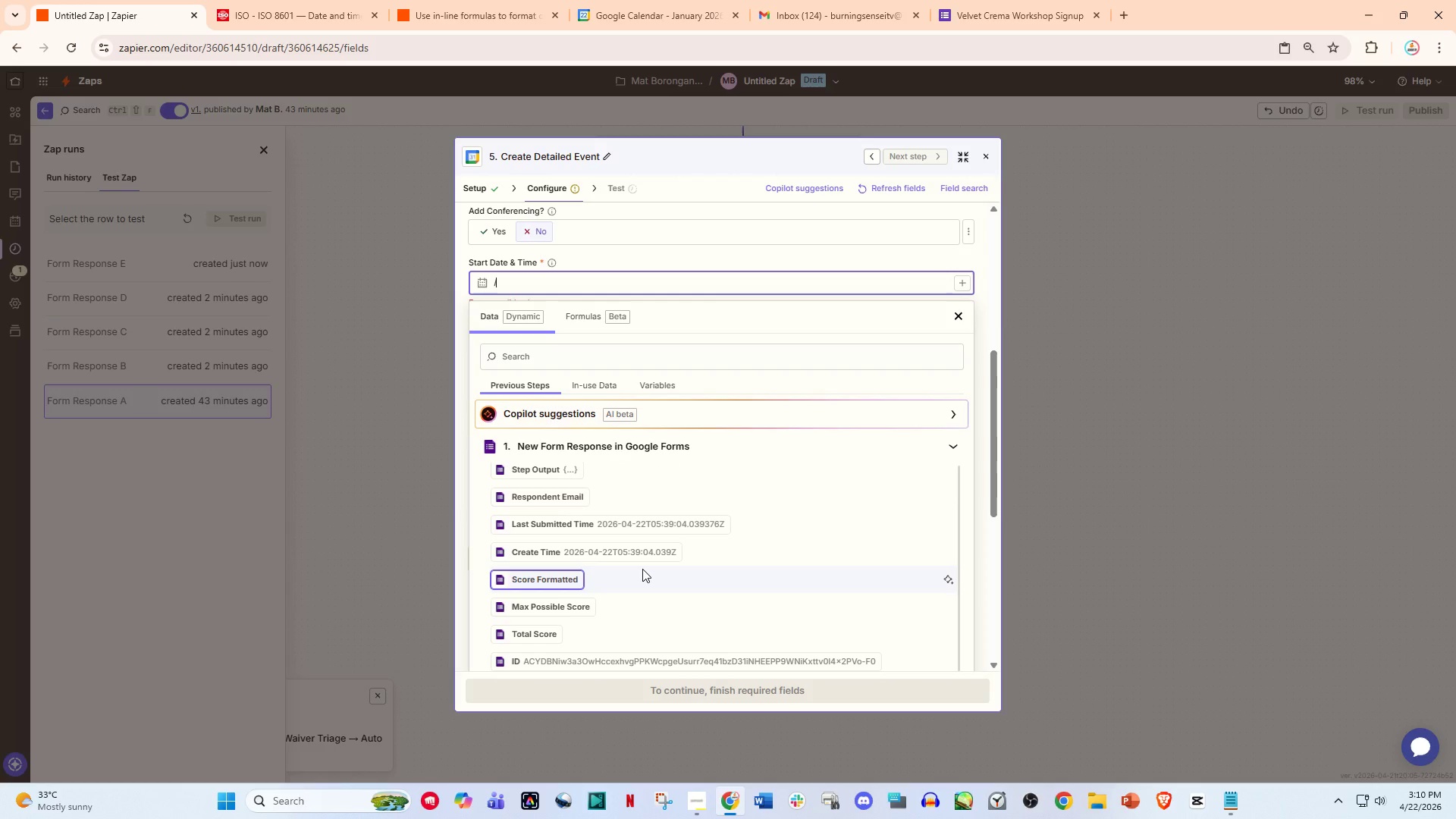 
scroll: coordinate [611, 615], scroll_direction: down, amount: 5.0
 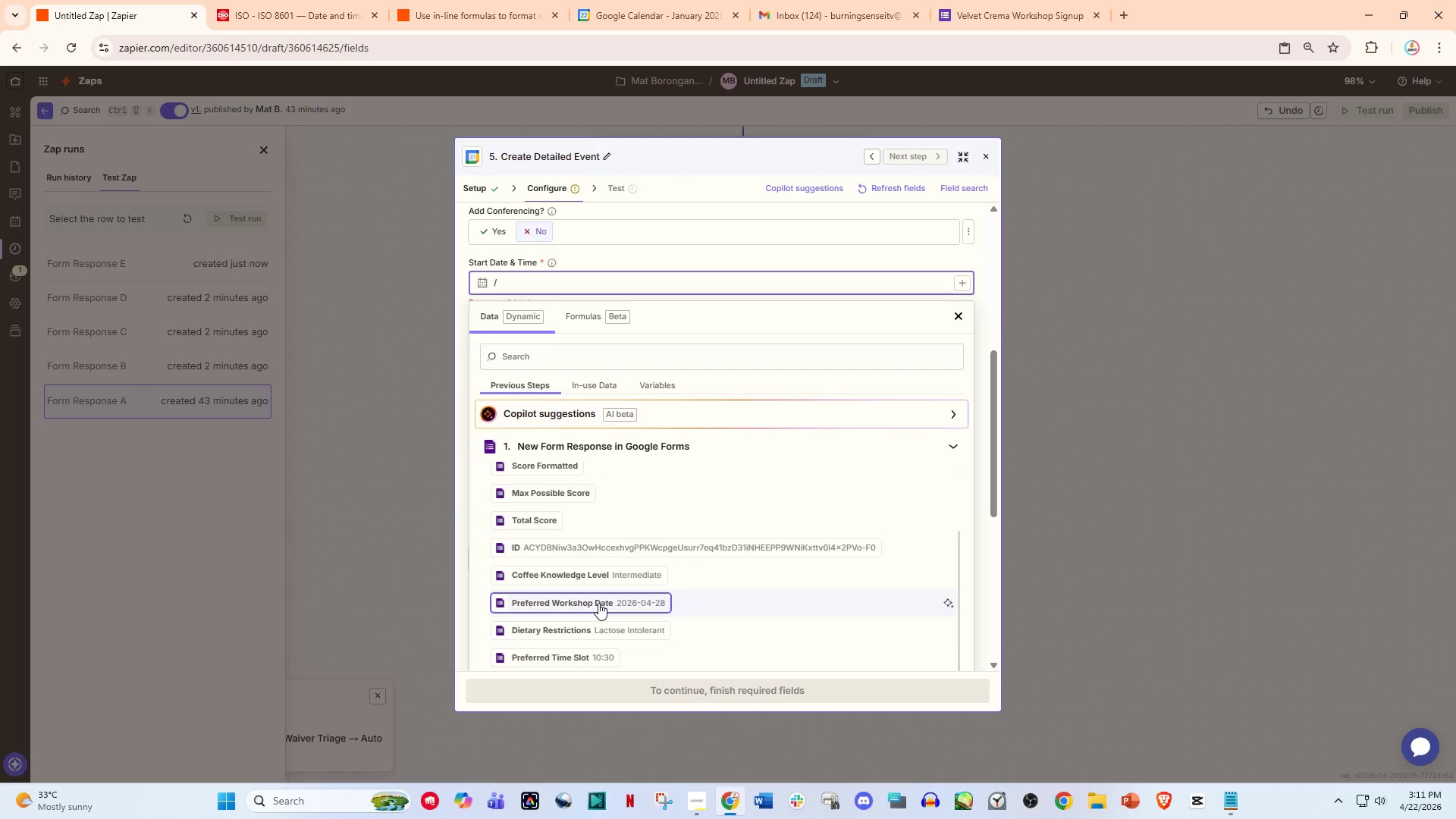 
left_click([598, 603])
 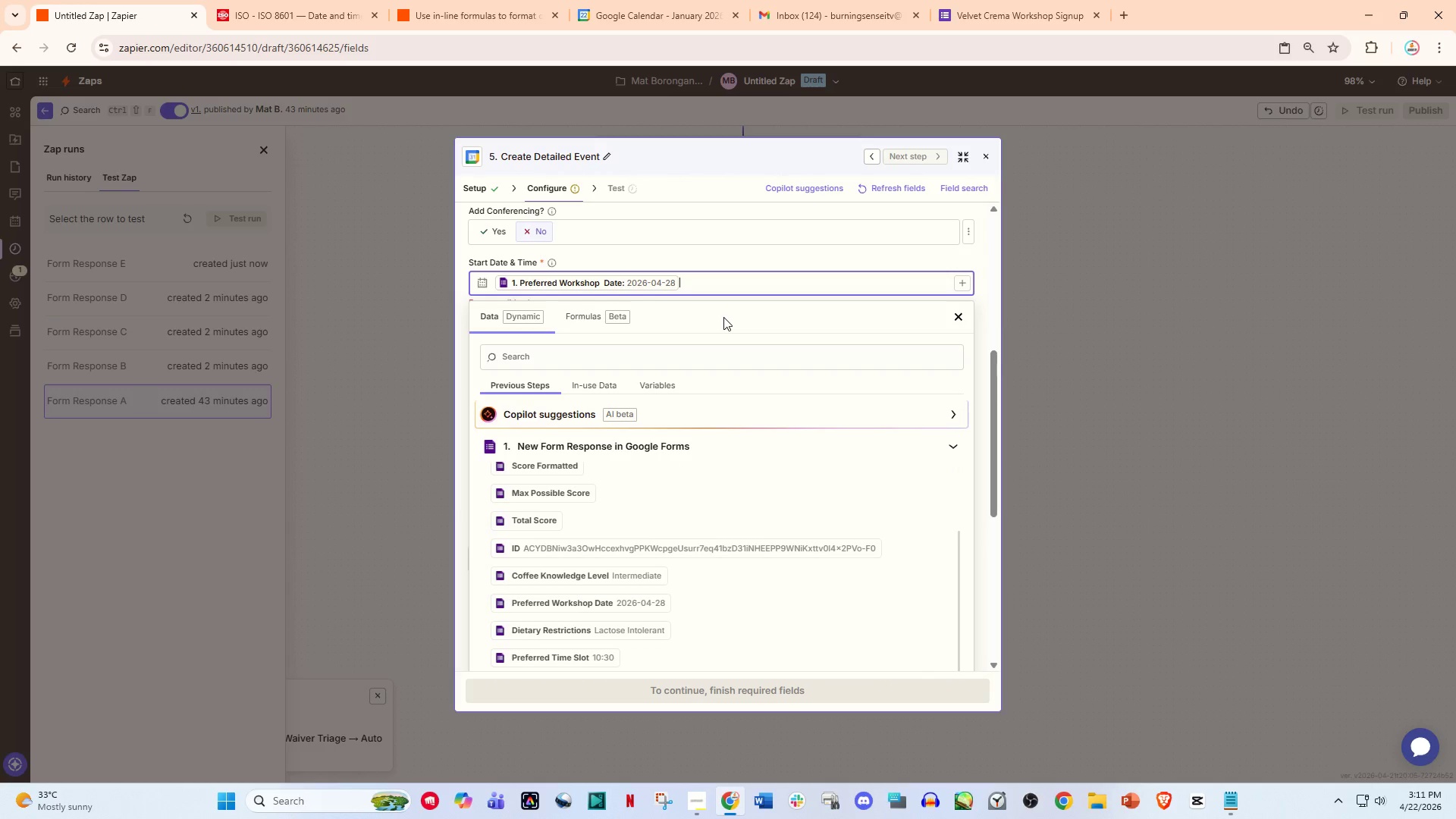 
key(Slash)
 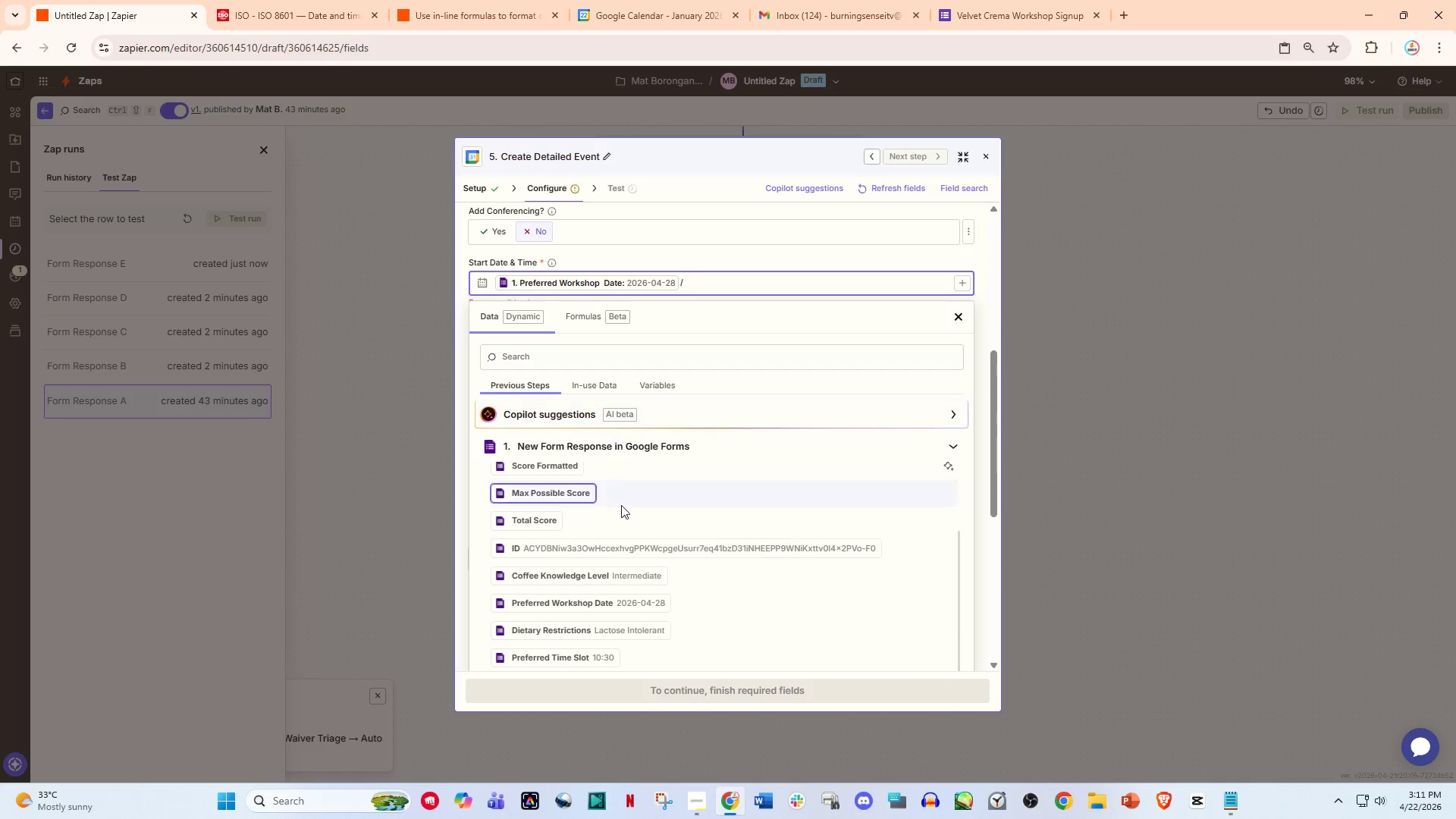 
scroll: coordinate [630, 558], scroll_direction: down, amount: 2.0
 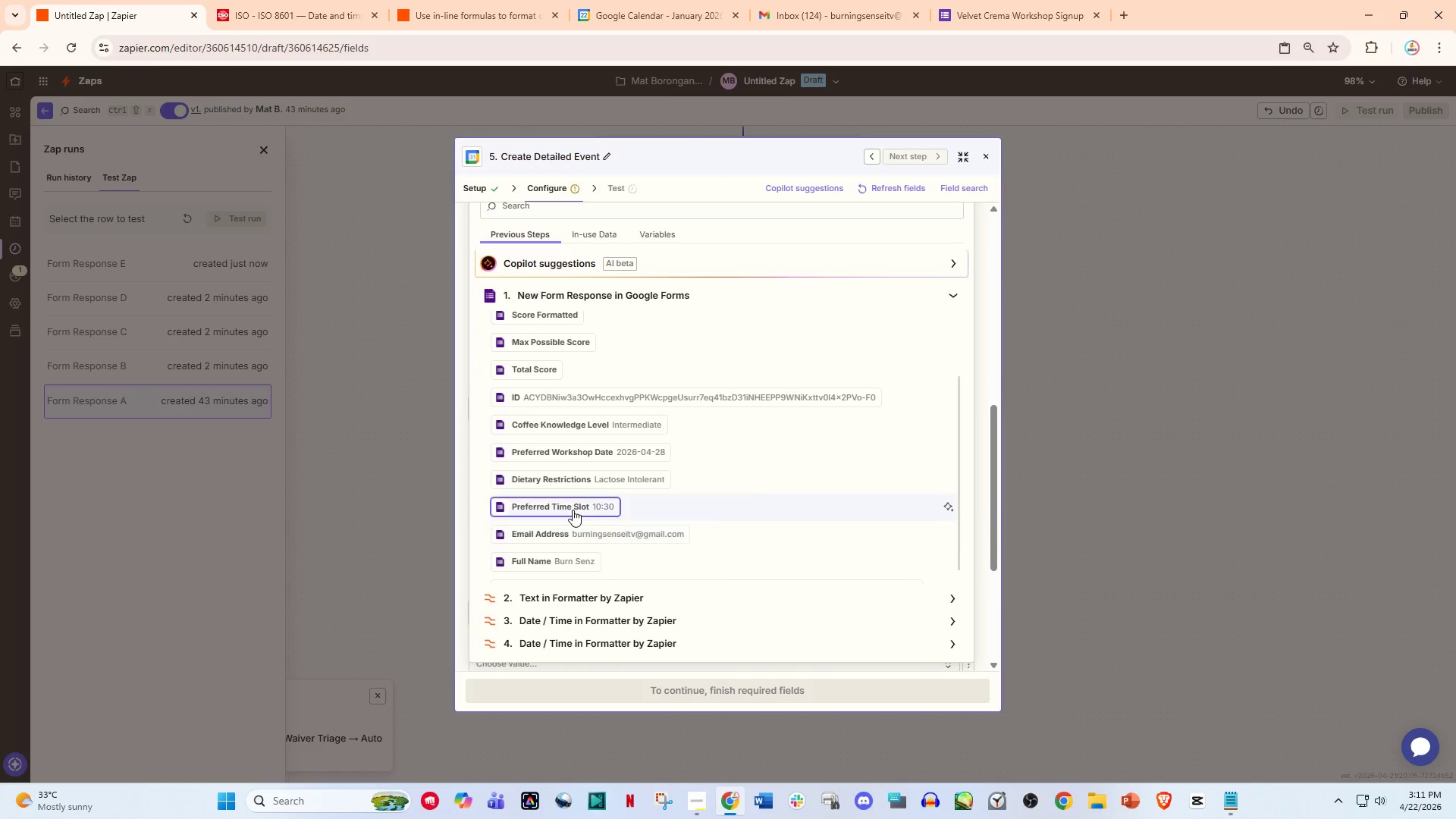 
left_click([573, 500])
 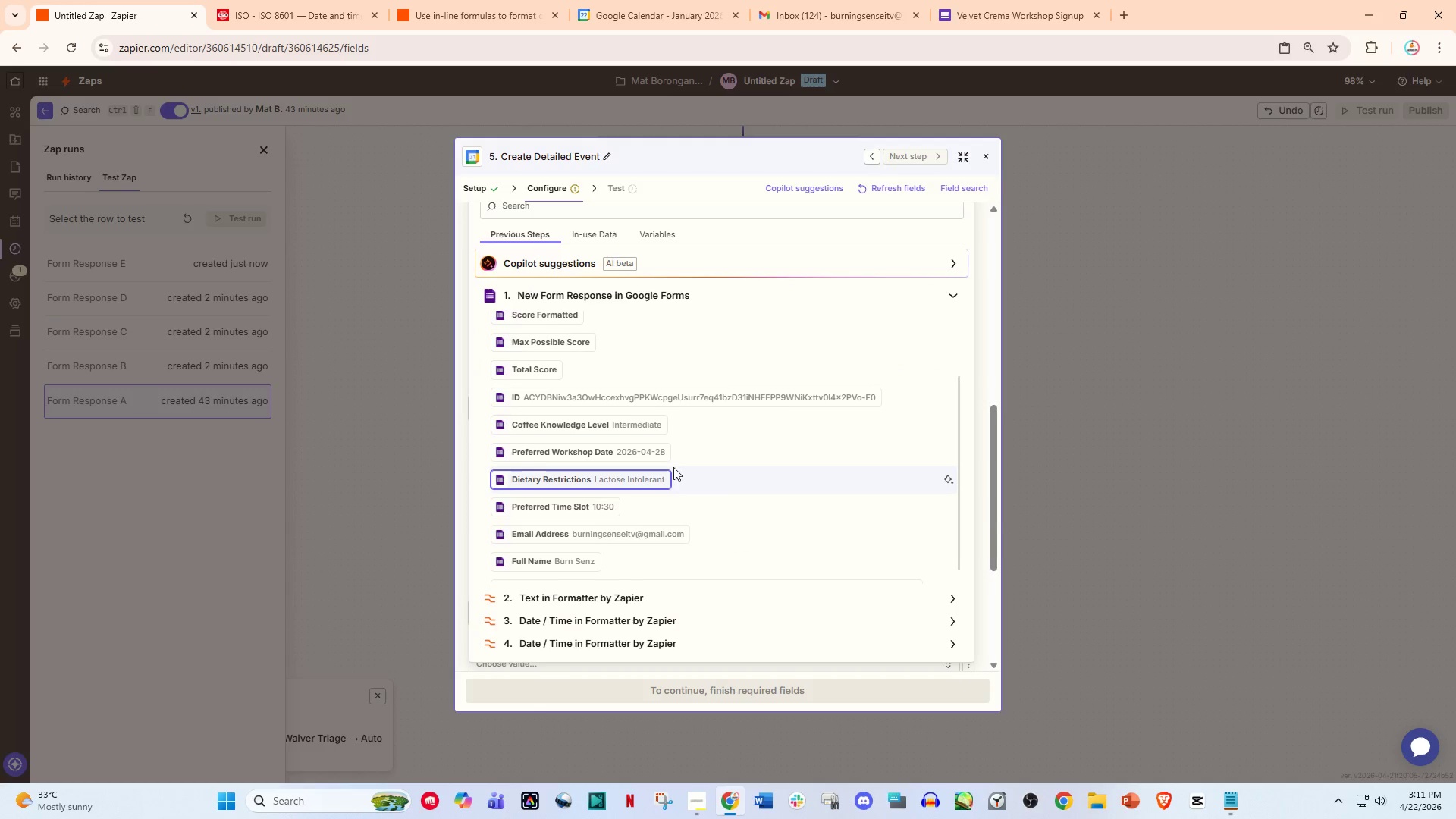 
scroll: coordinate [744, 437], scroll_direction: up, amount: 7.0
 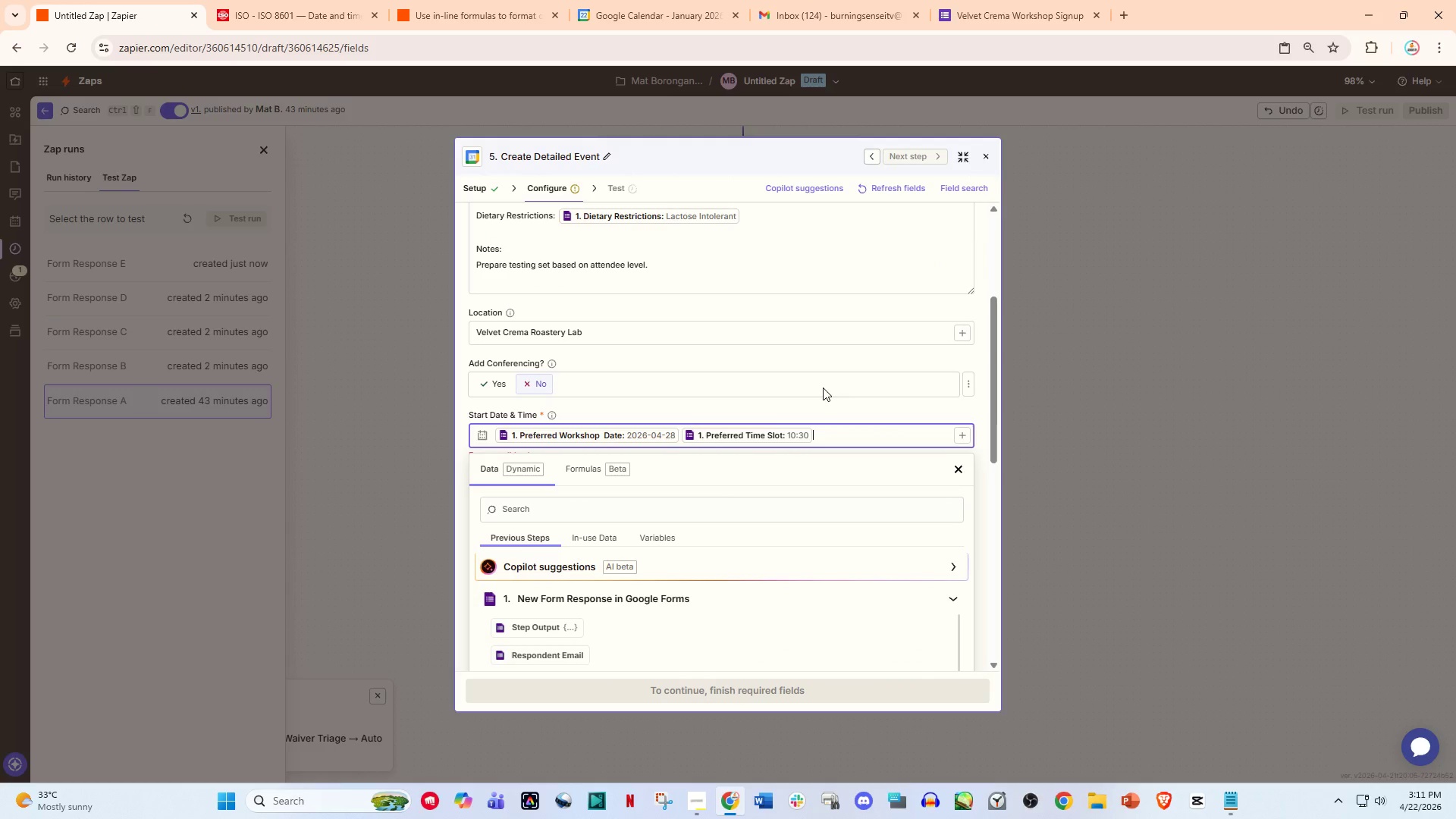 
left_click([824, 394])
 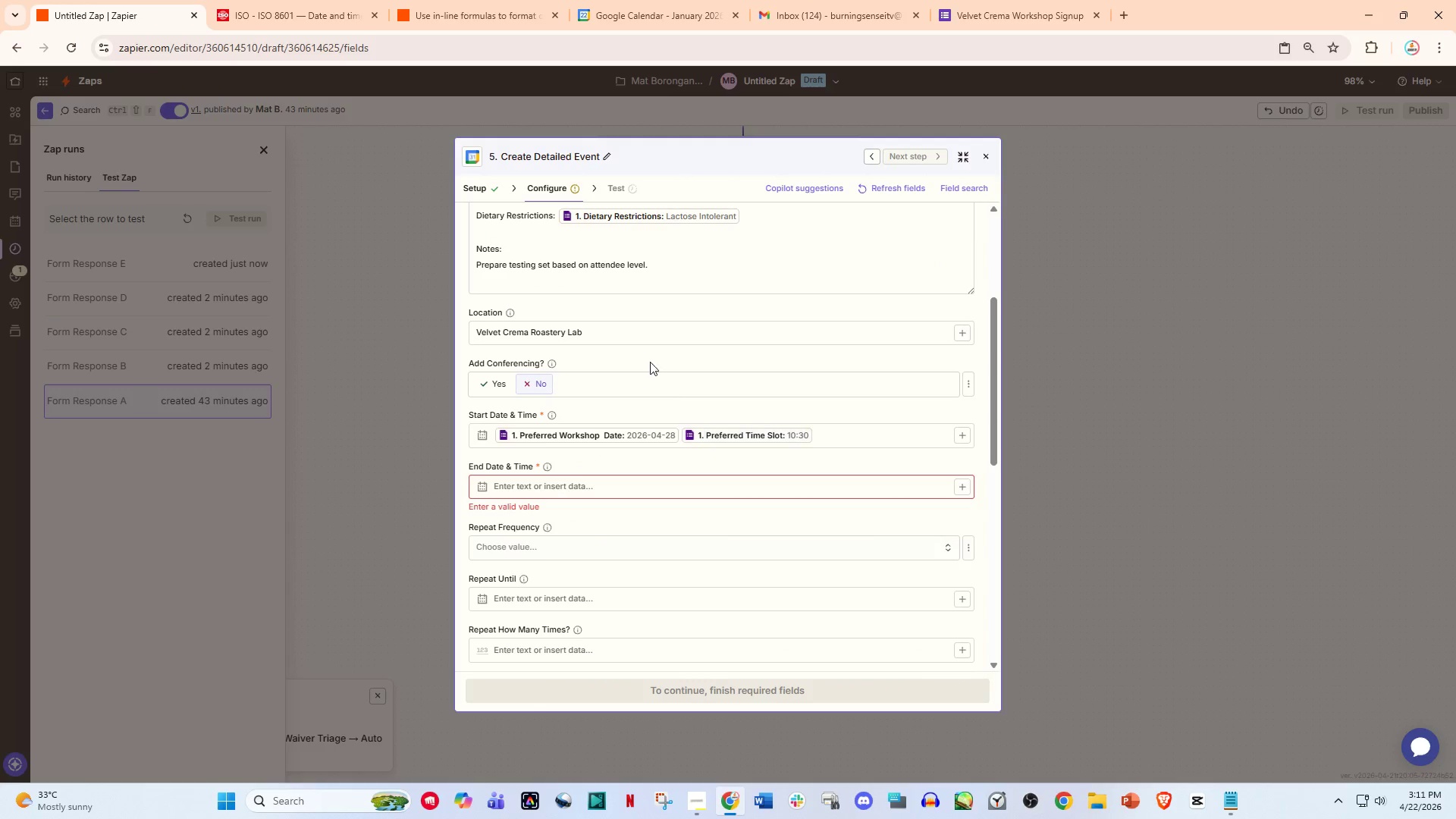 
left_click([620, 489])
 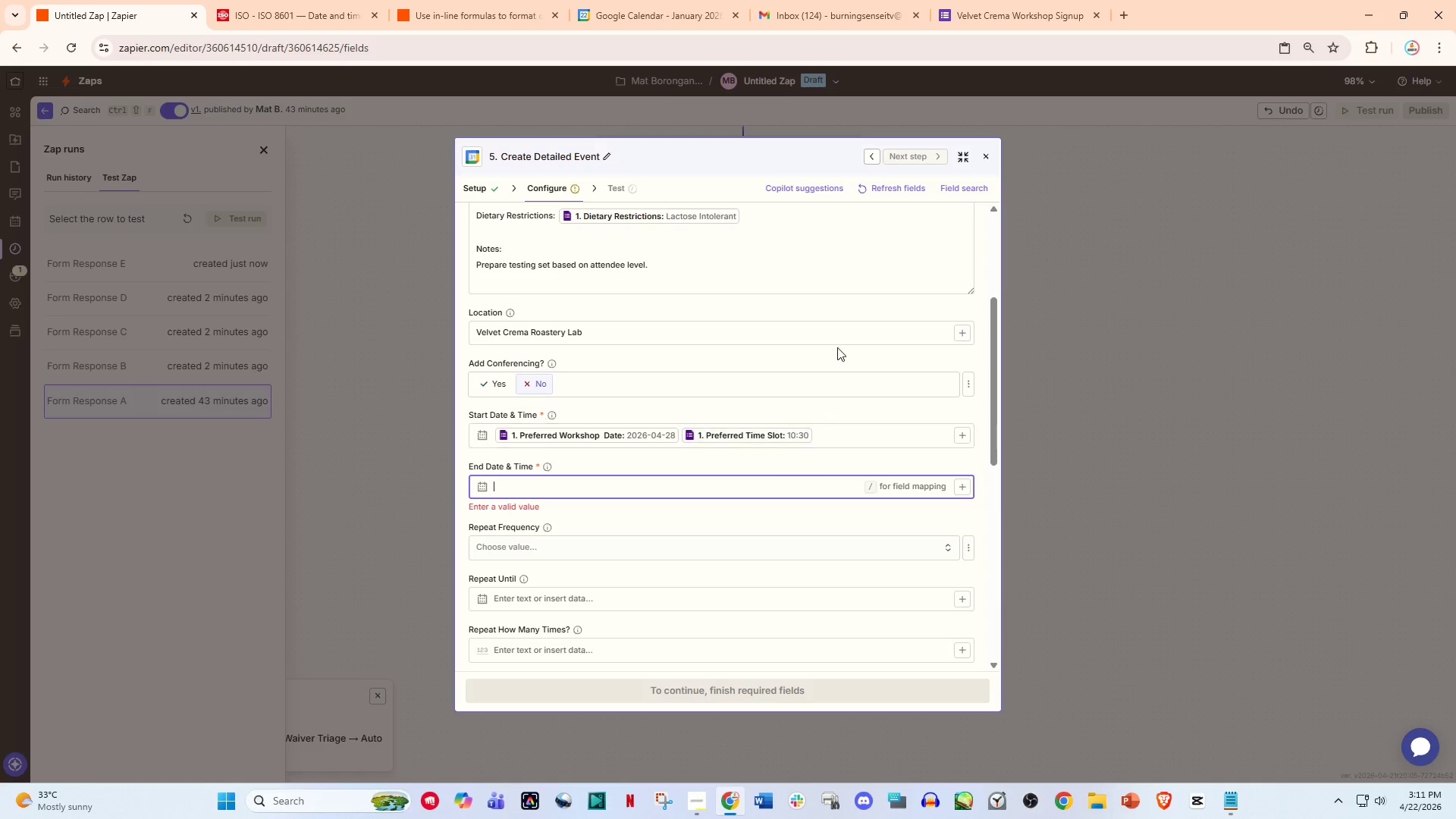 
left_click([1059, 162])
 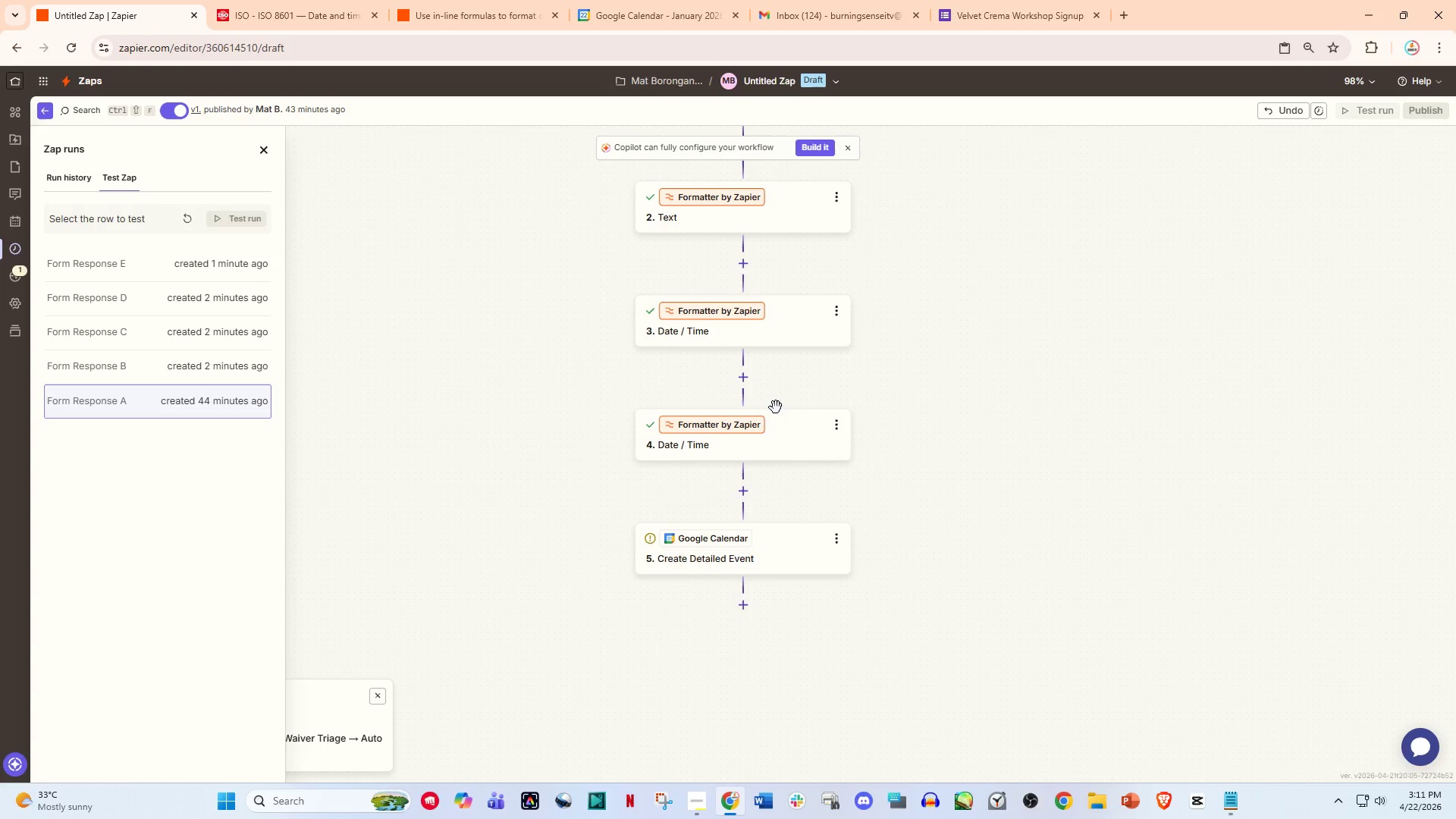 
left_click([758, 428])
 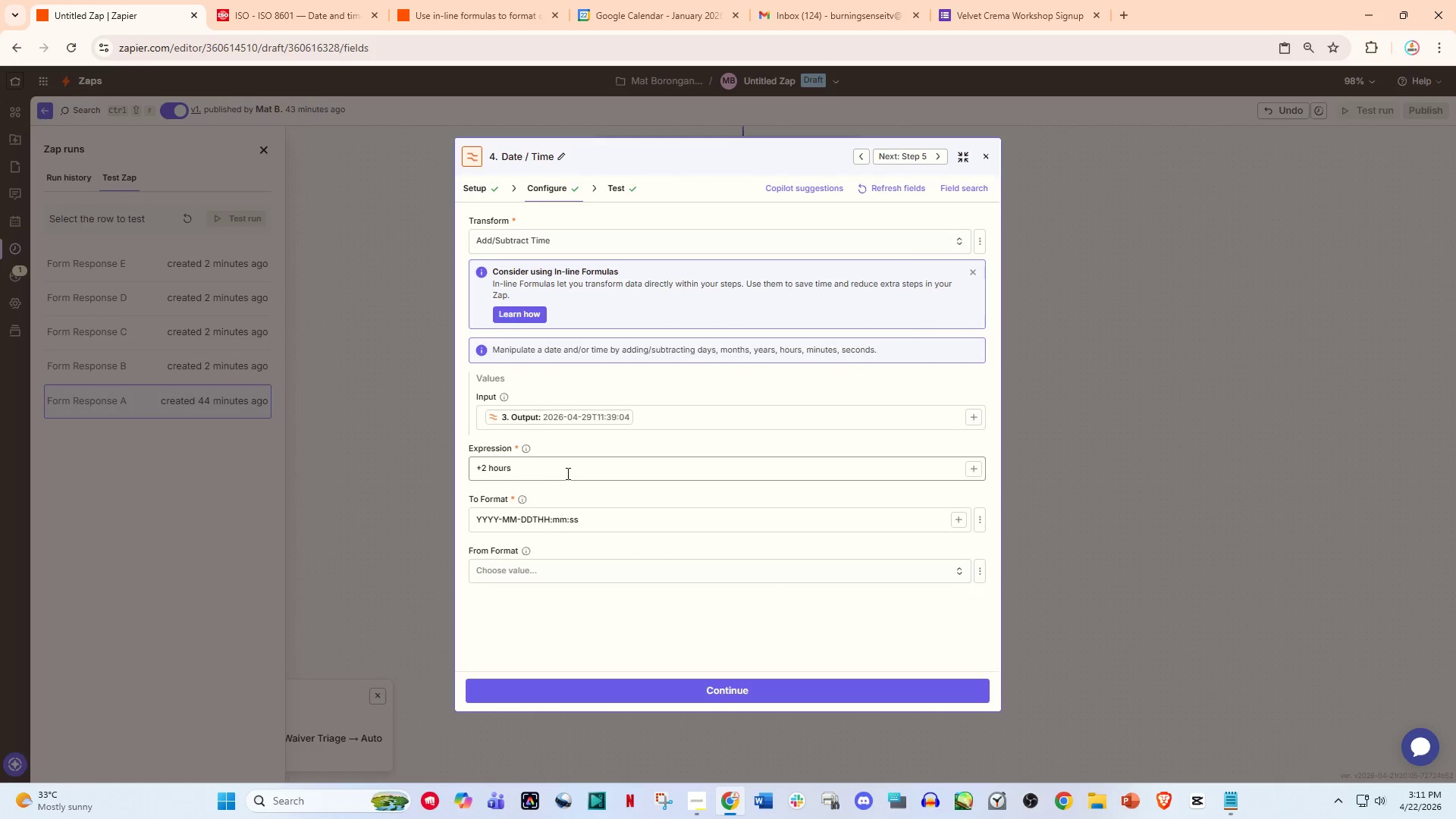 
left_click([986, 154])
 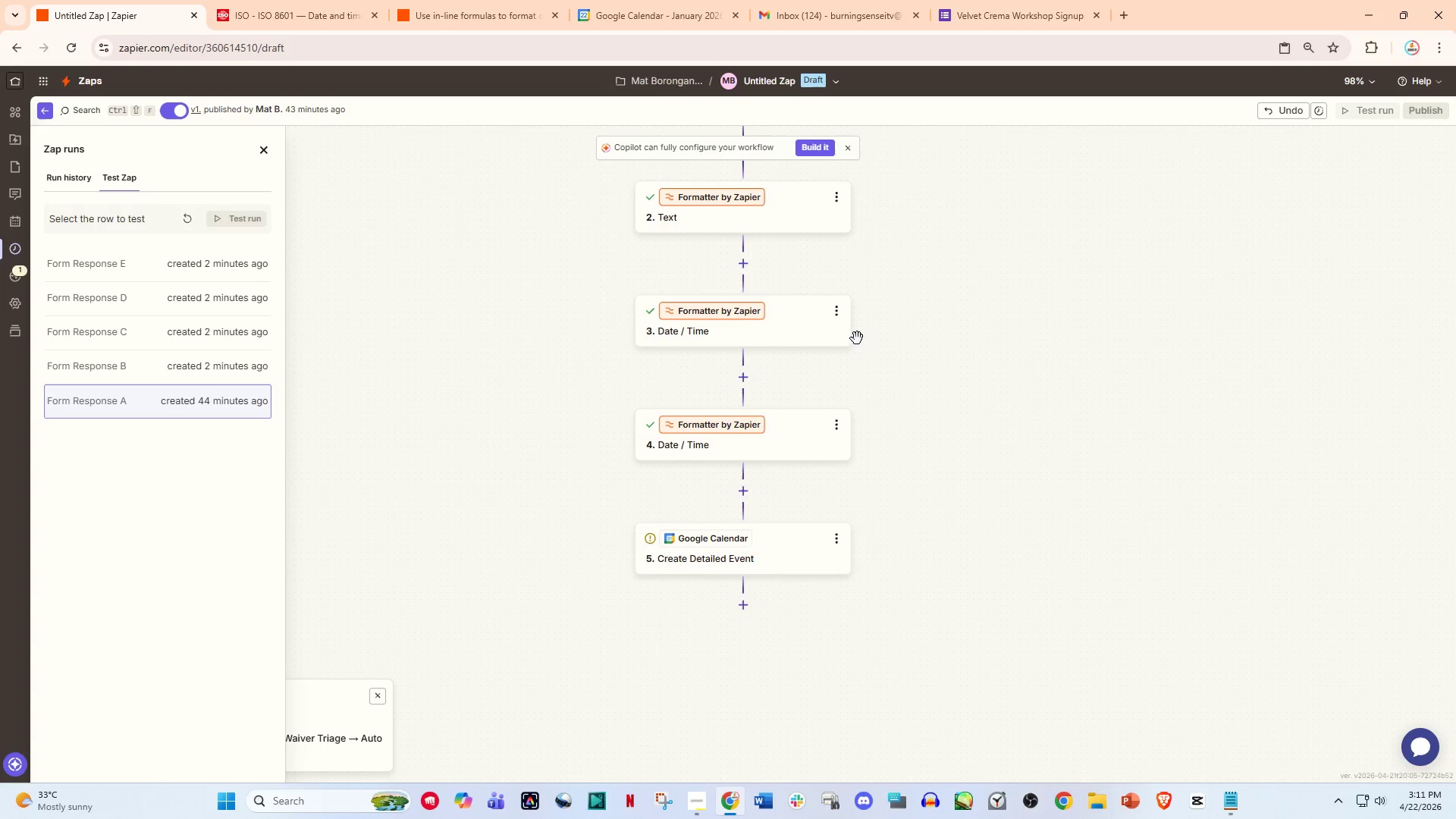 
left_click([835, 315])
 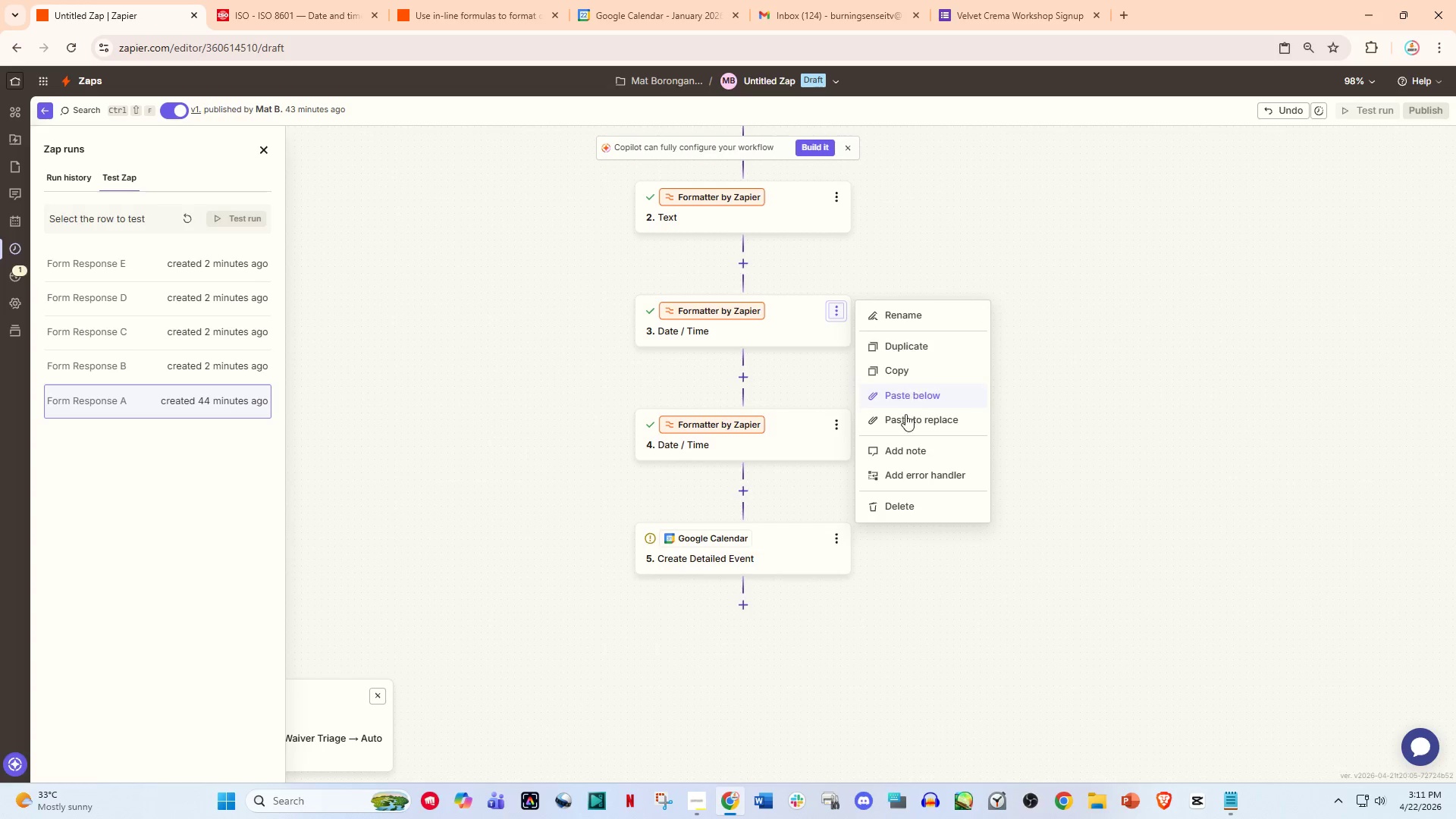 
left_click([901, 501])
 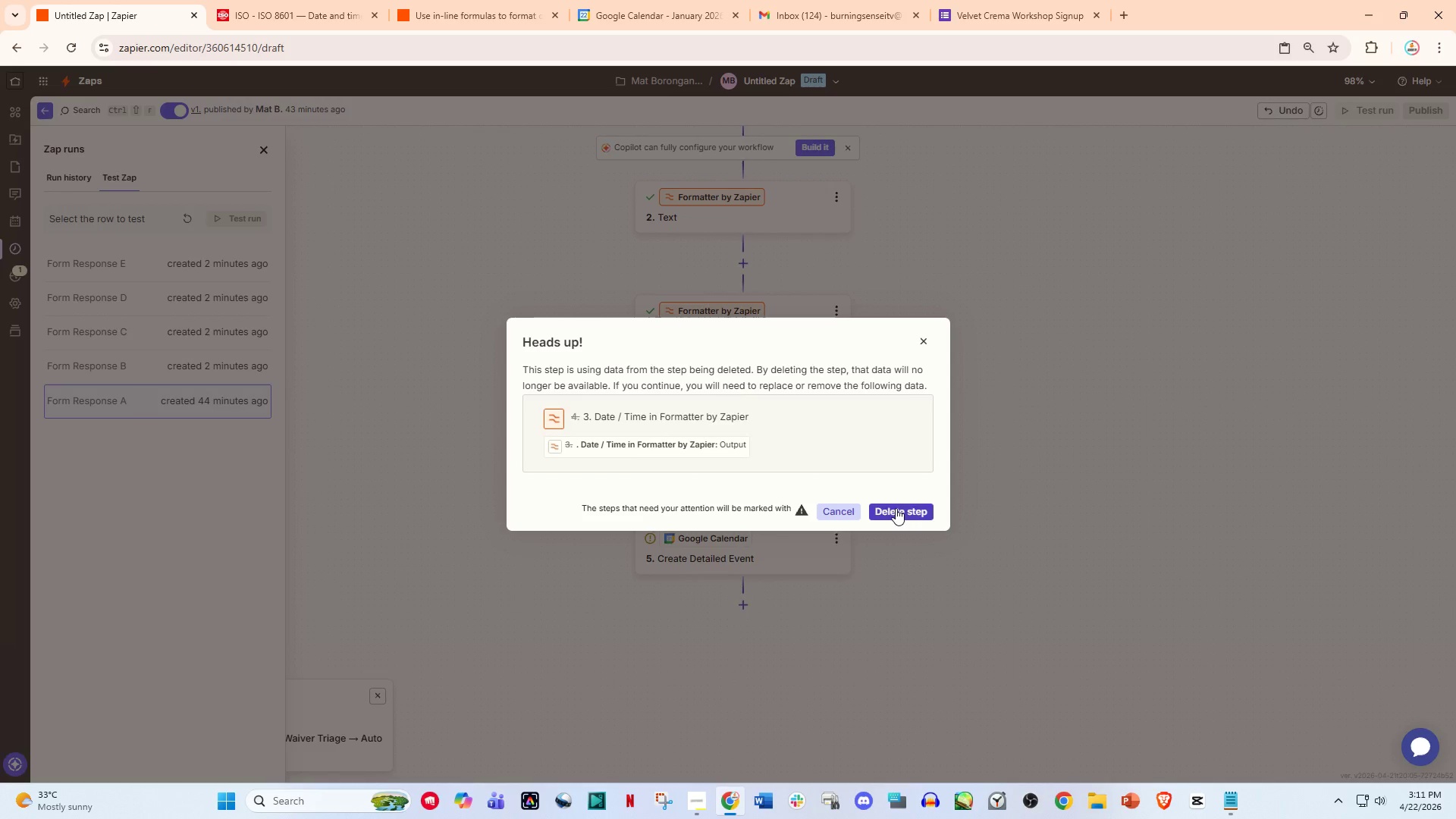 
left_click([896, 508])
 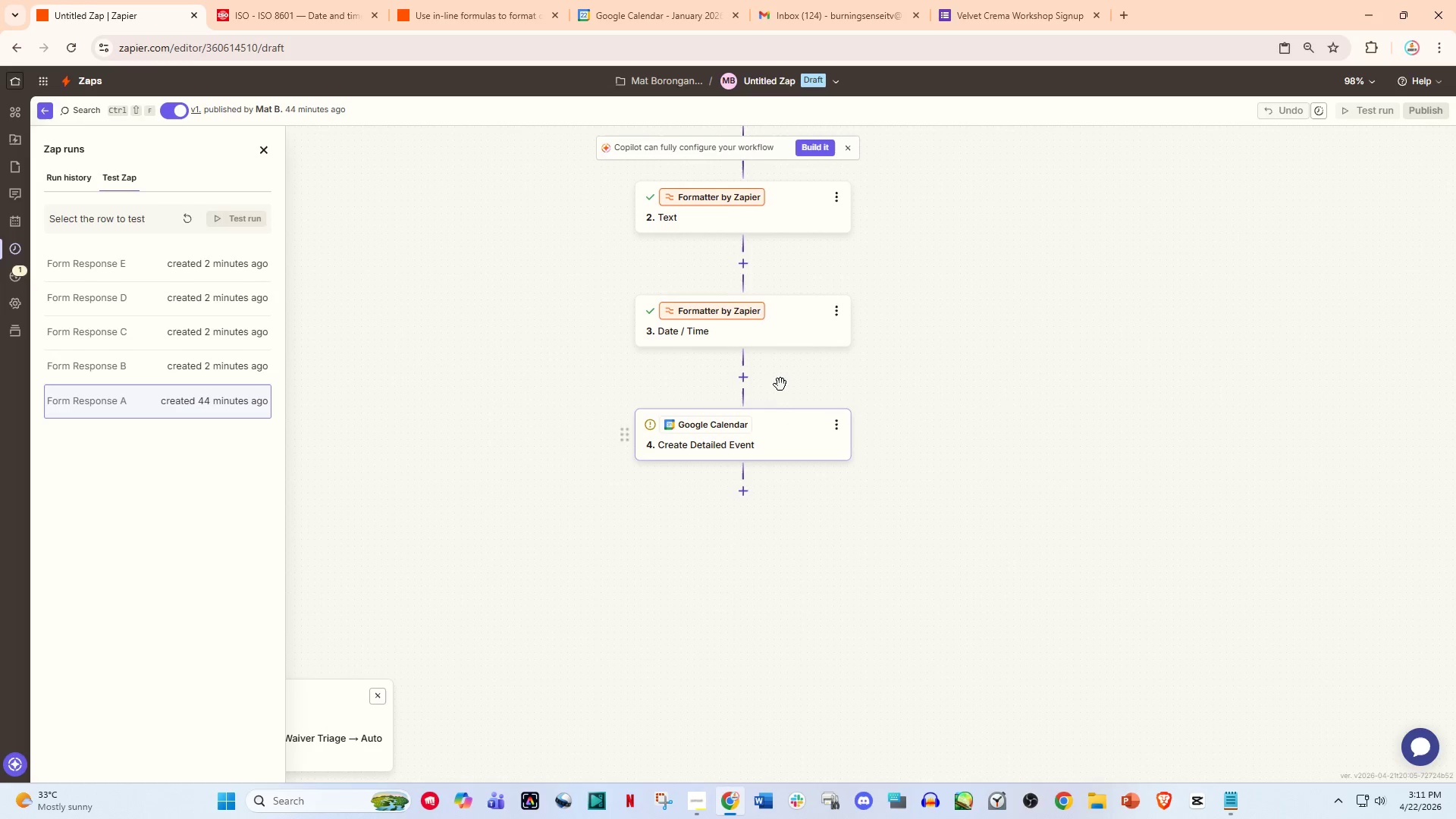 
left_click([762, 314])
 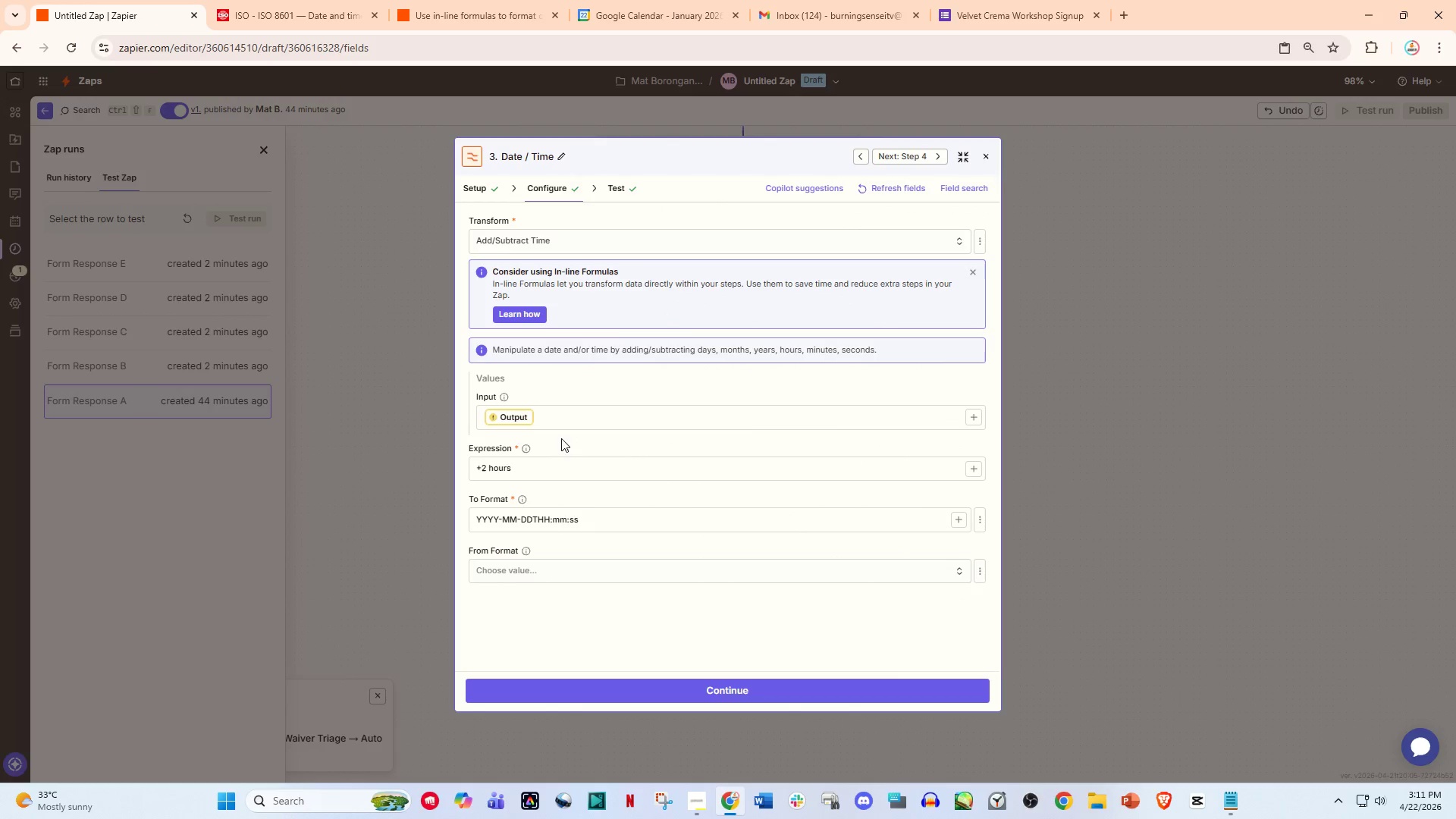 
left_click([546, 409])
 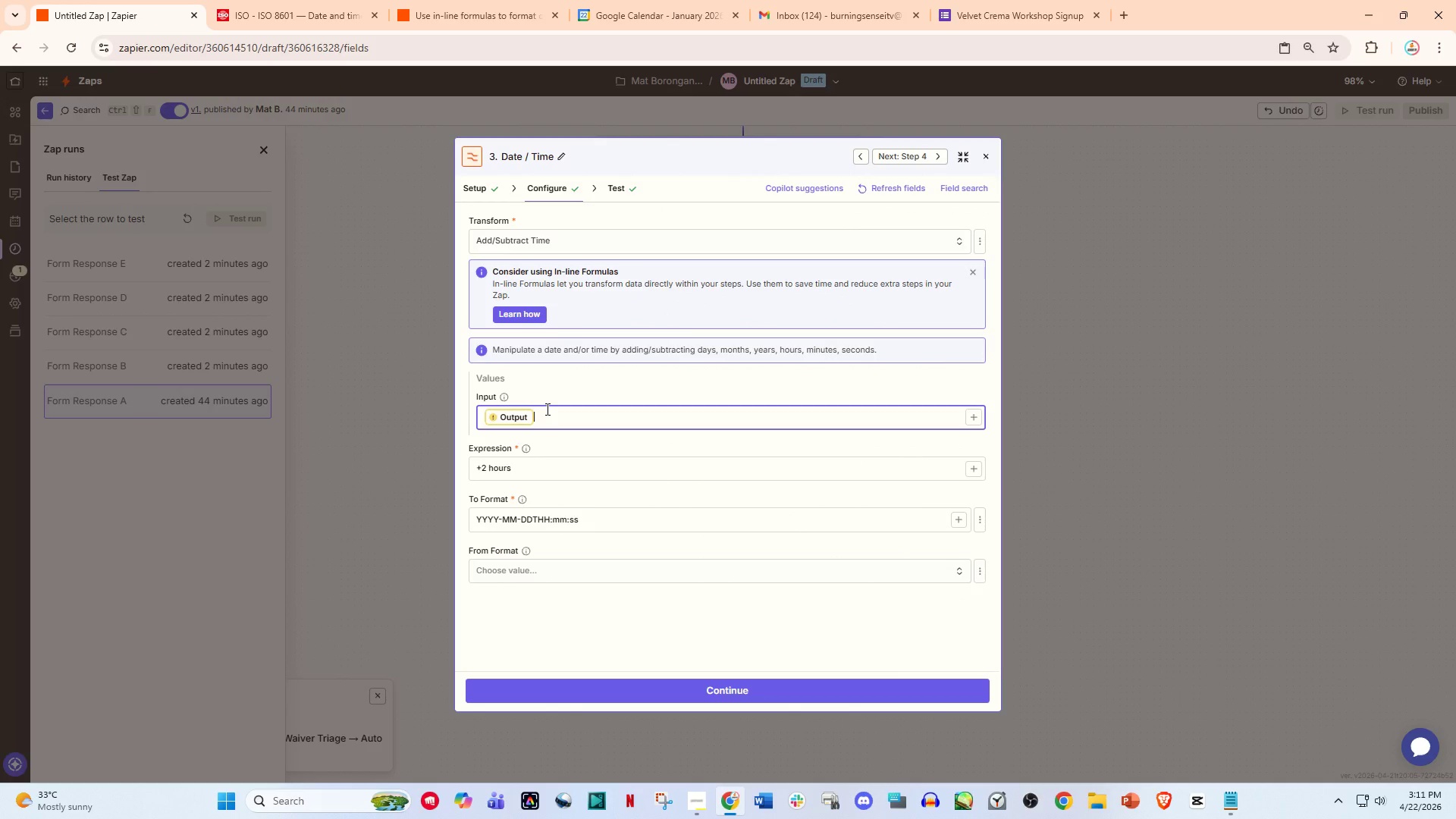 
key(Backspace)
 